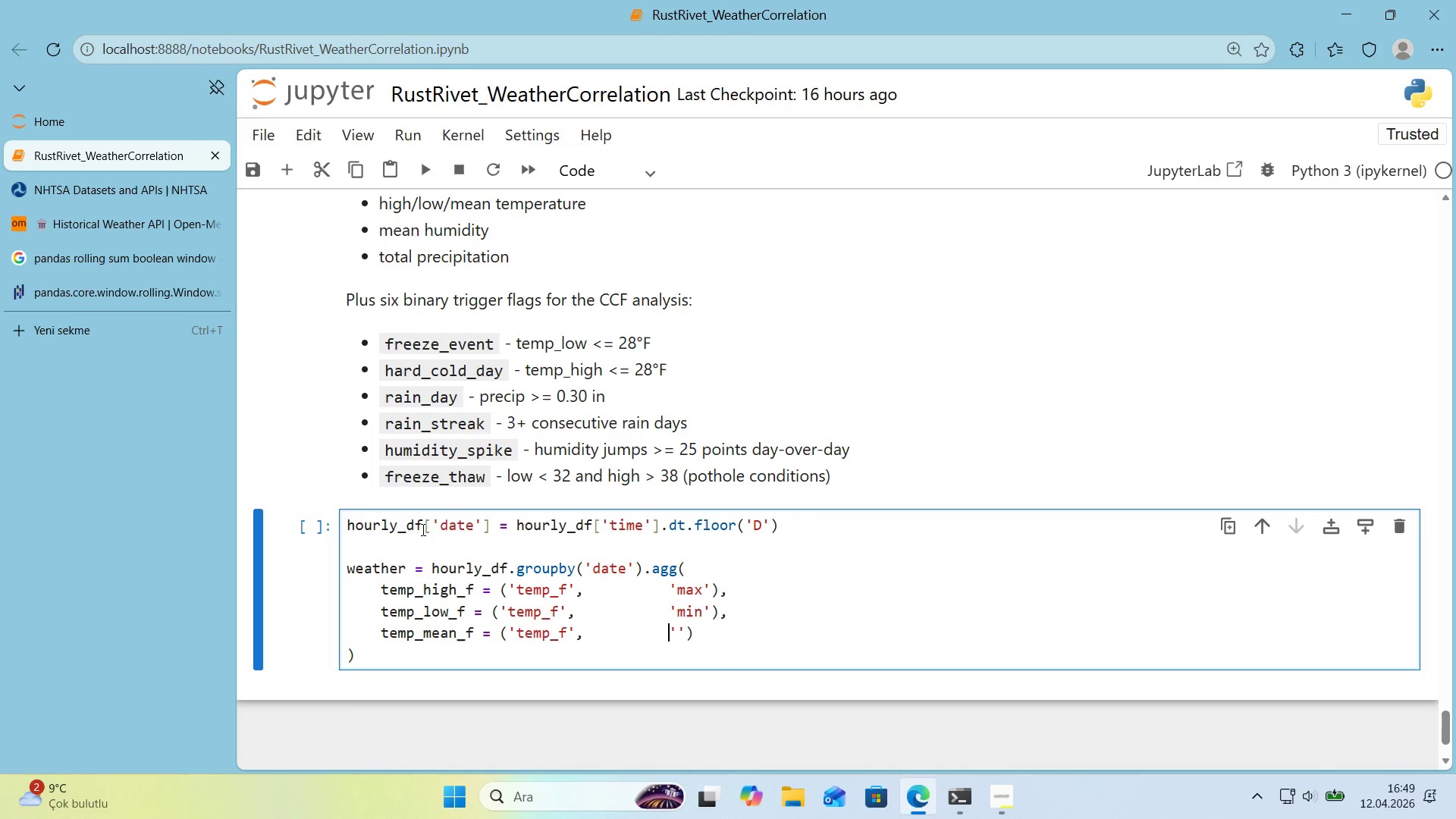 
key(Backspace)
 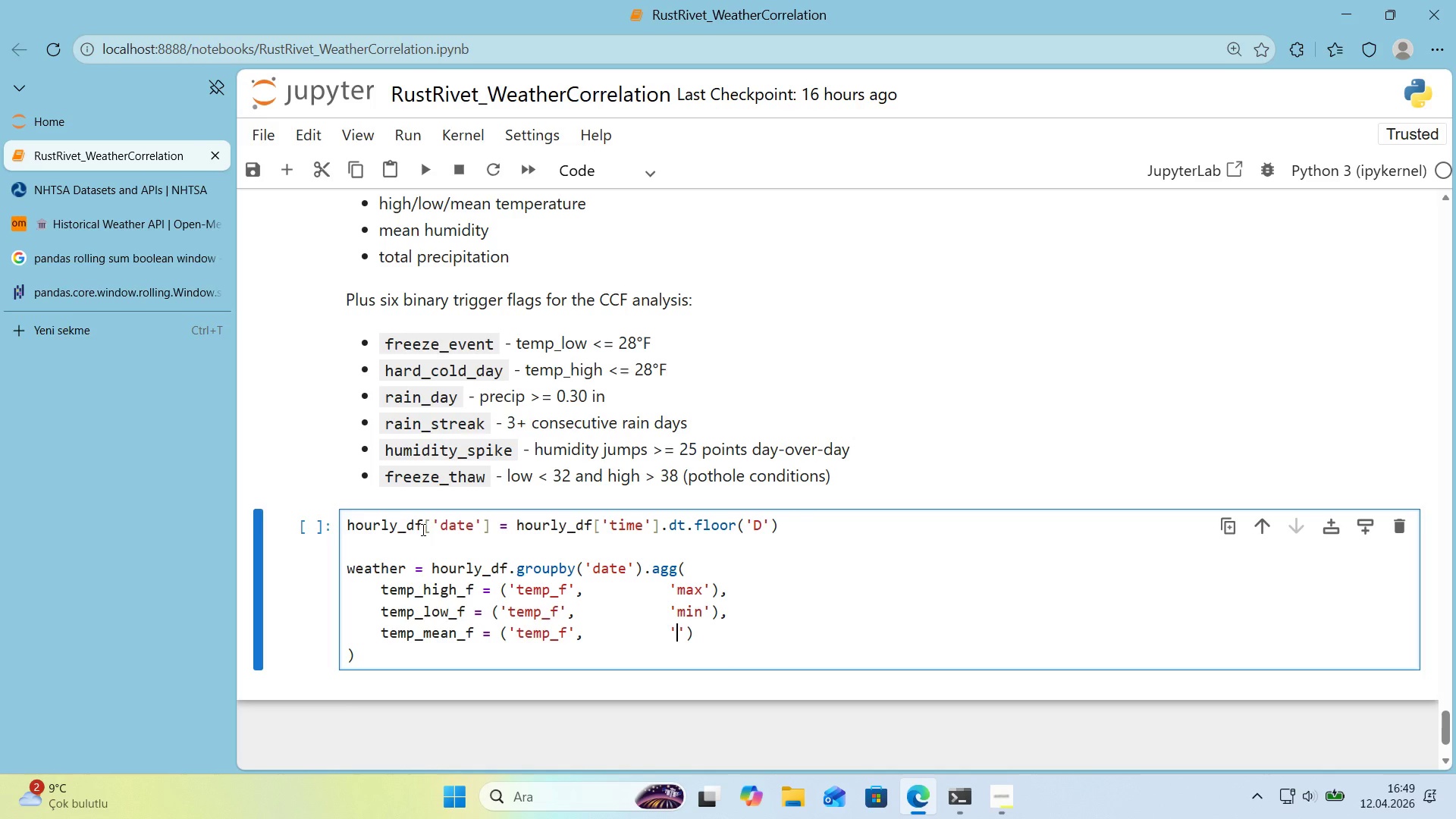 
key(ArrowRight)
 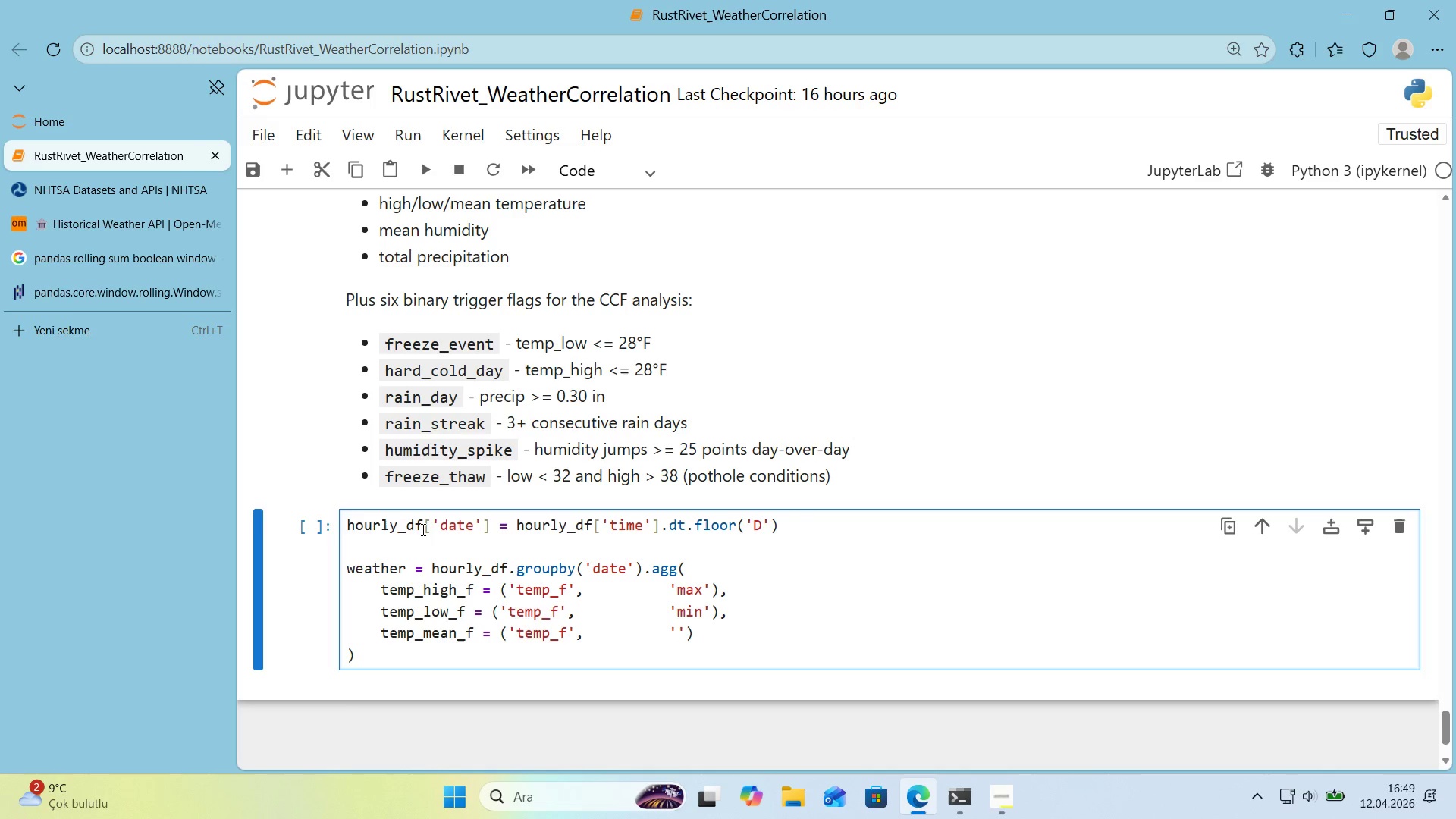 
type(mean)
 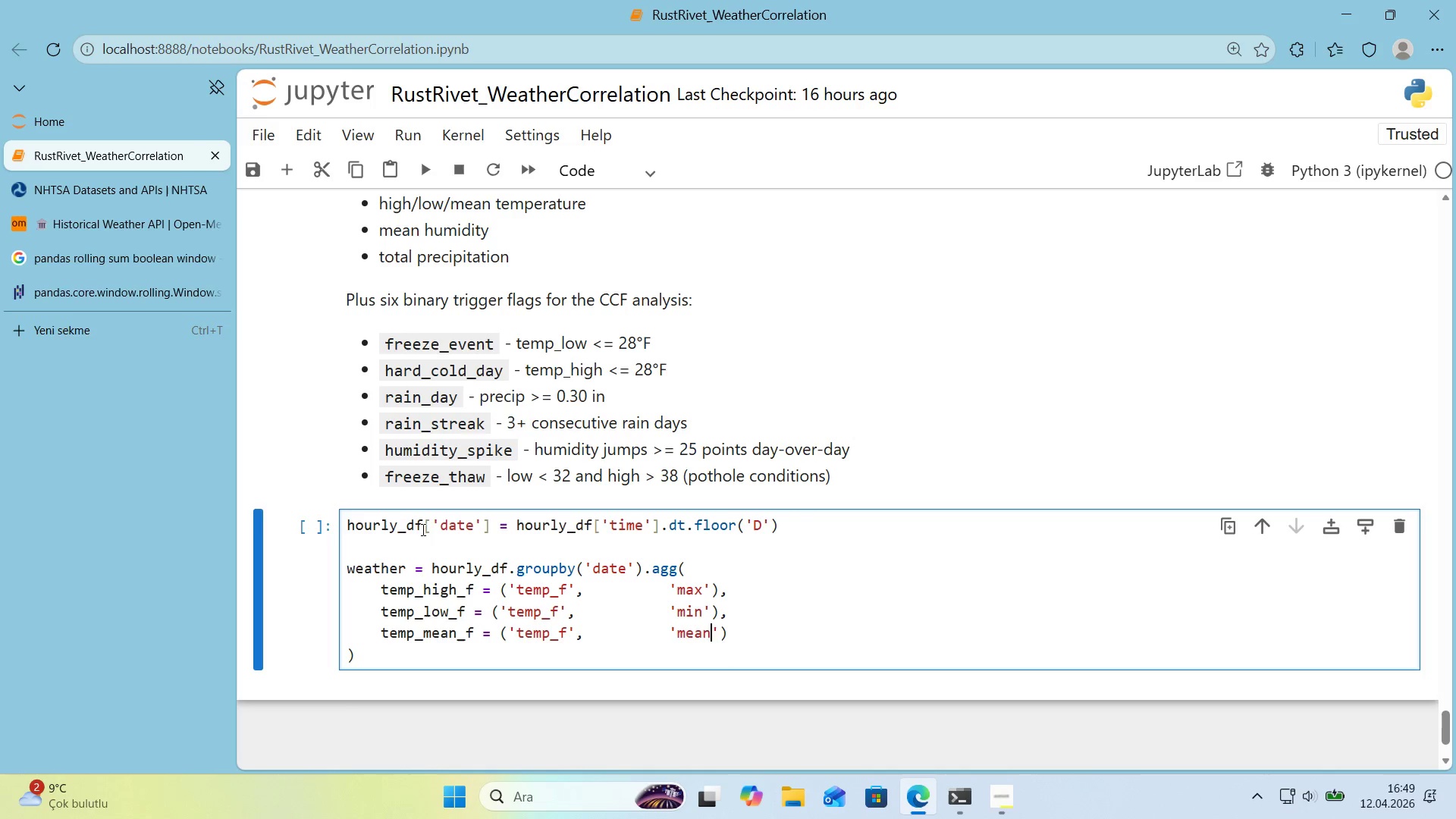 
key(ArrowRight)
 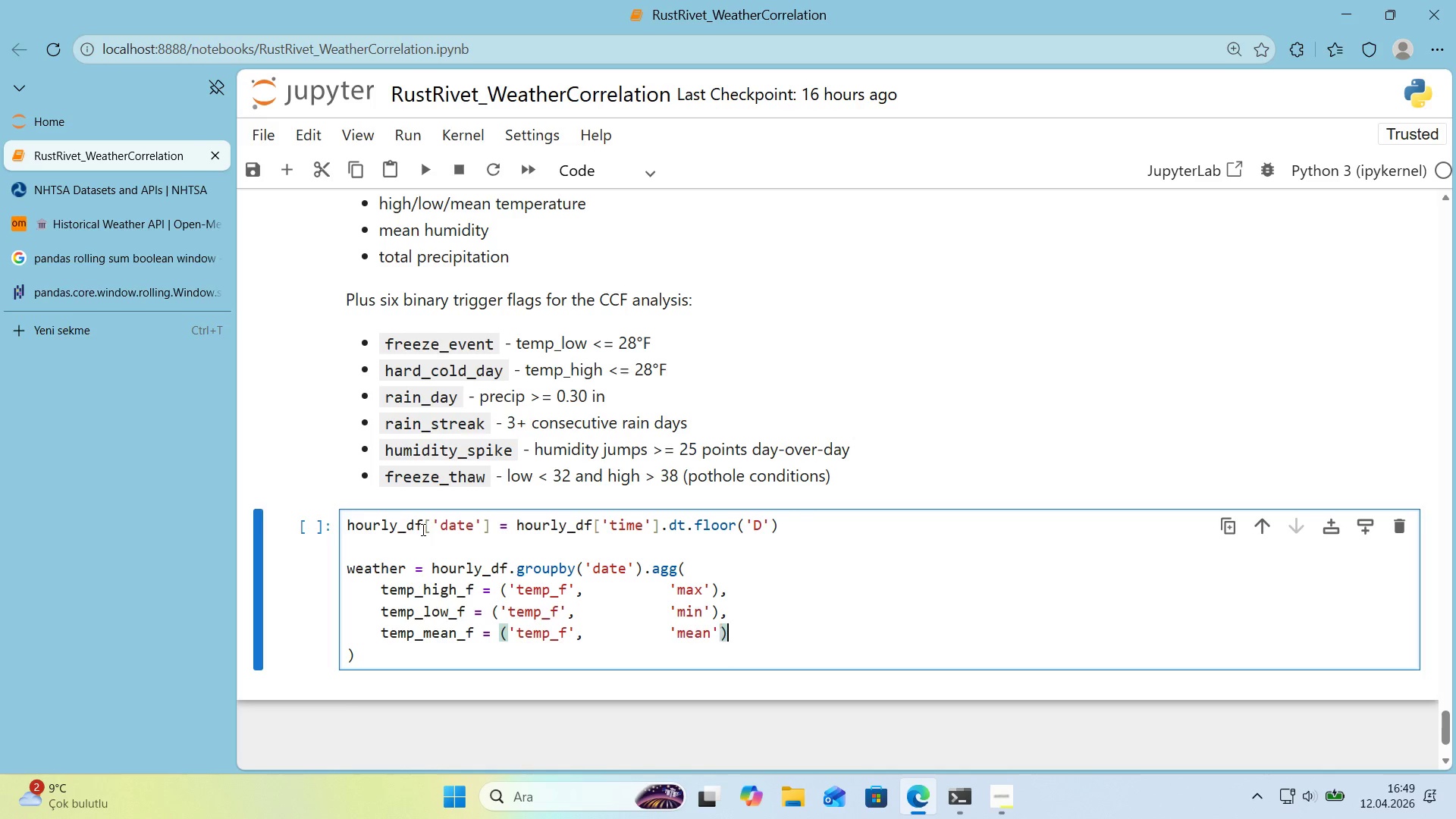 
key(ArrowRight)
 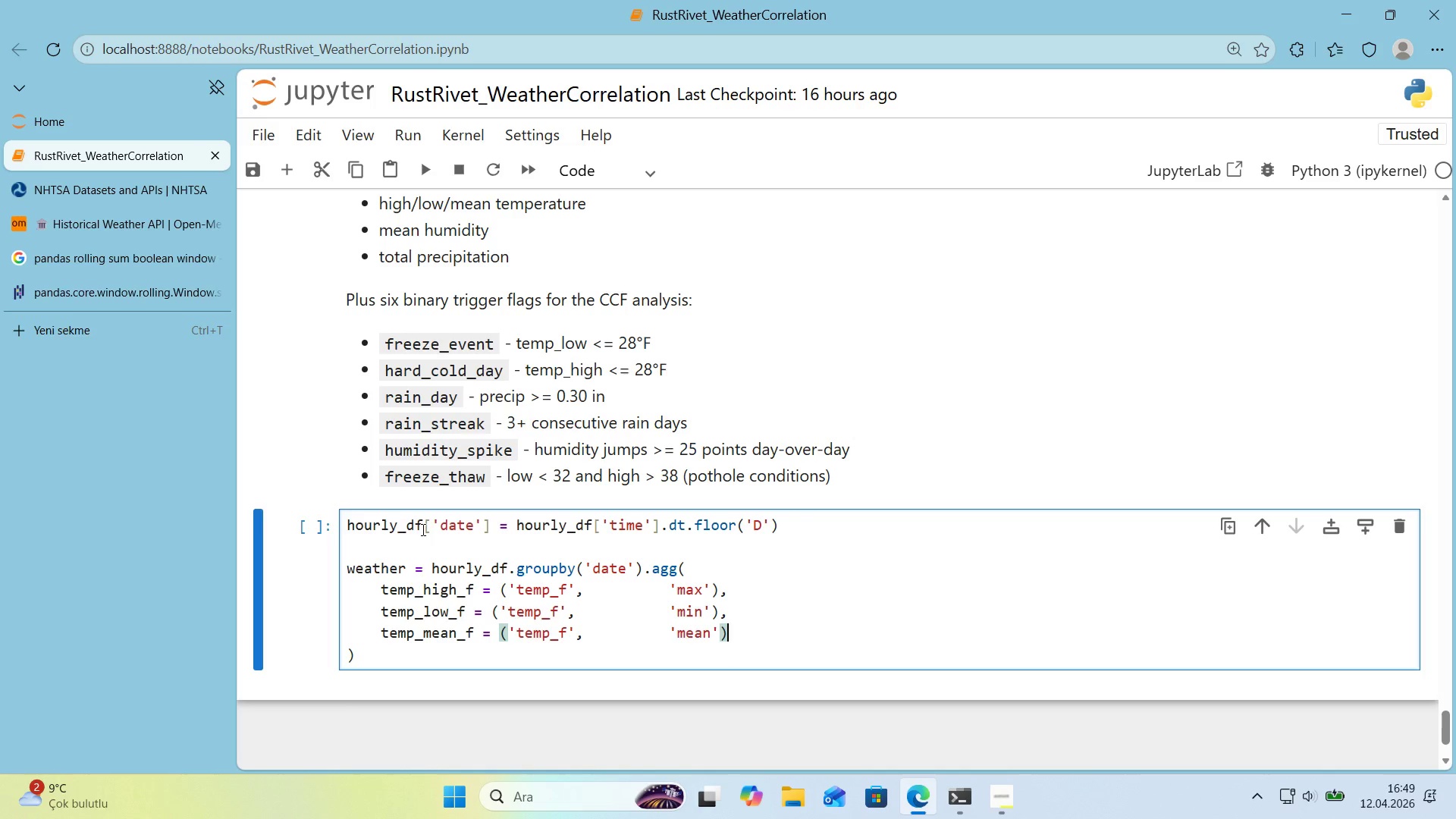 
key(Comma)
 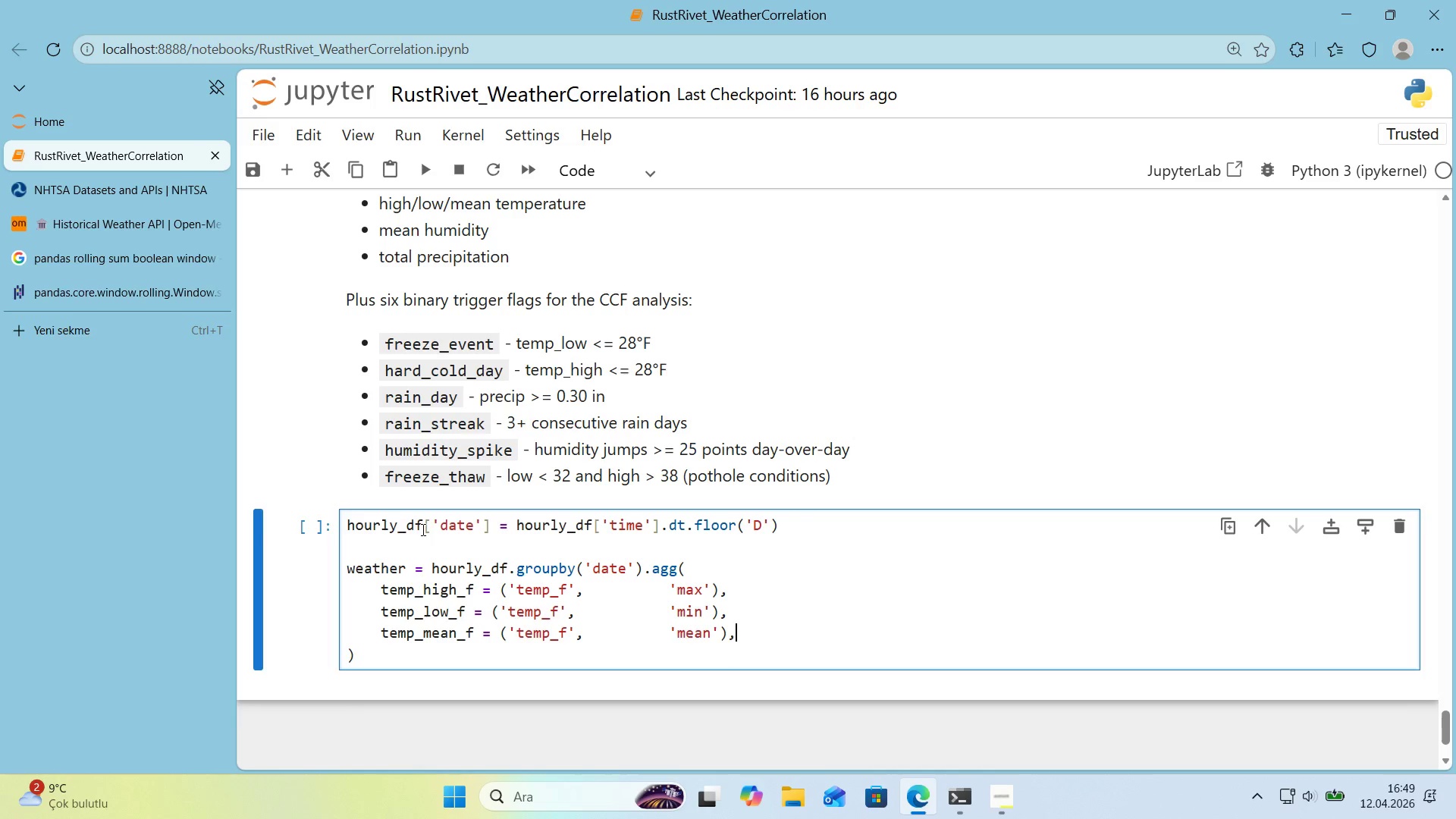 
key(Enter)
 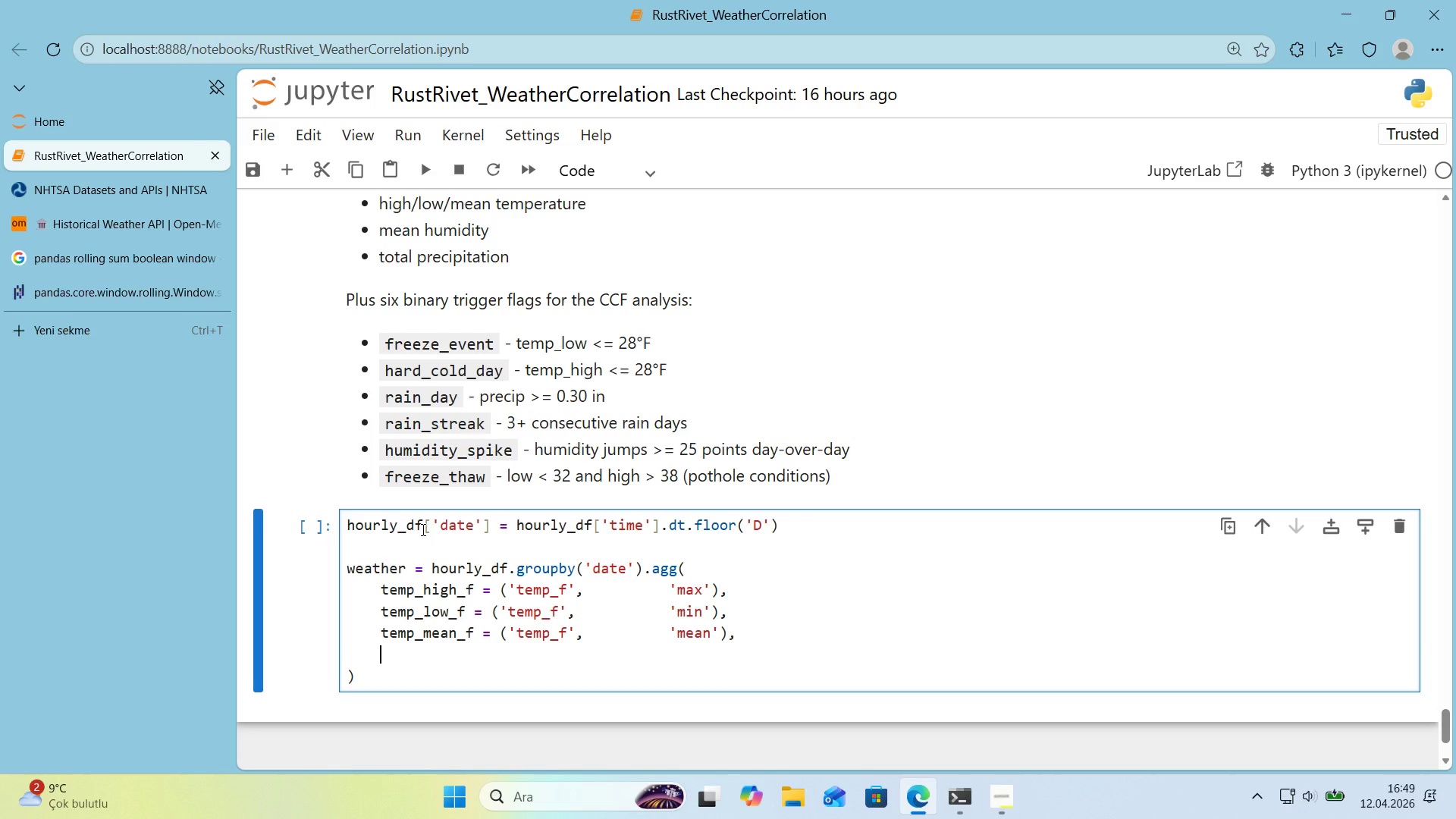 
hold_key(key=ShiftRight, duration=0.61)
 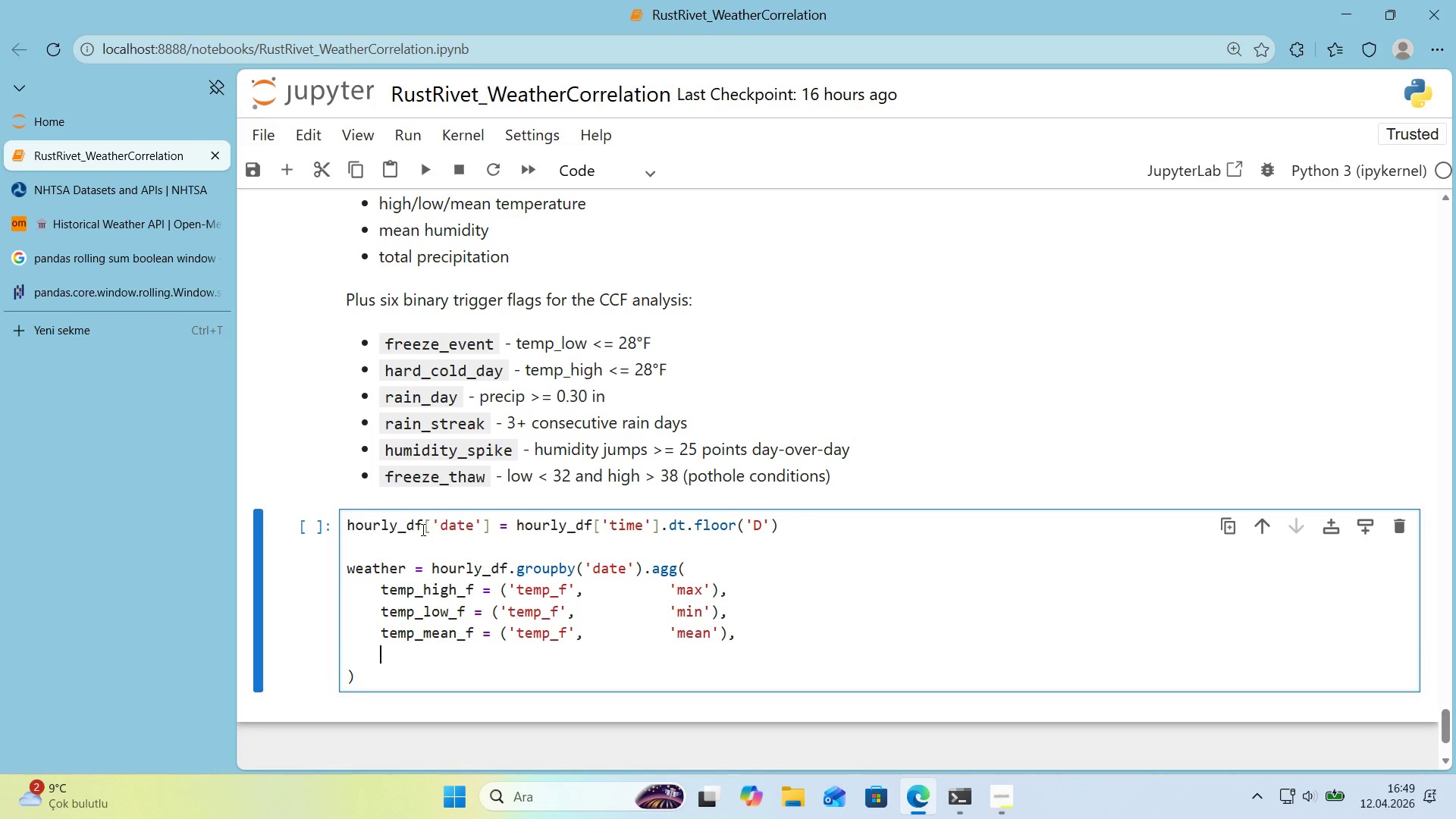 
type(hum'd'ty_pct ) *()
 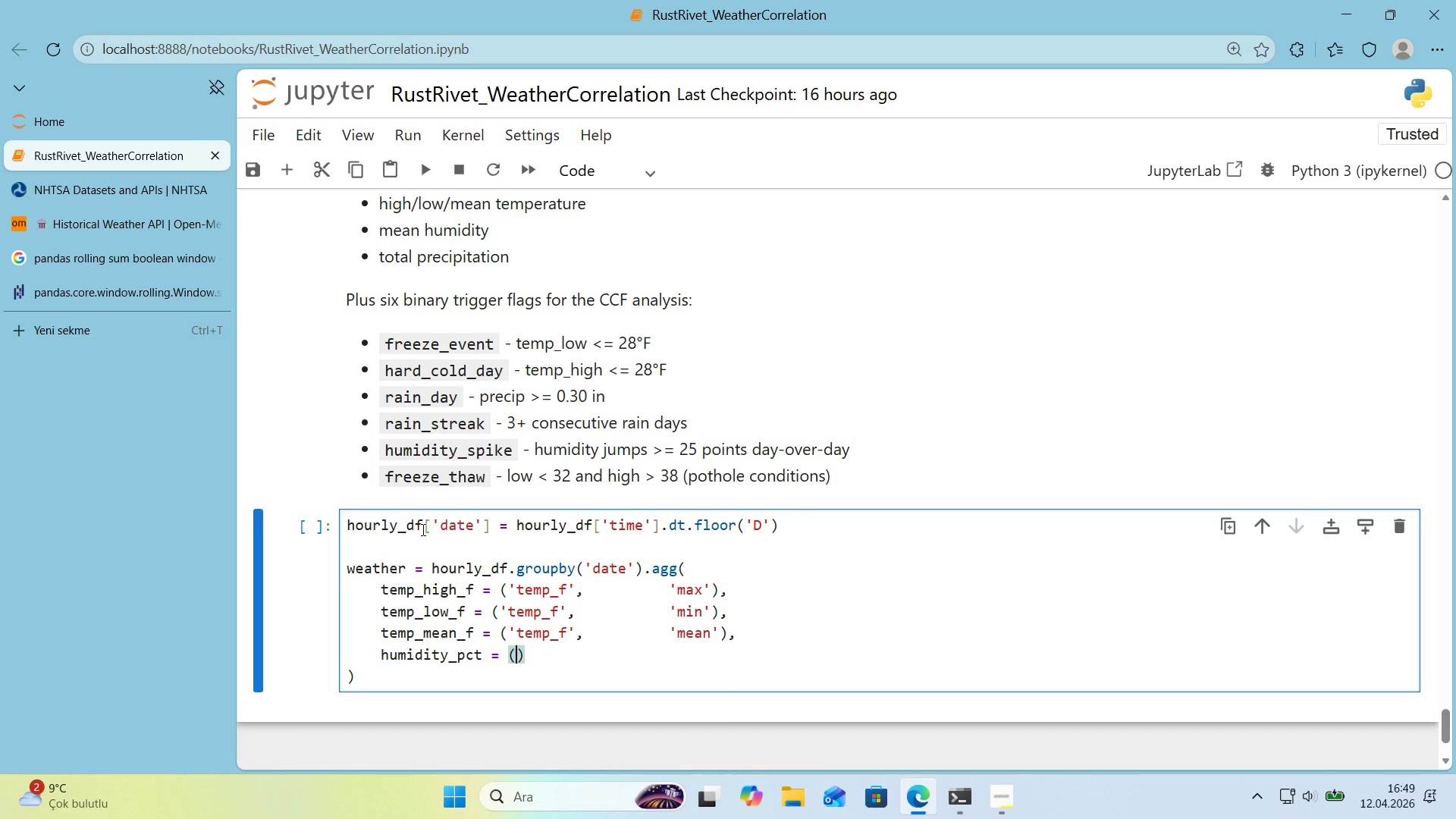 
 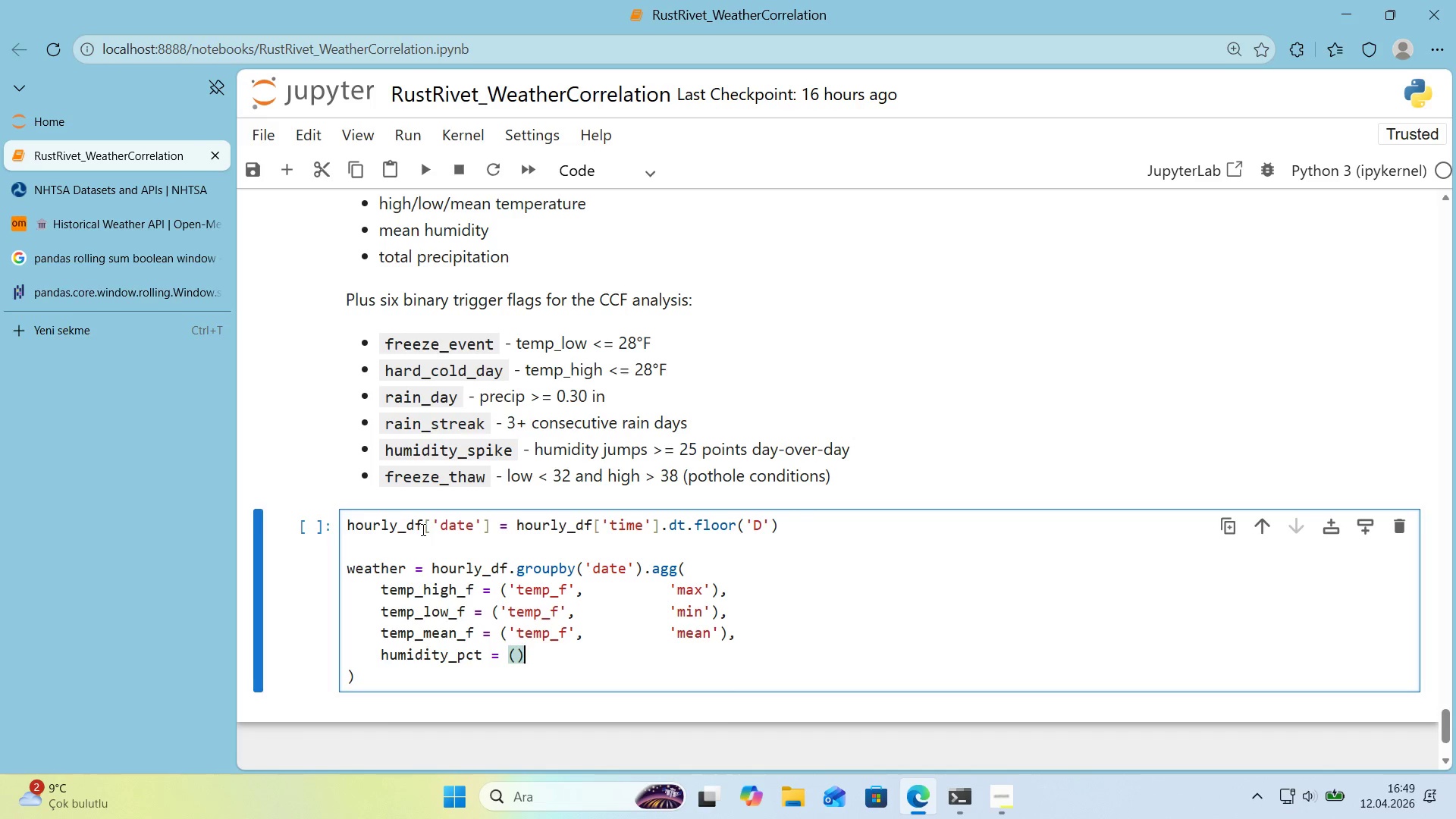 
key(ArrowLeft)
 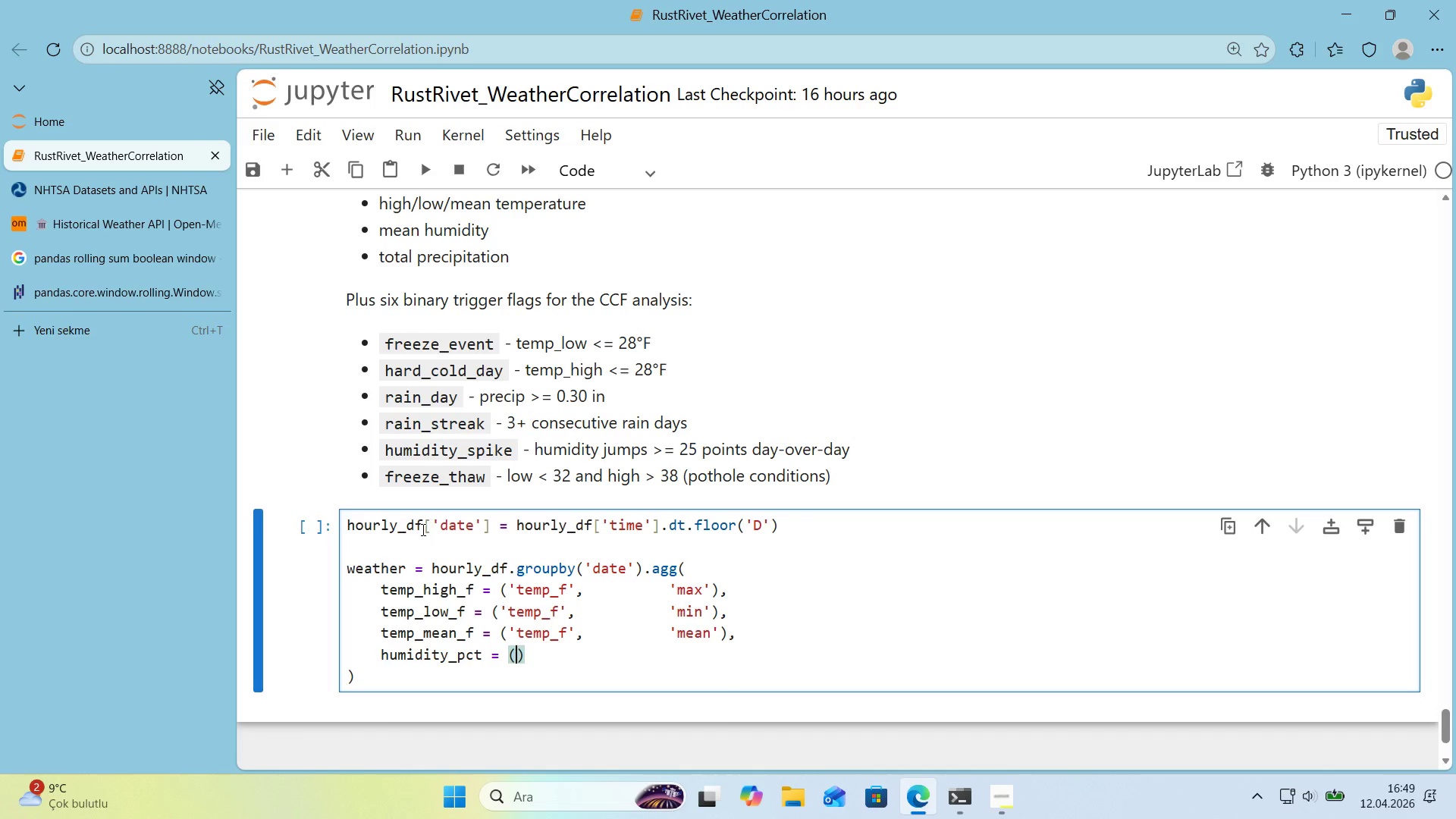 
type(@@)
 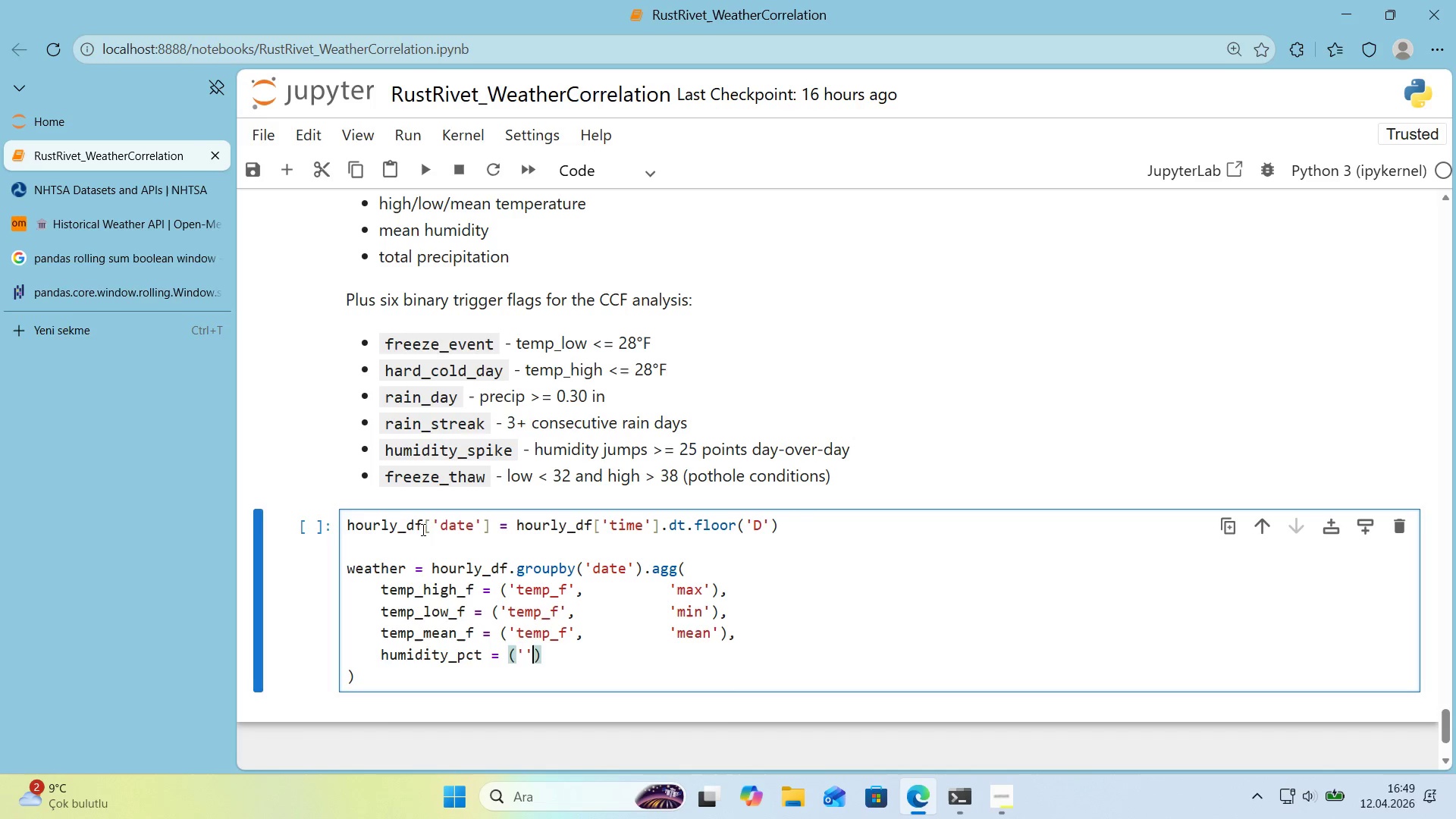 
key(ArrowLeft)
 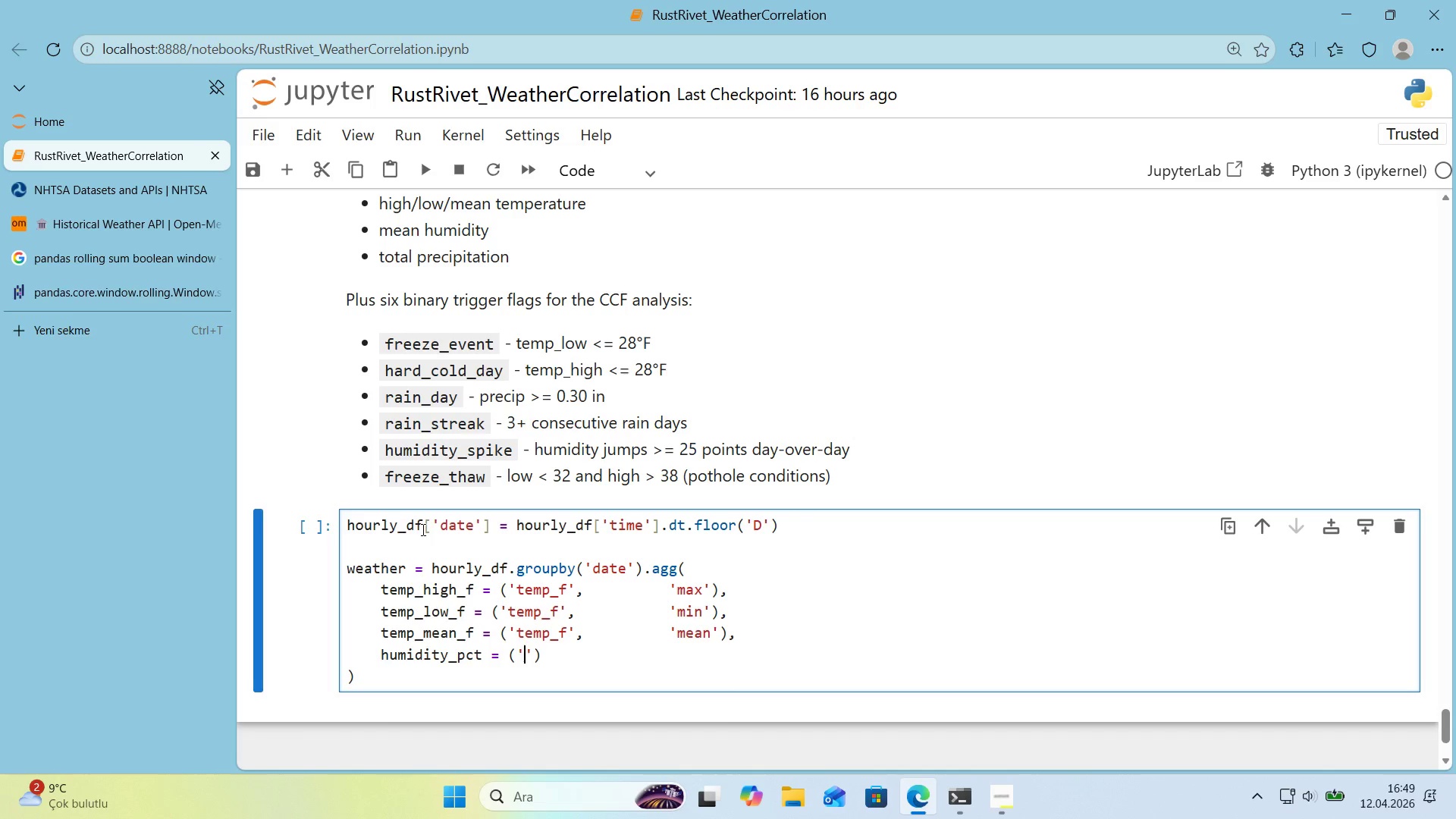 
type(hum'd'ty_pct)
 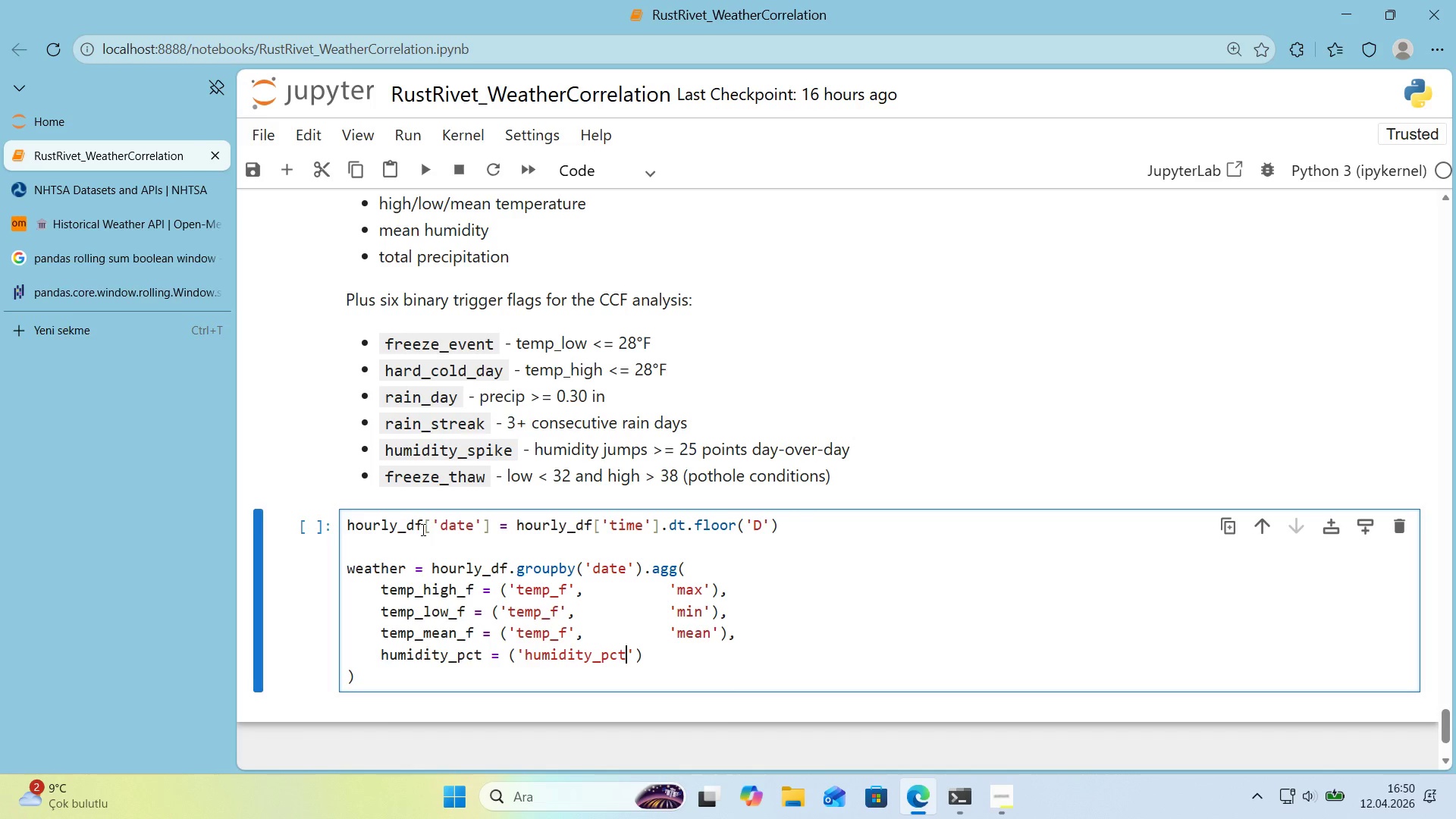 
key(ArrowRight)
 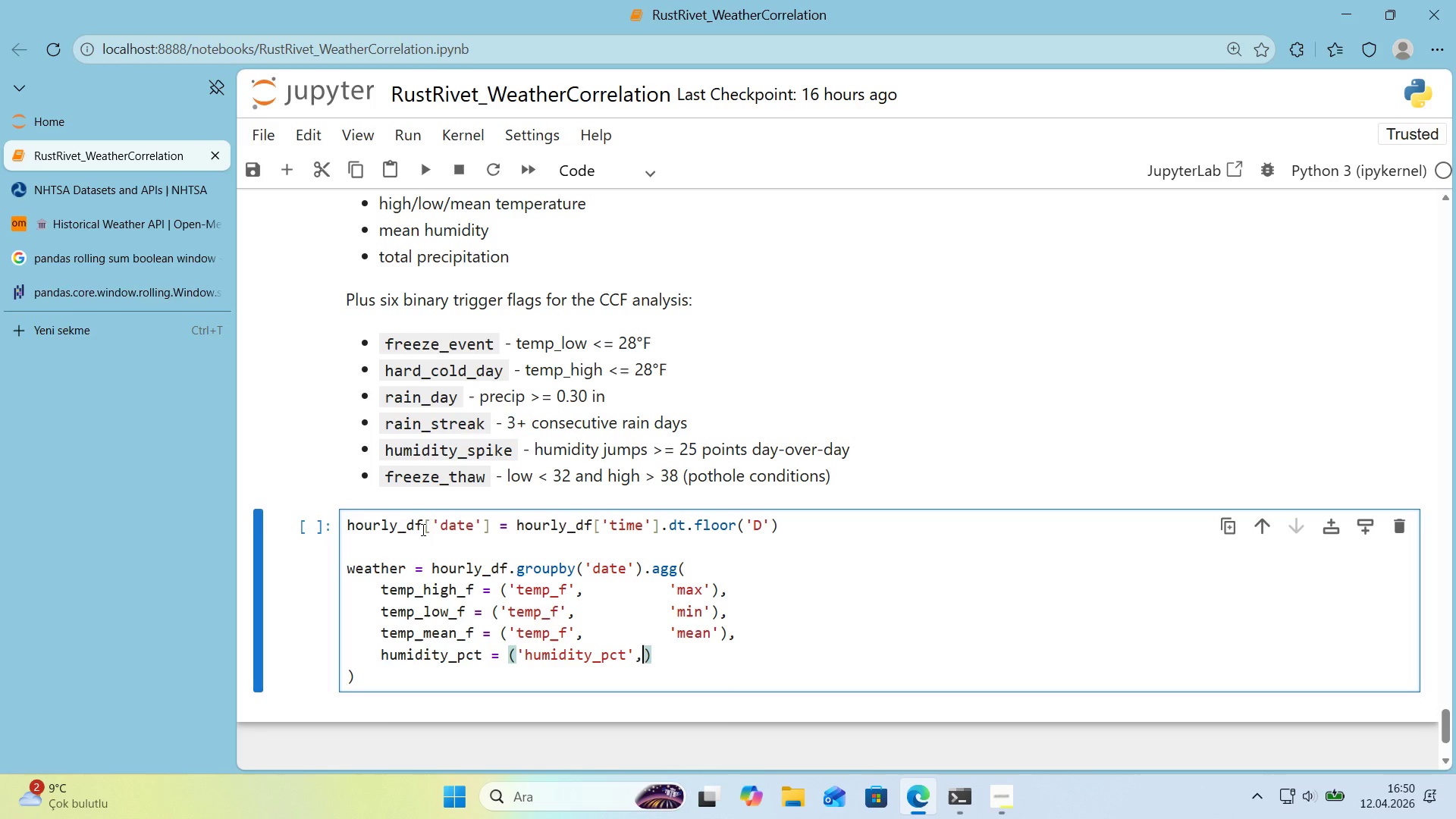 
type(,   @@)
 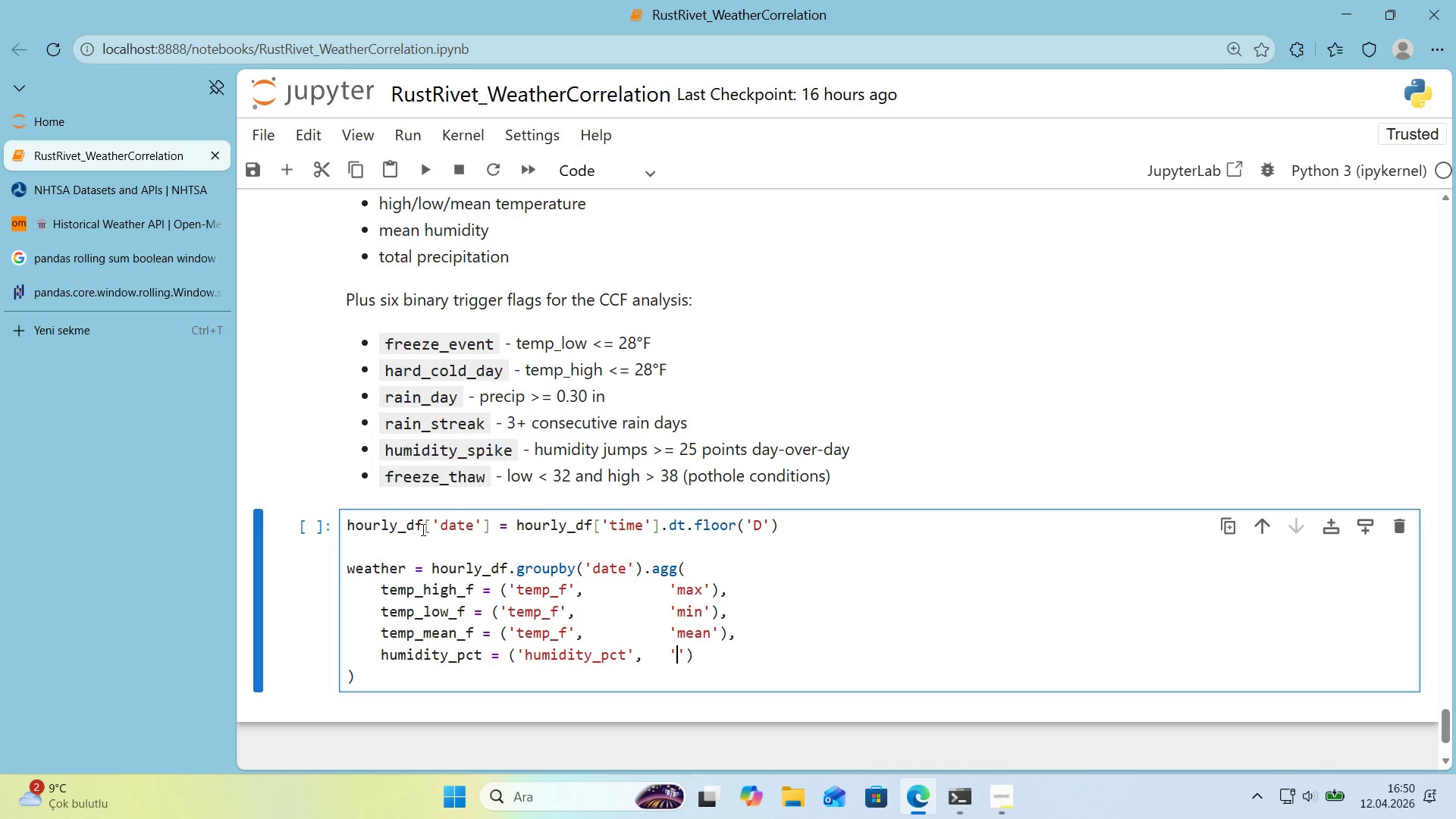 
 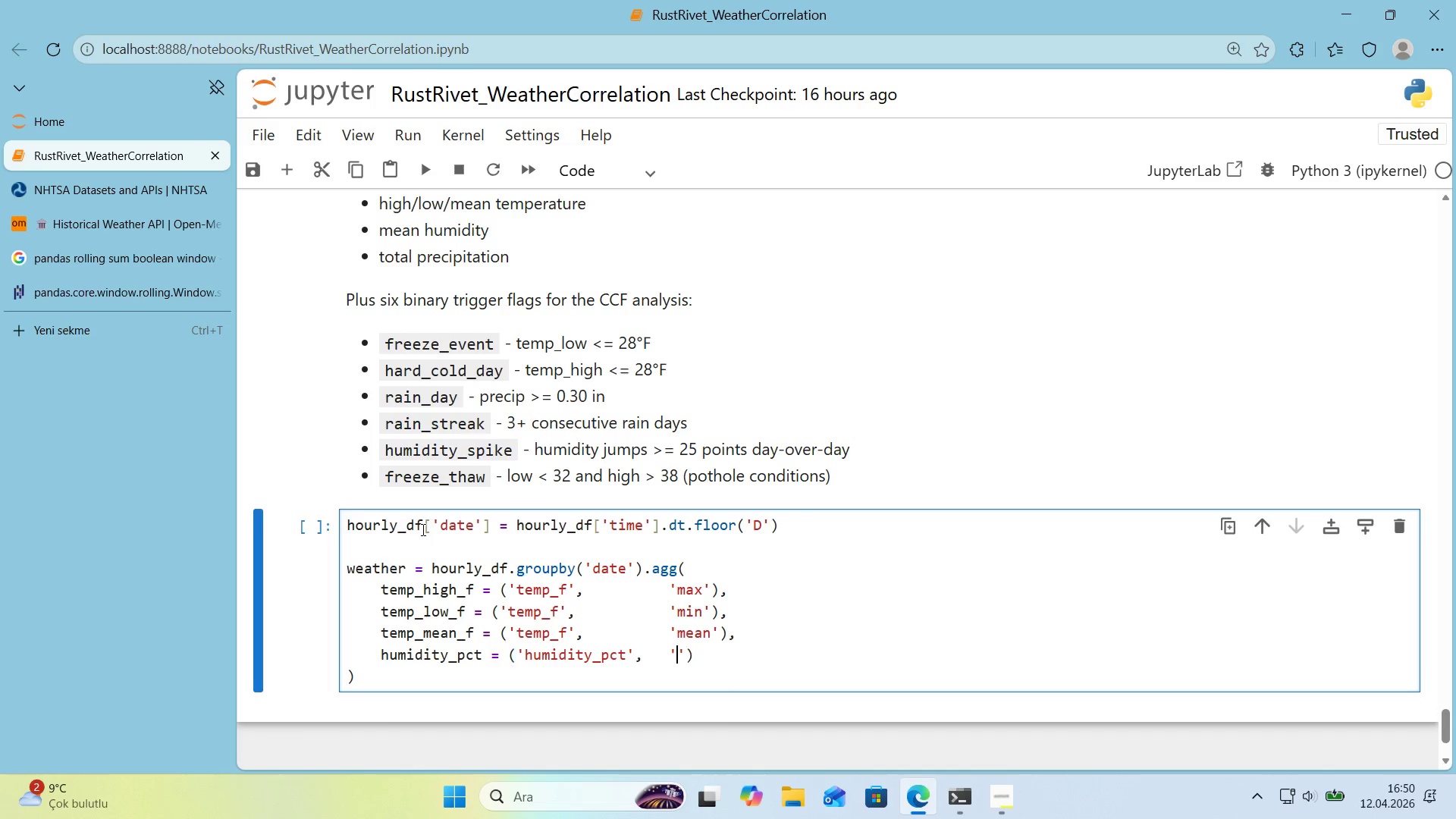 
key(ArrowLeft)
 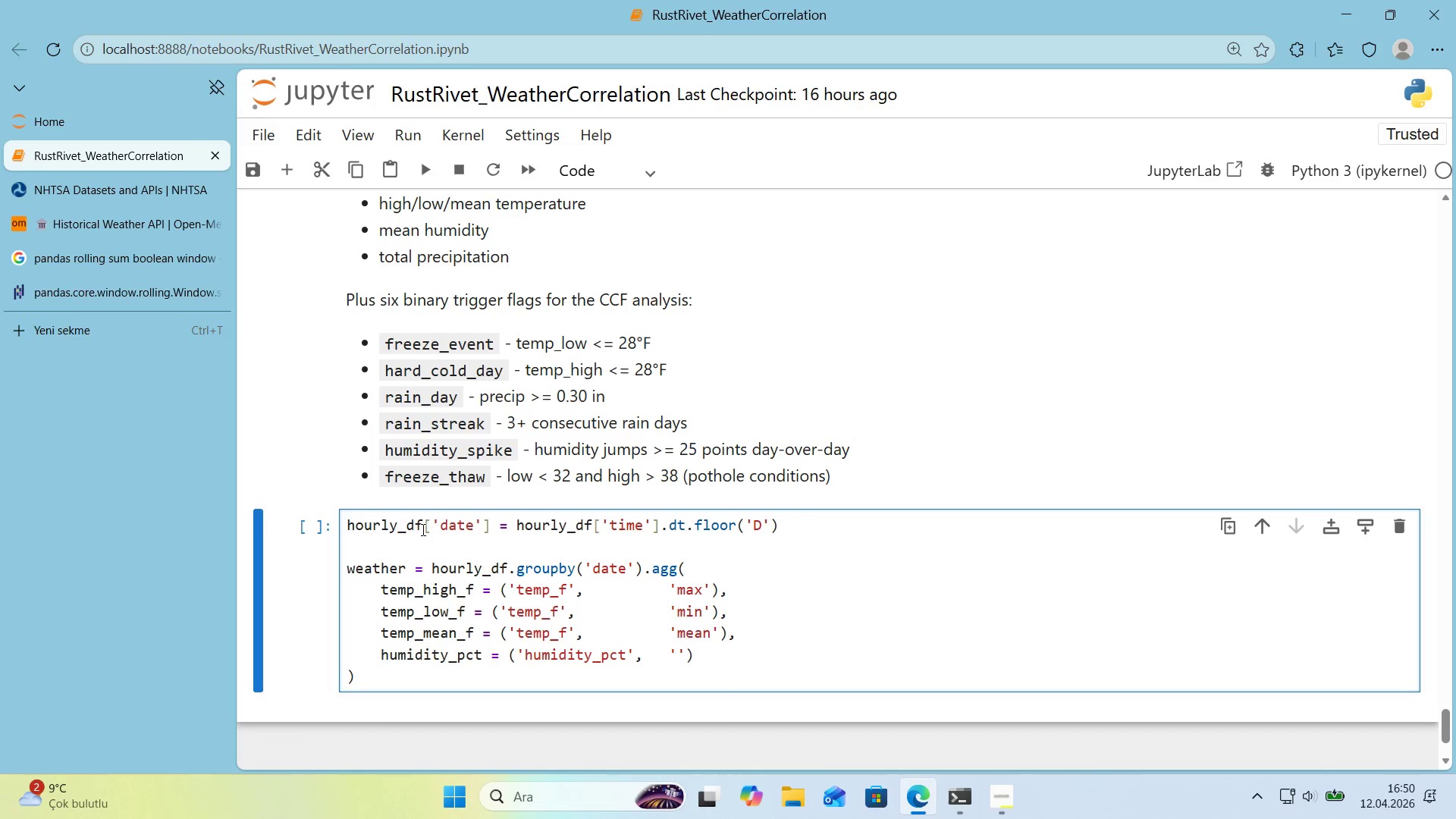 
type(mean)
 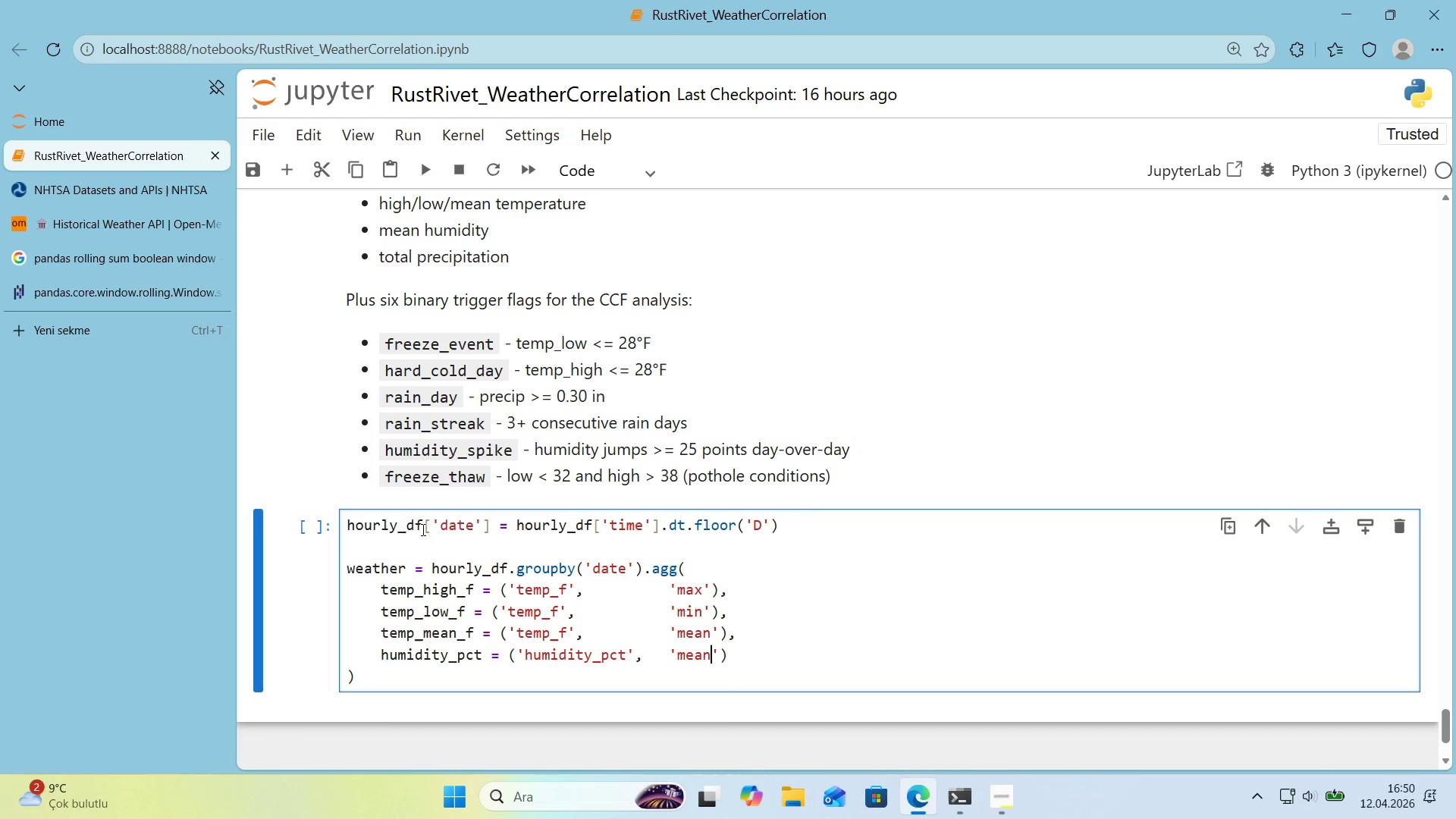 
key(ArrowRight)
 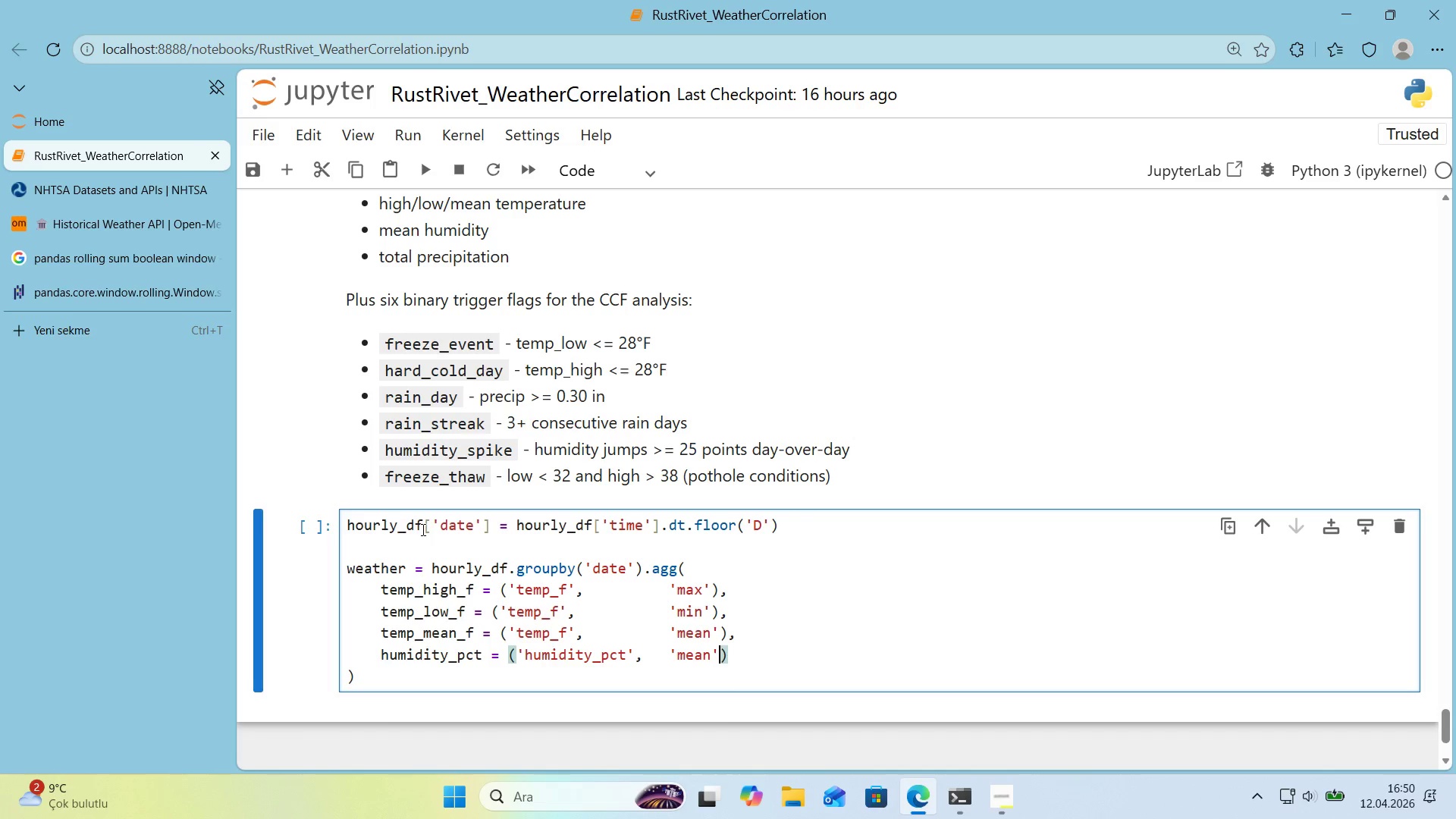 
key(ArrowRight)
 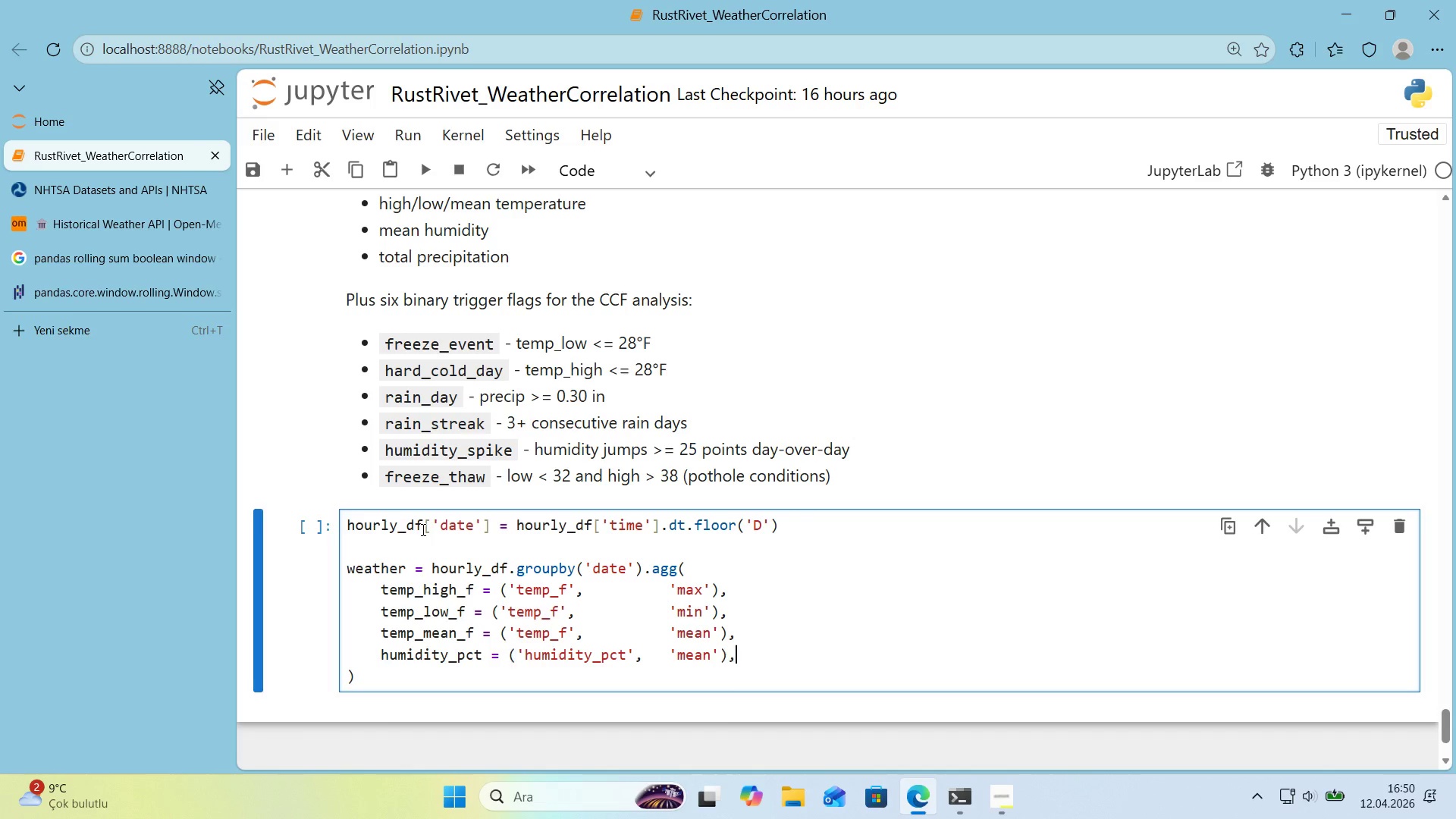 
key(Comma)
 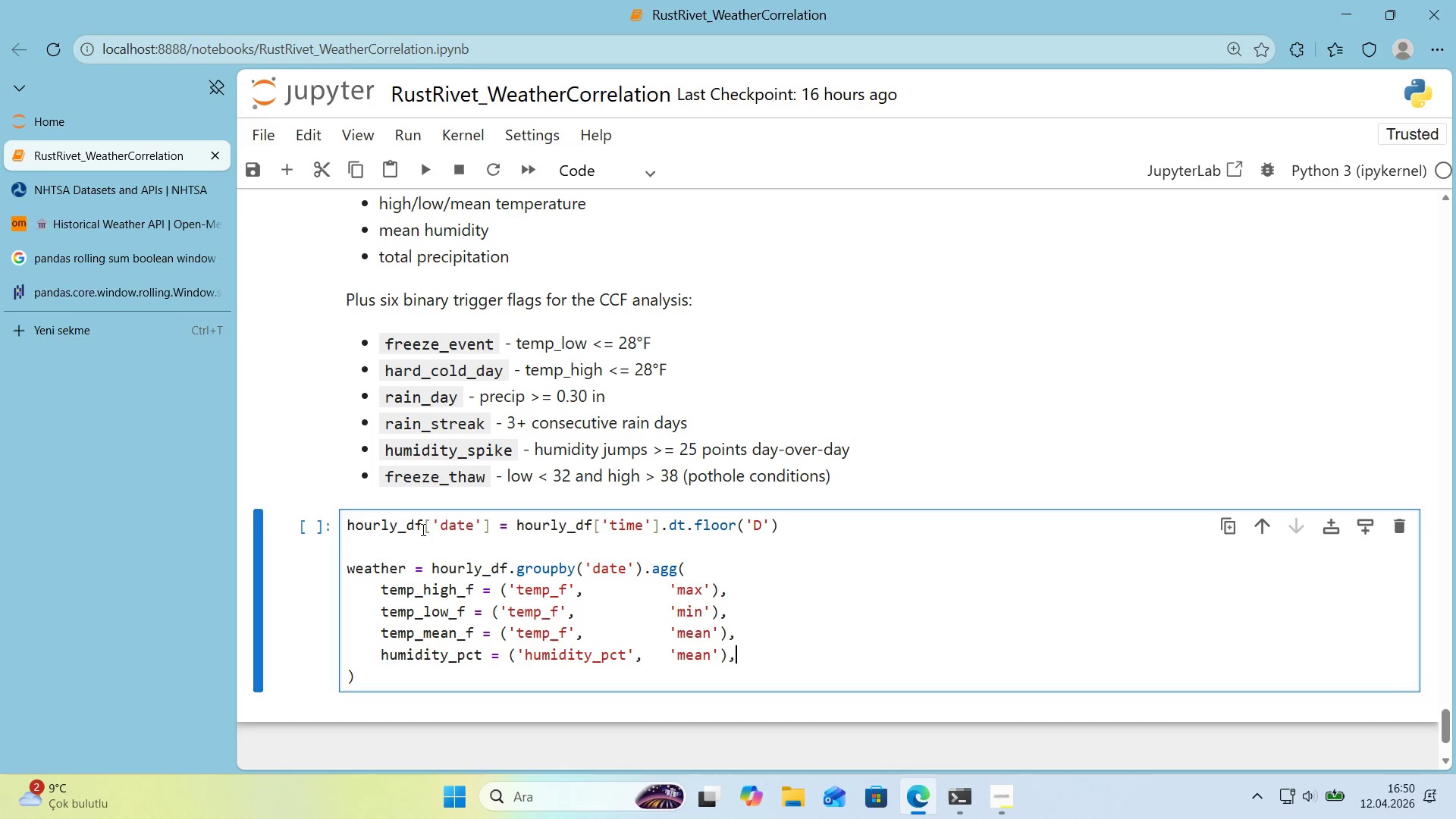 
key(Enter)
 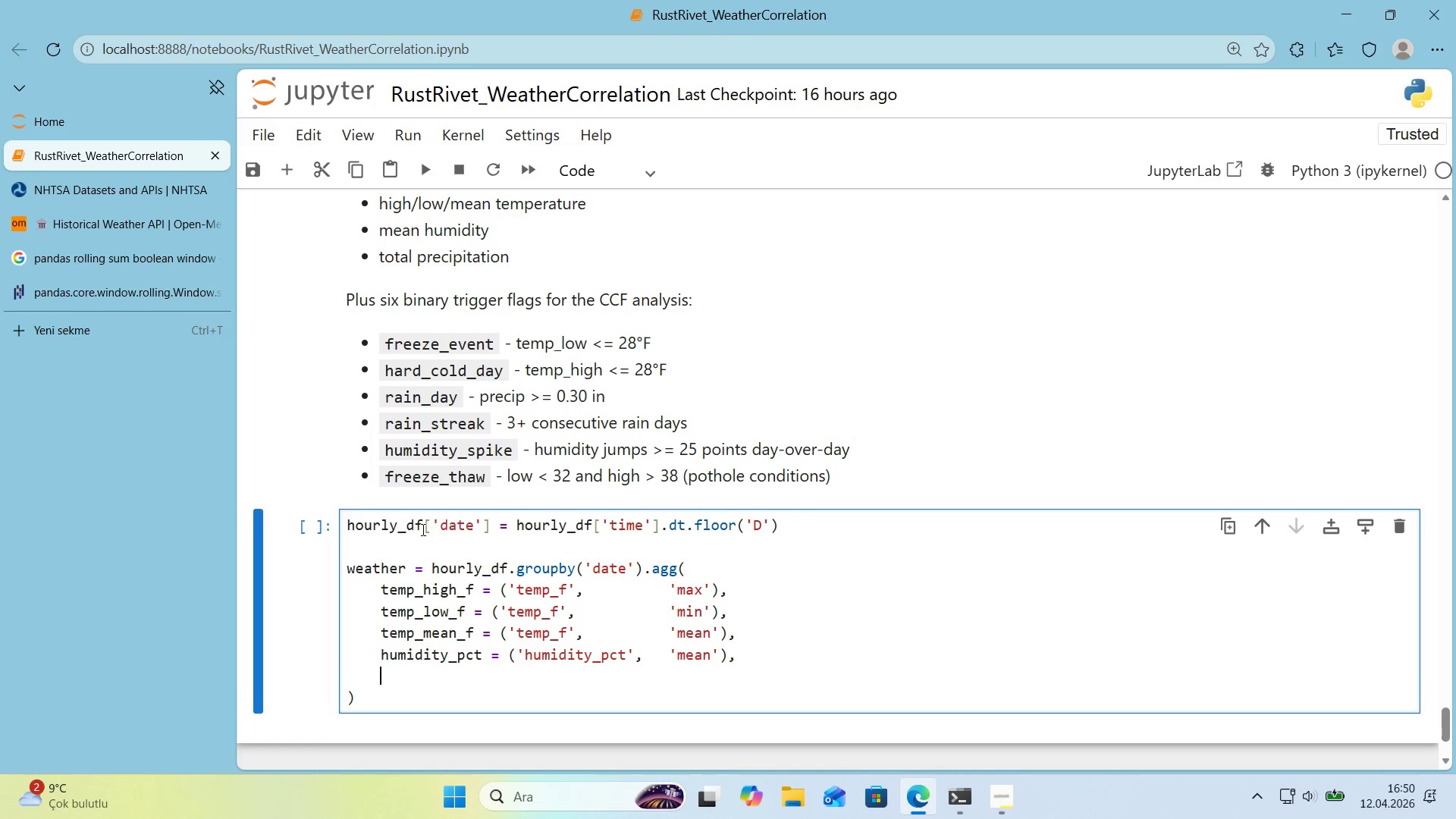 
type(prec'p_'nches ) *()
 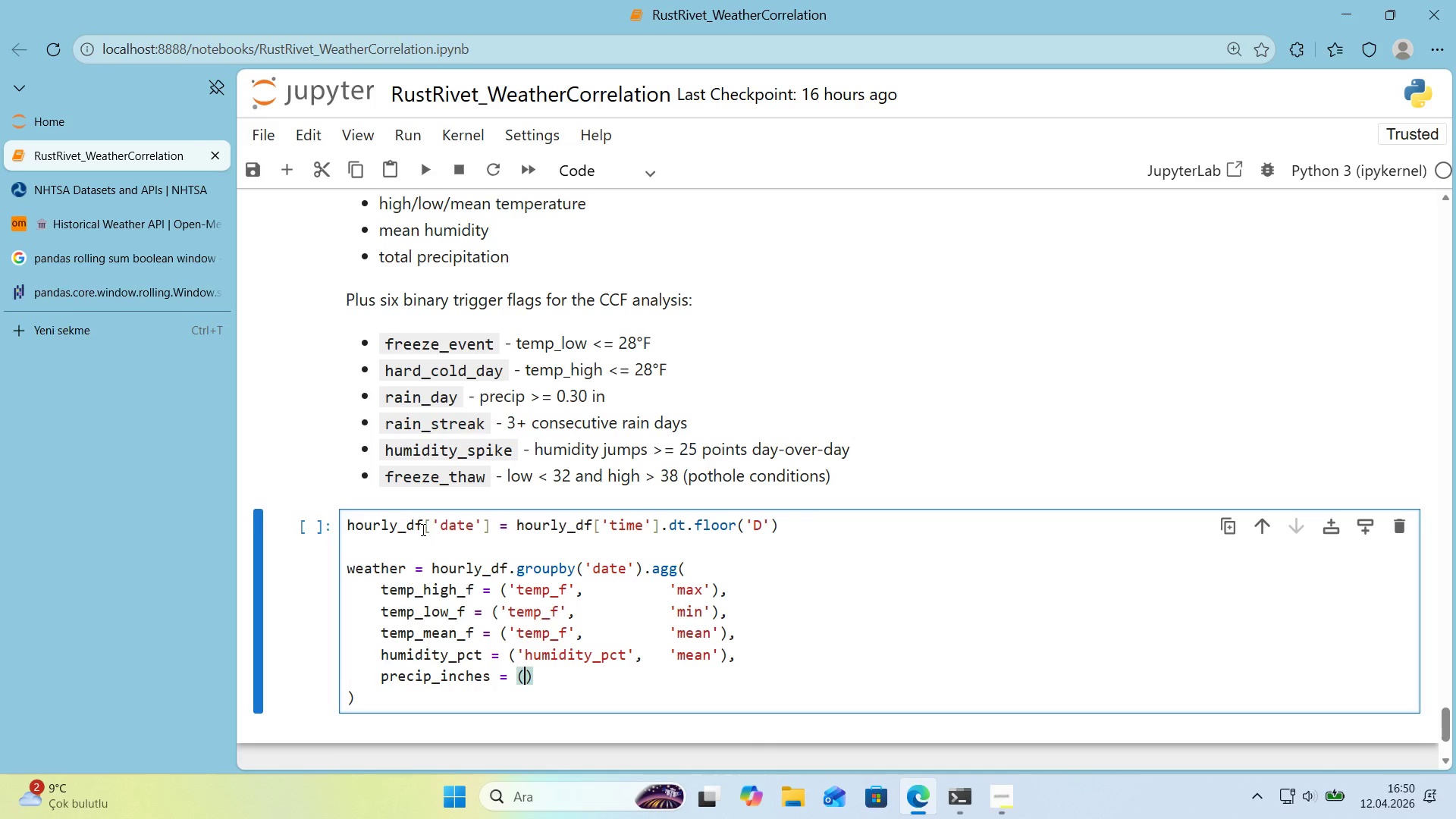 
 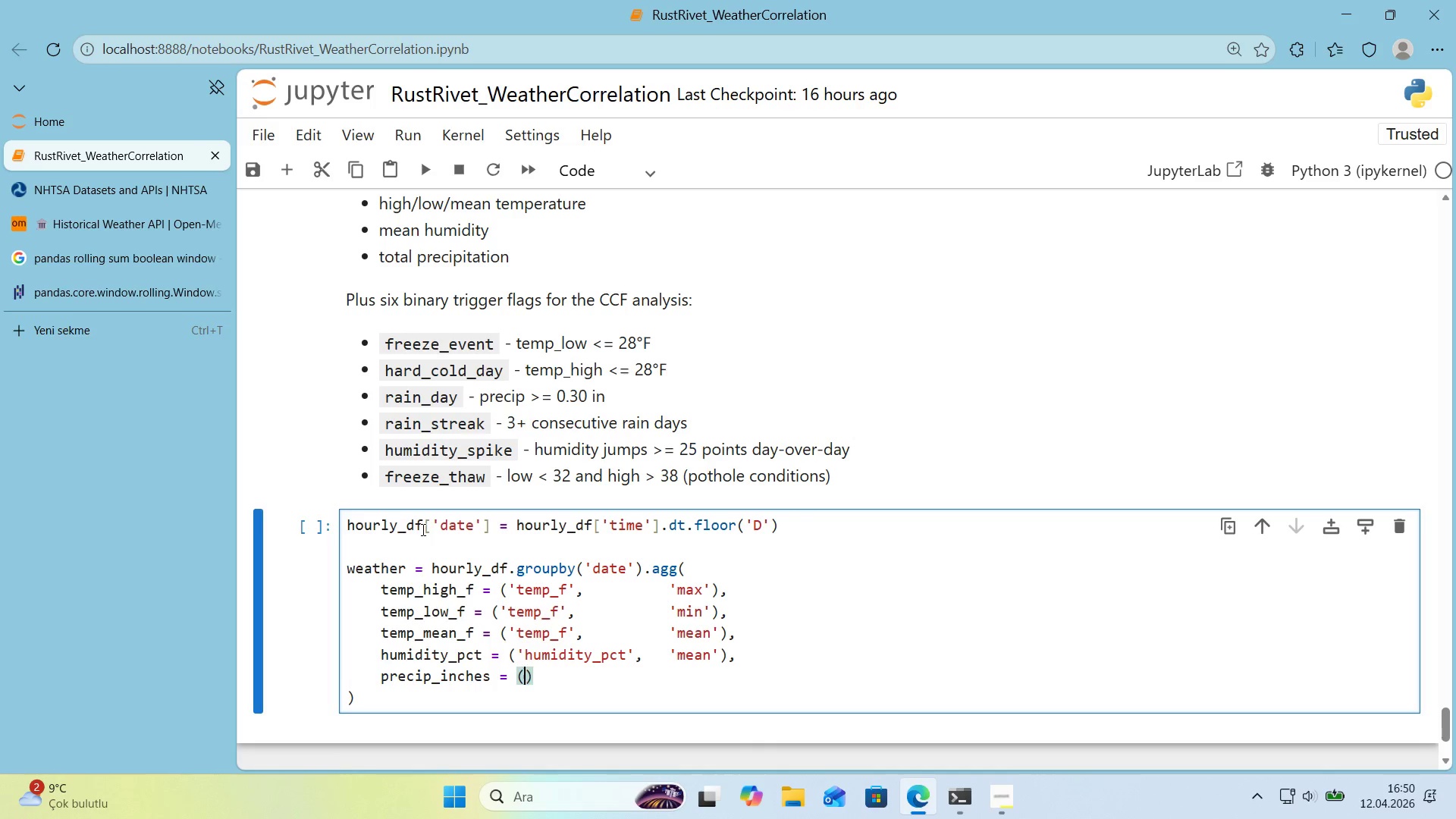 
key(ArrowLeft)
 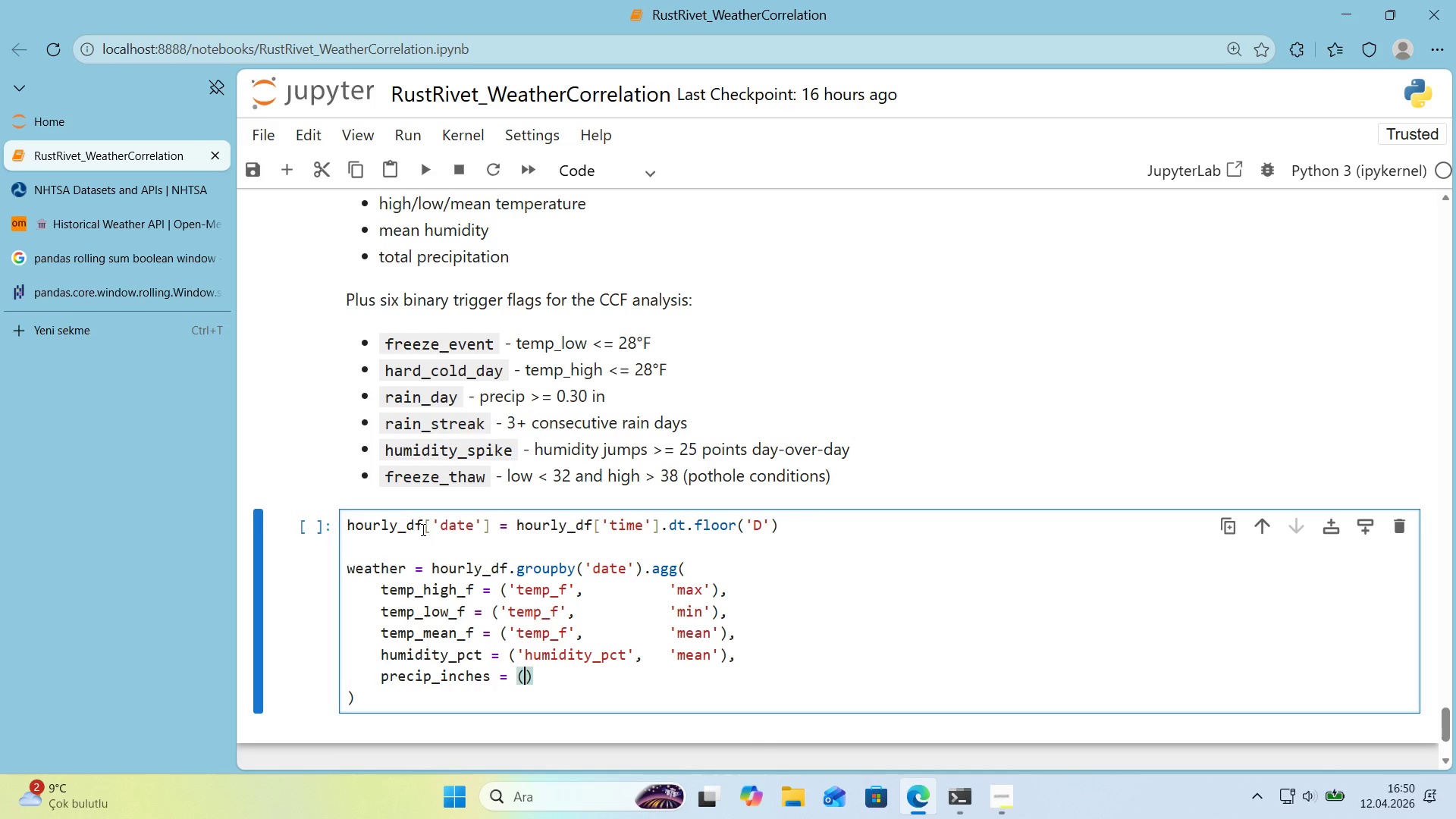 
type(@@)
 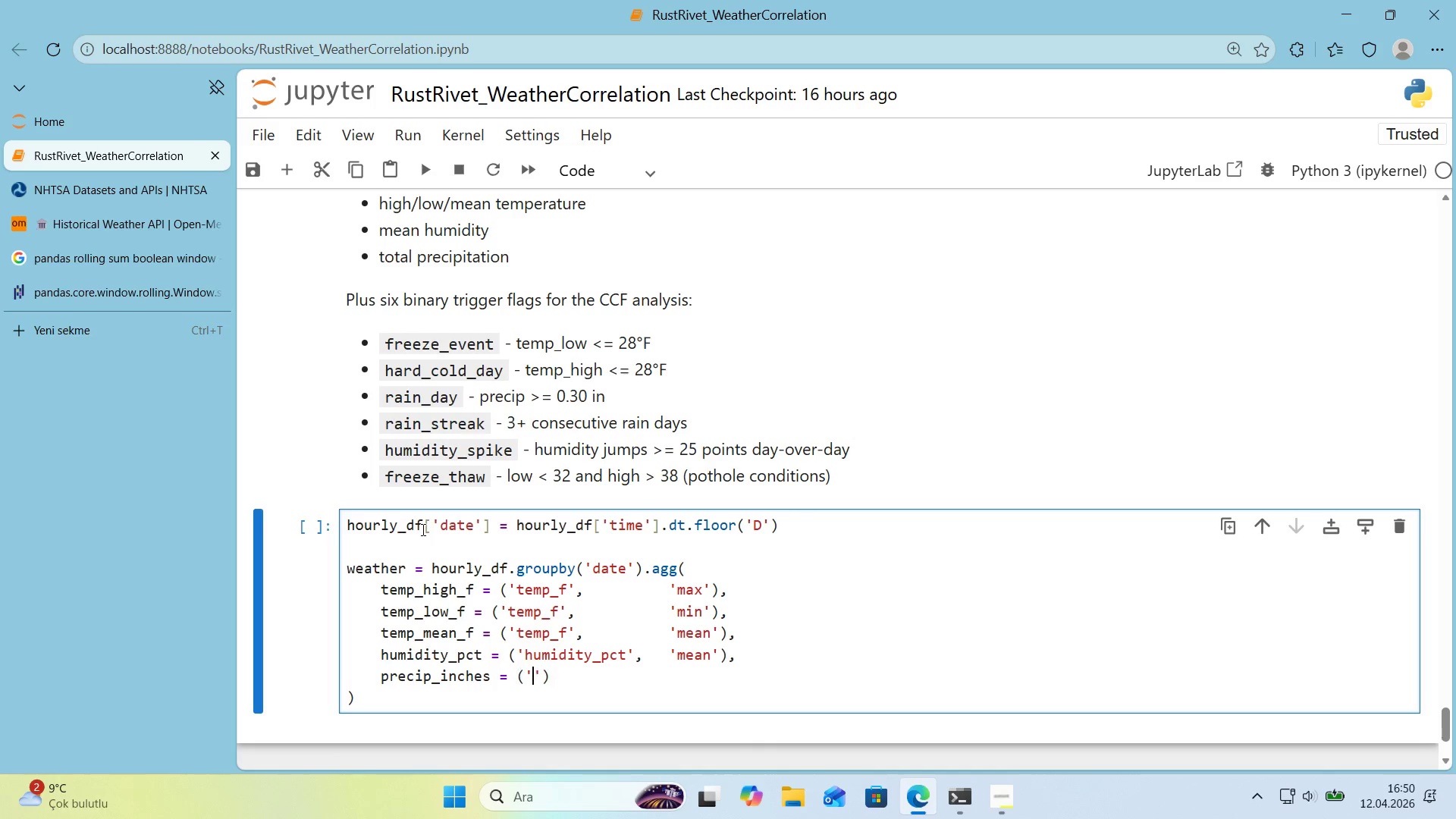 
key(ArrowLeft)
 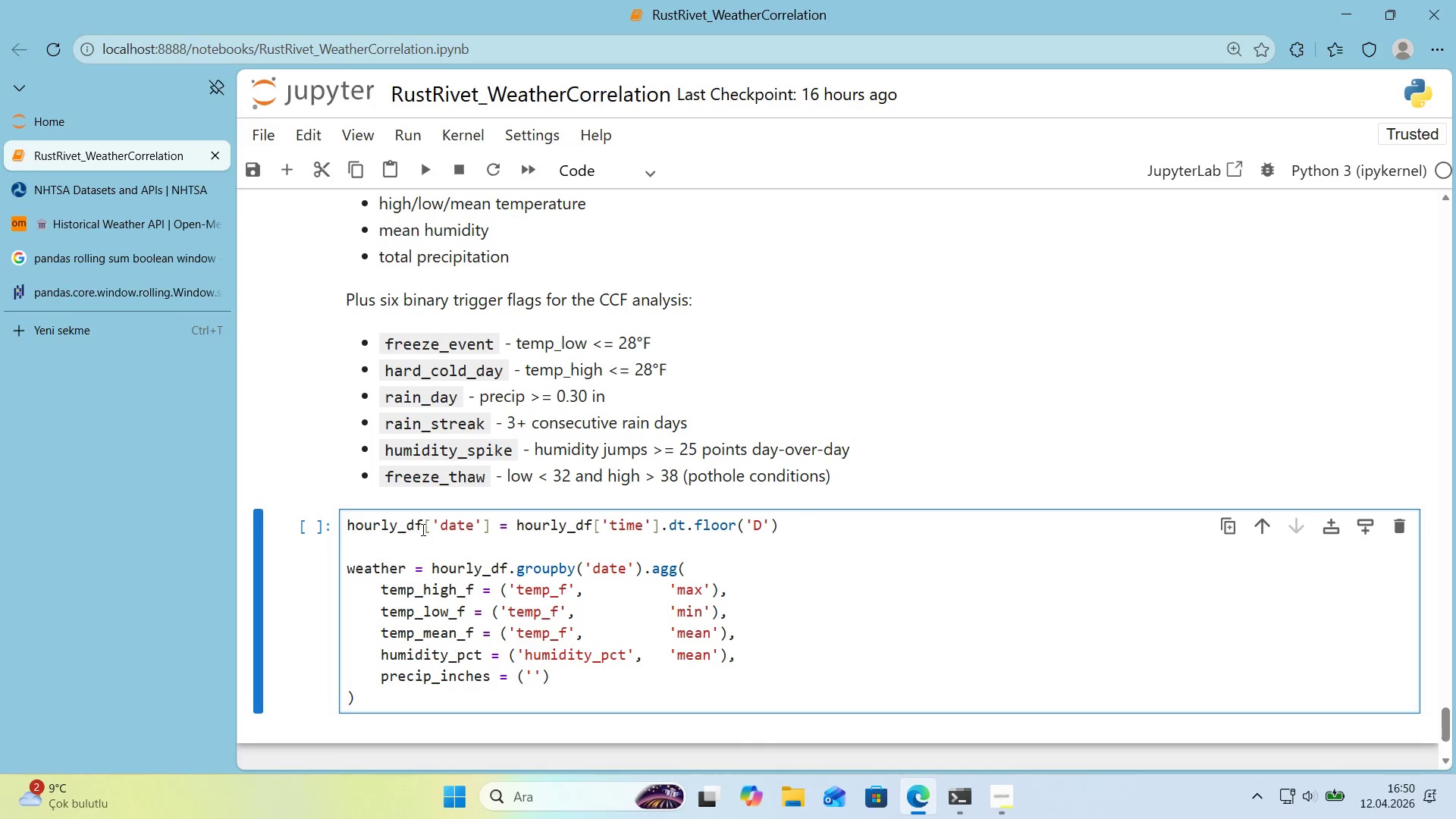 
type(prec'p_'nches)
 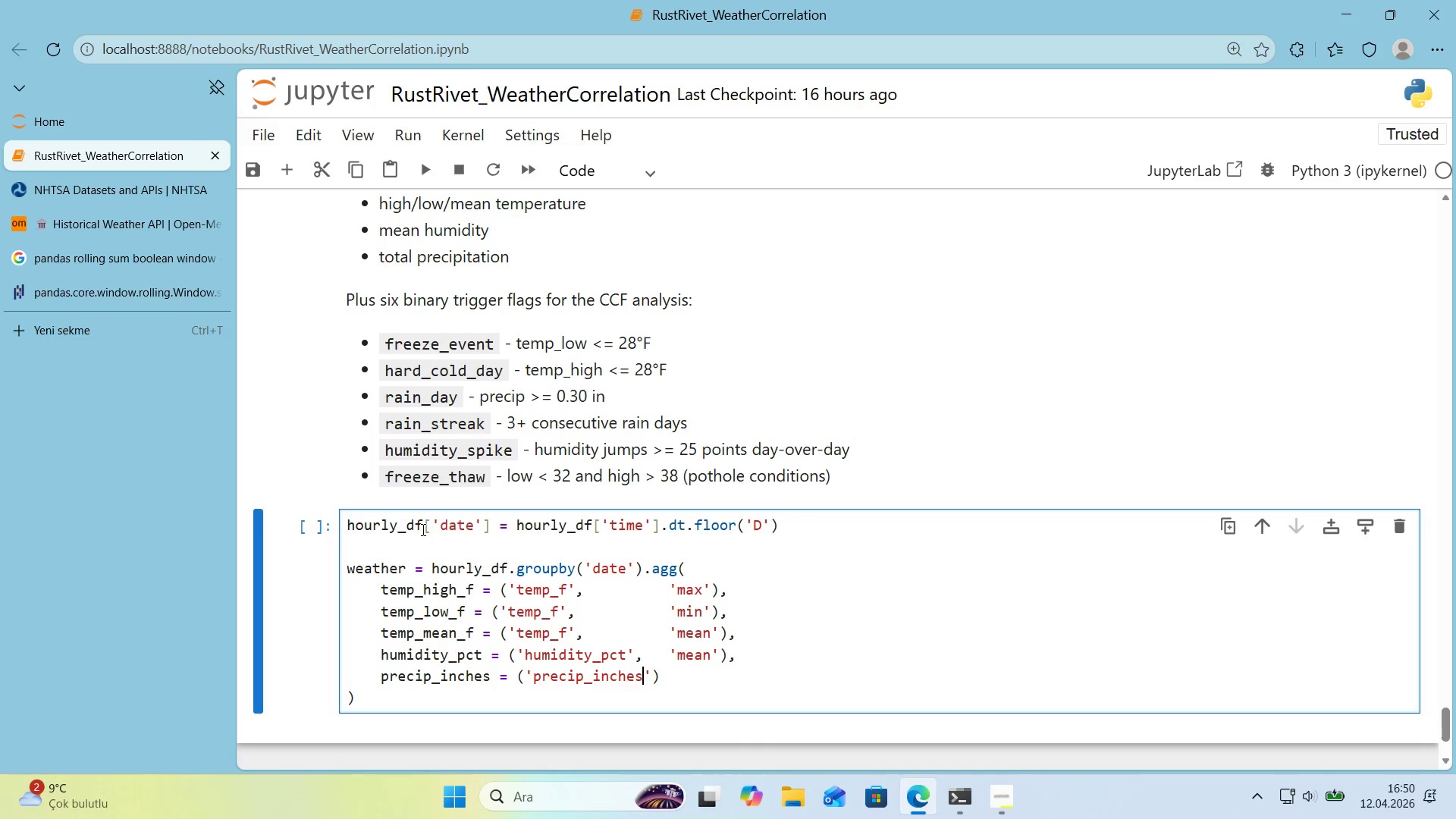 
key(ArrowRight)
 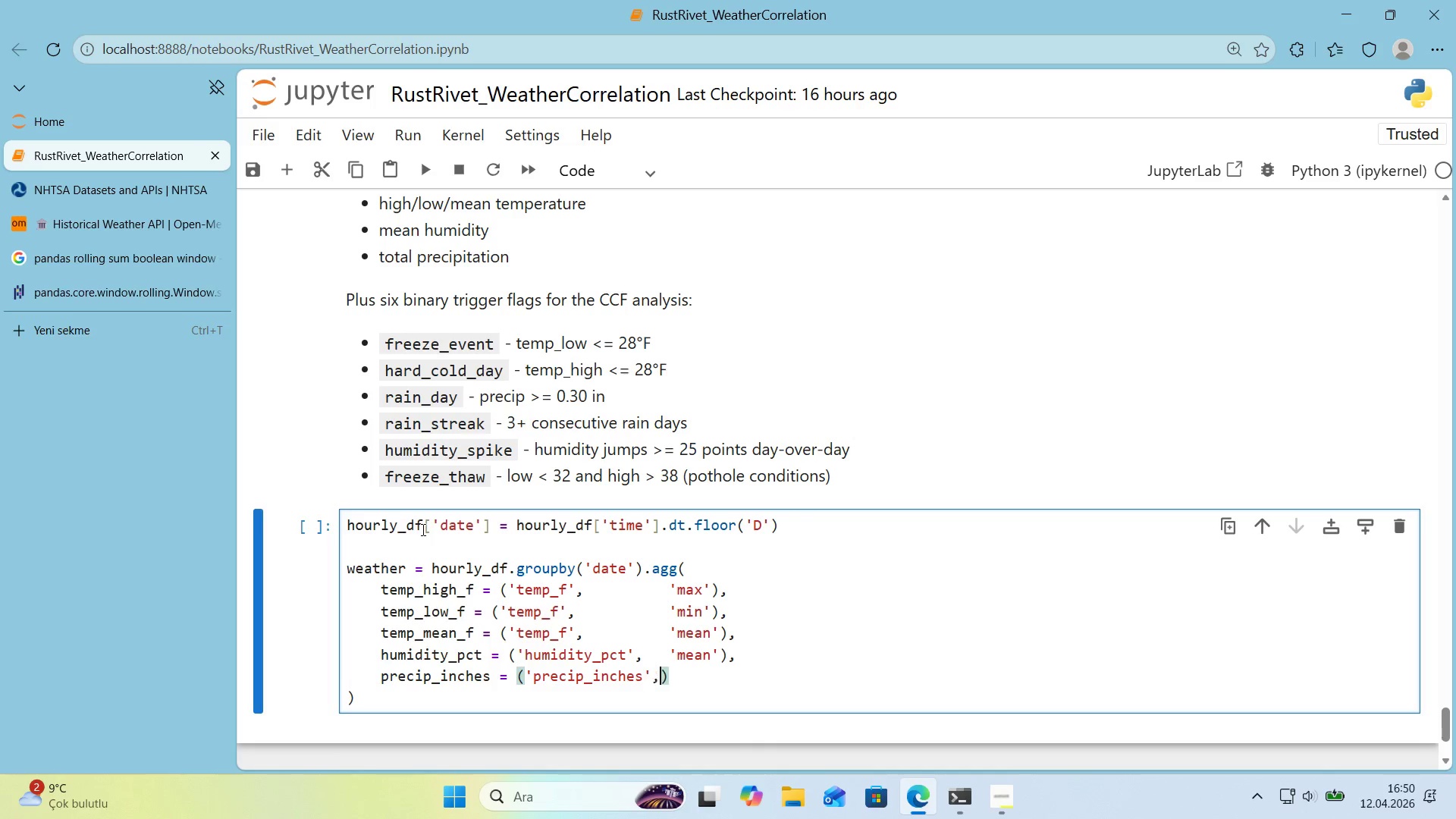 
type(, @@)
 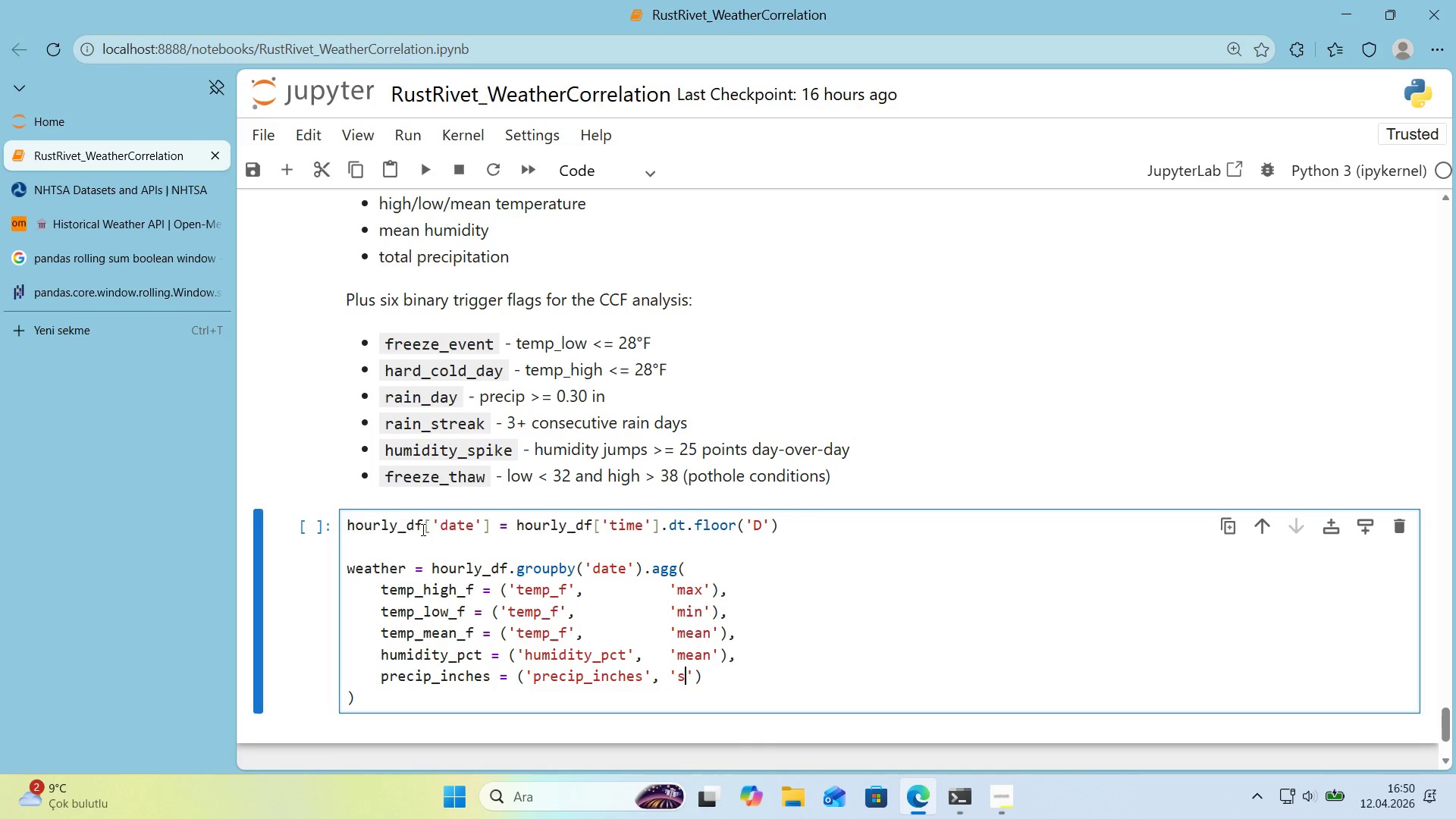 
 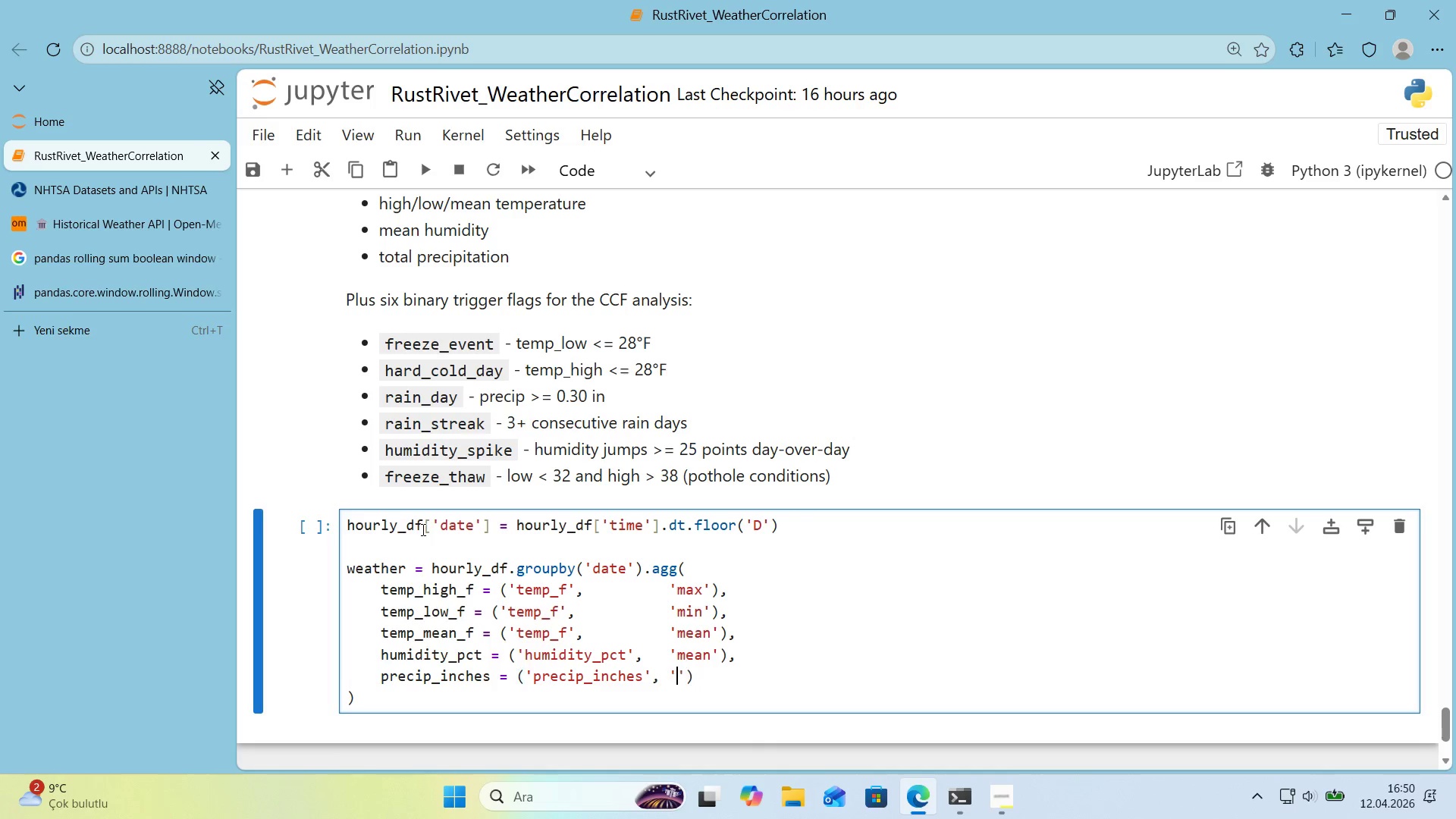 
key(ArrowLeft)
 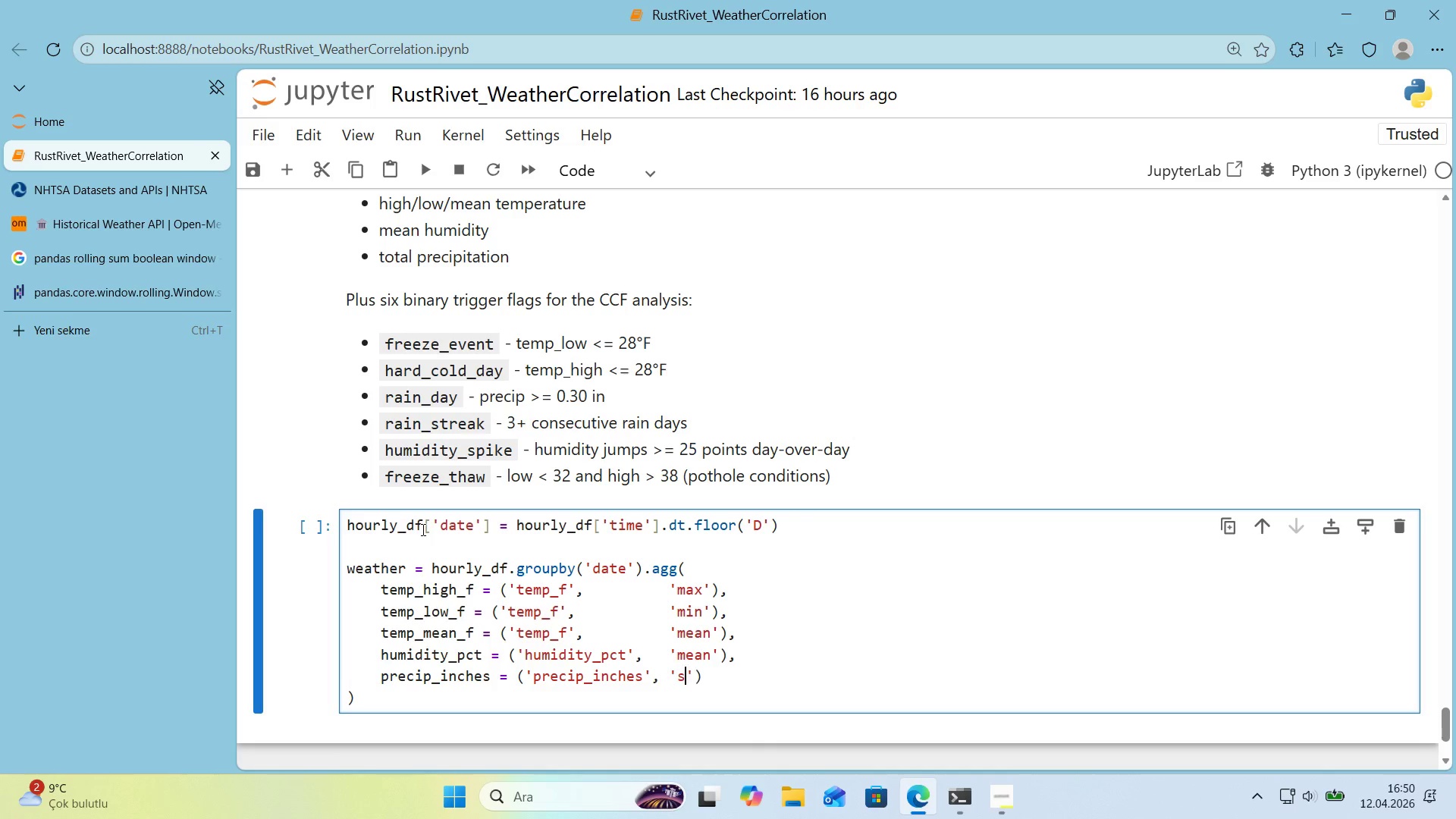 
type(sum)
 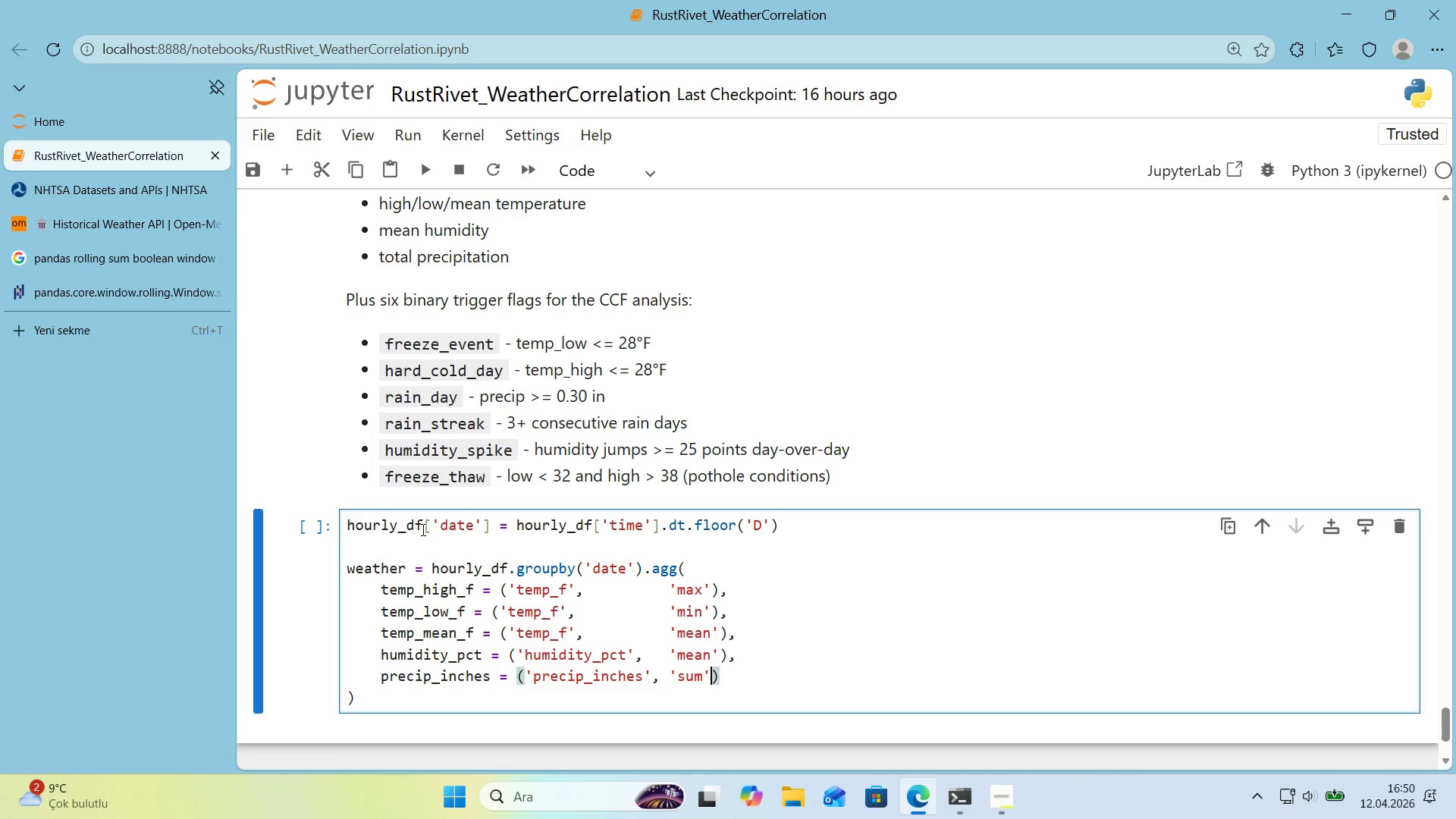 
key(ArrowRight)
 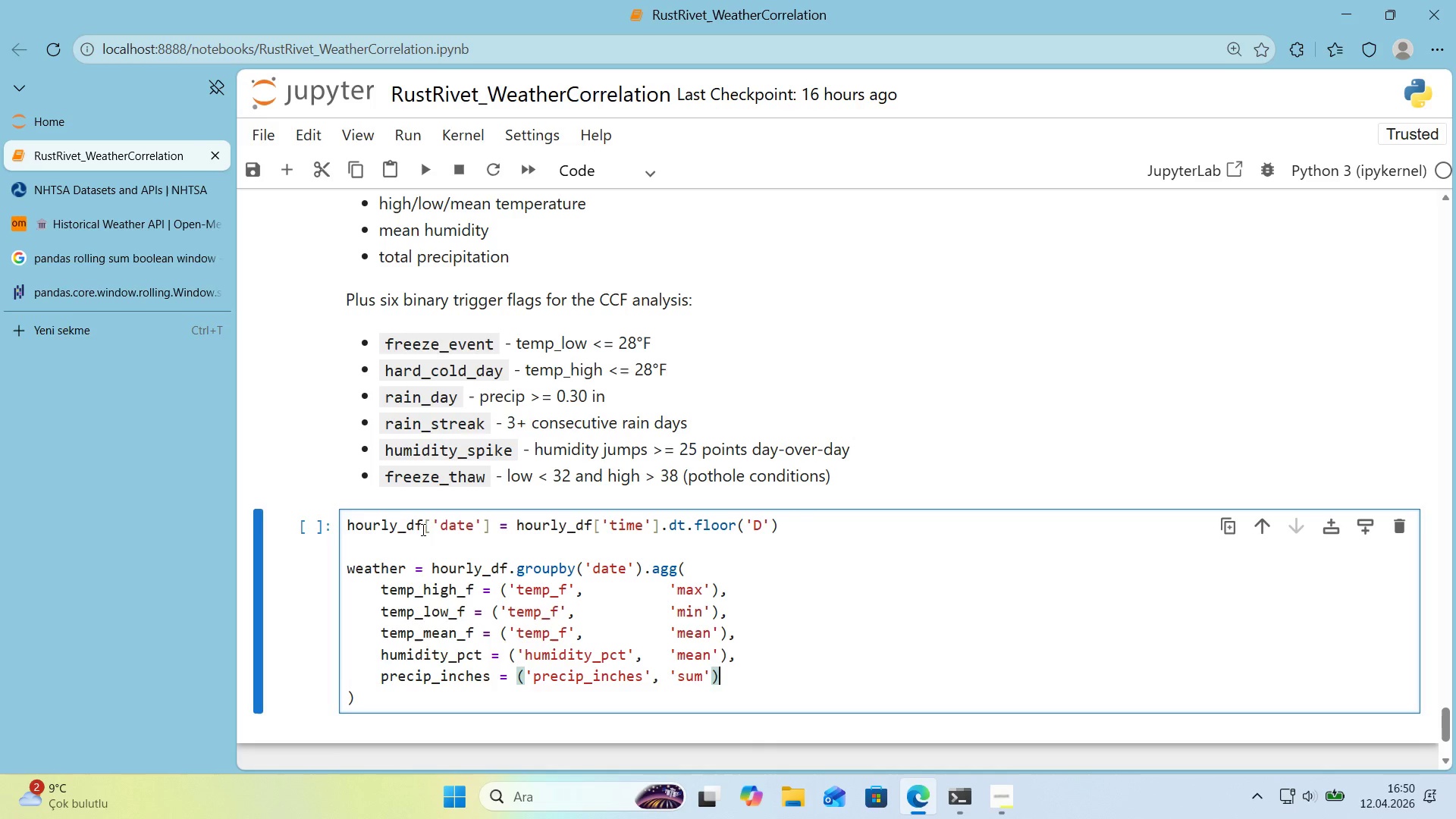 
key(ArrowRight)
 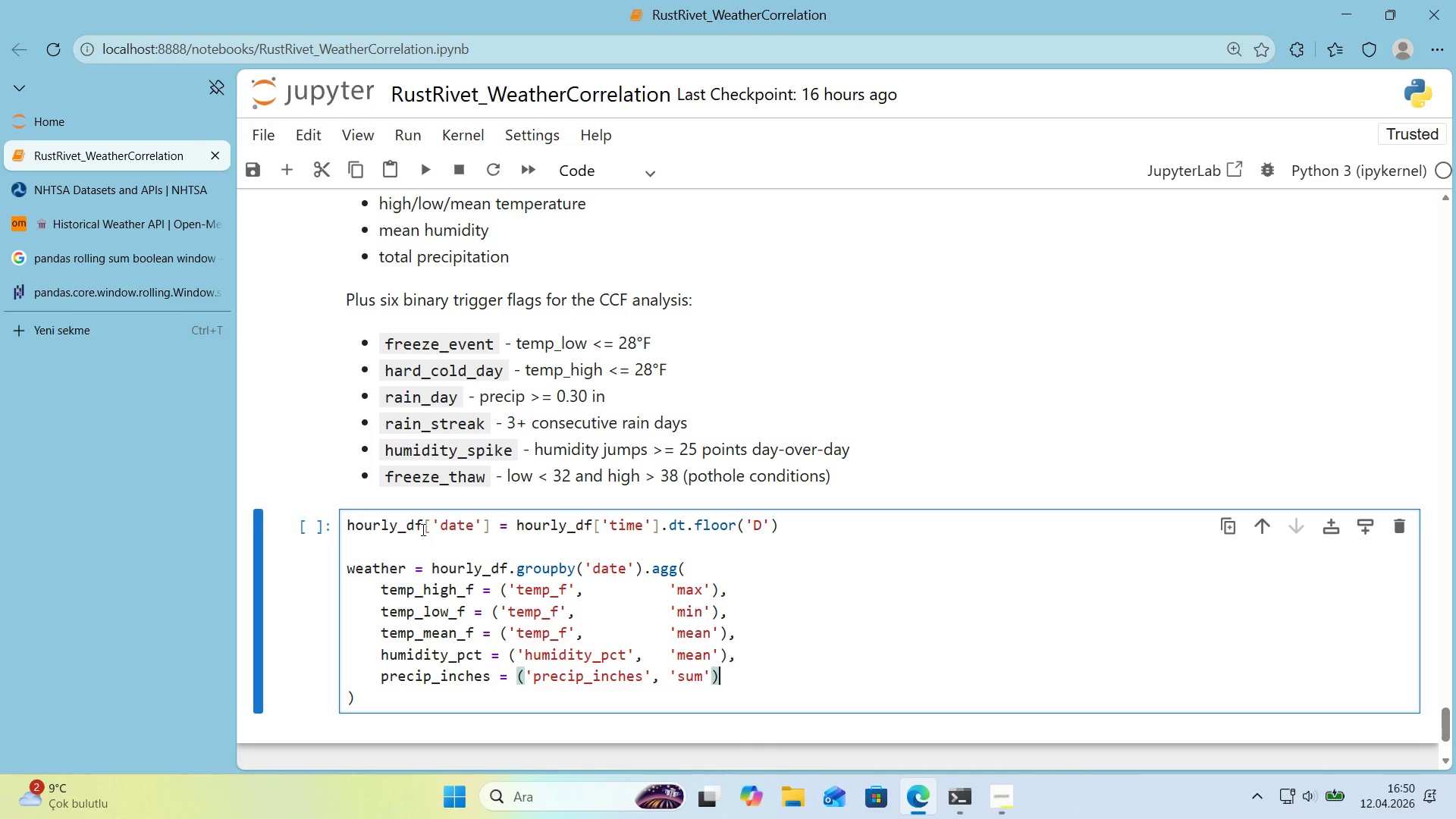 
key(Comma)
 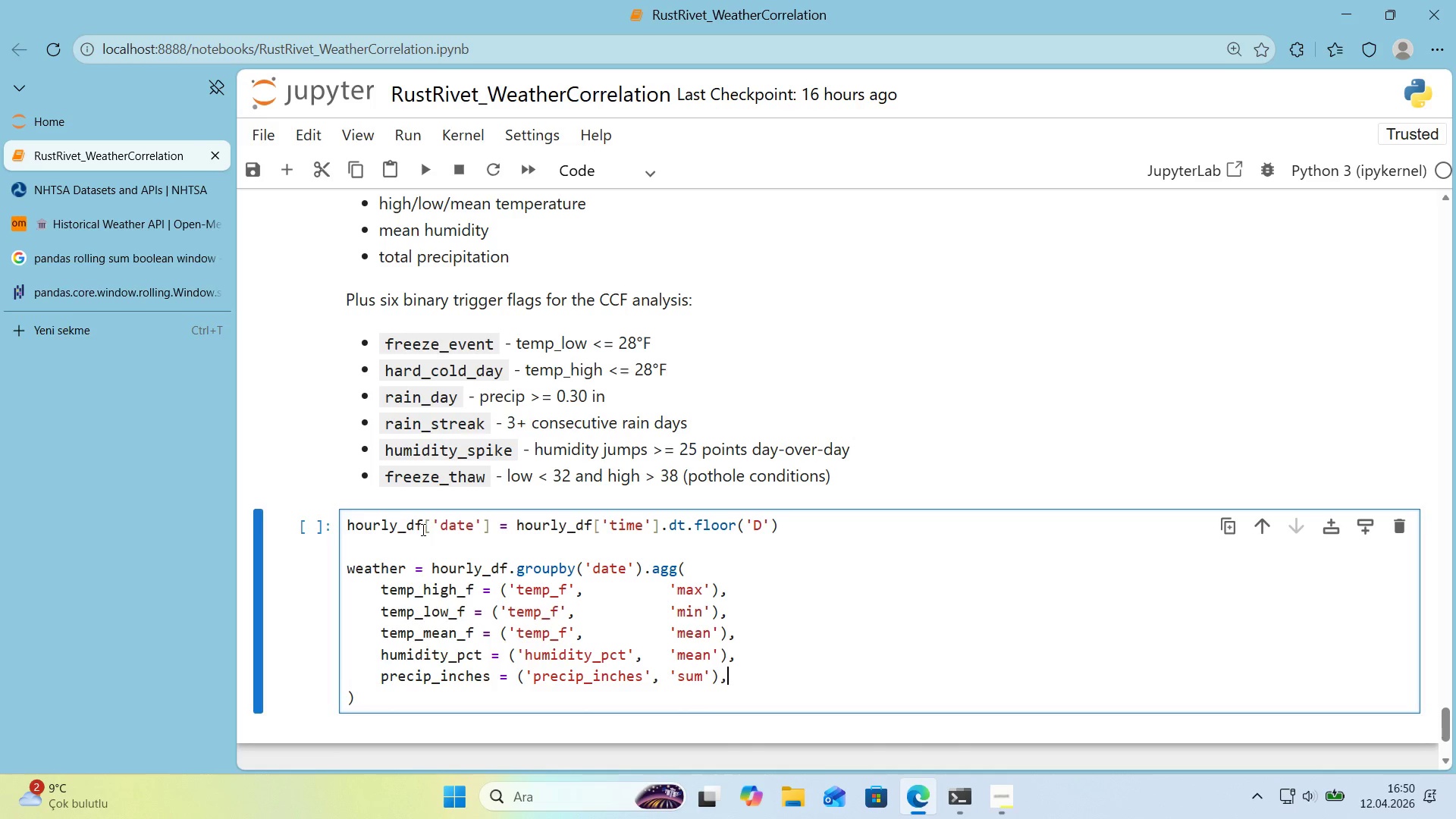 
key(Enter)
 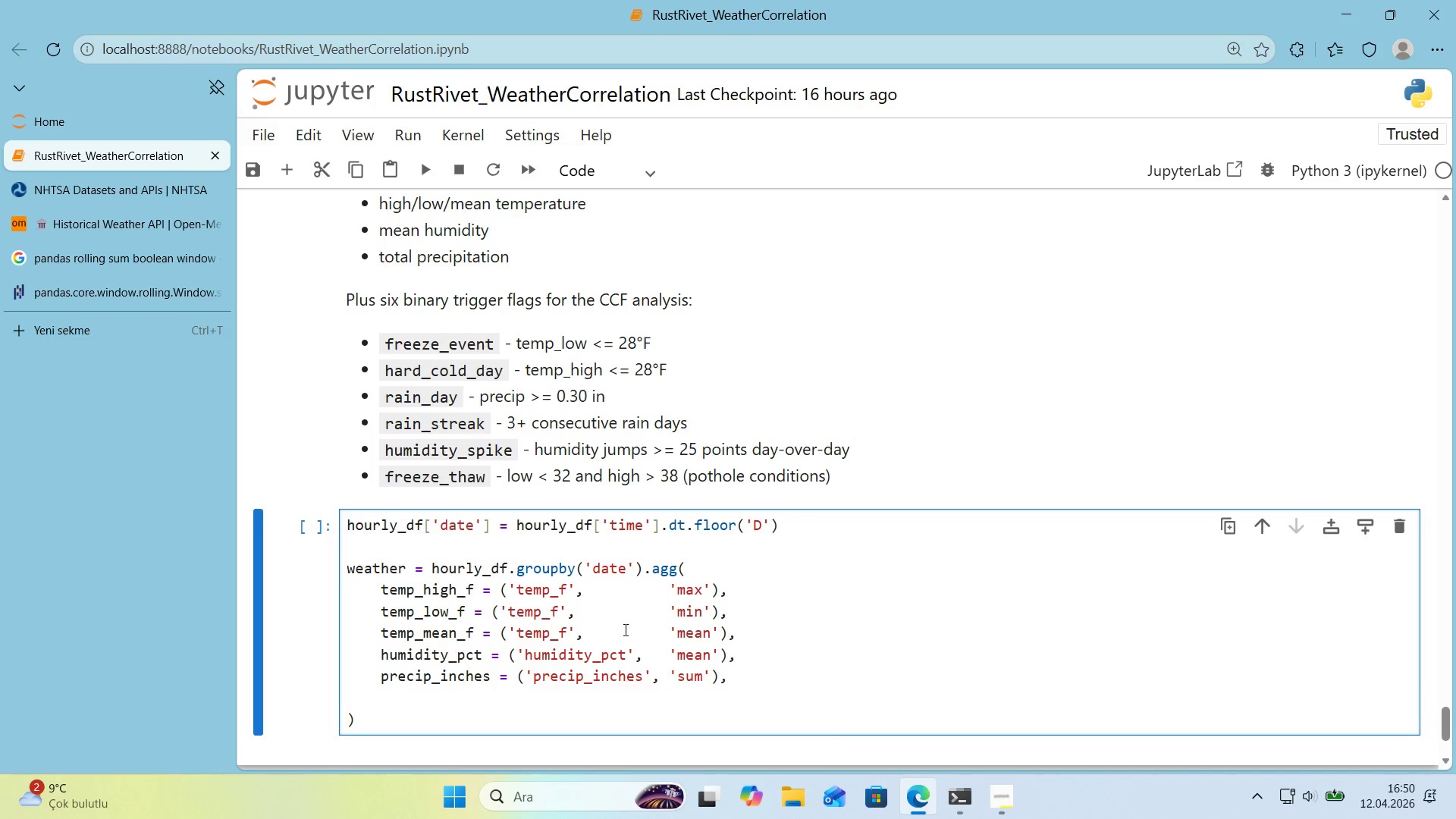 
scroll: coordinate [600, 648], scroll_direction: down, amount: 1.0
 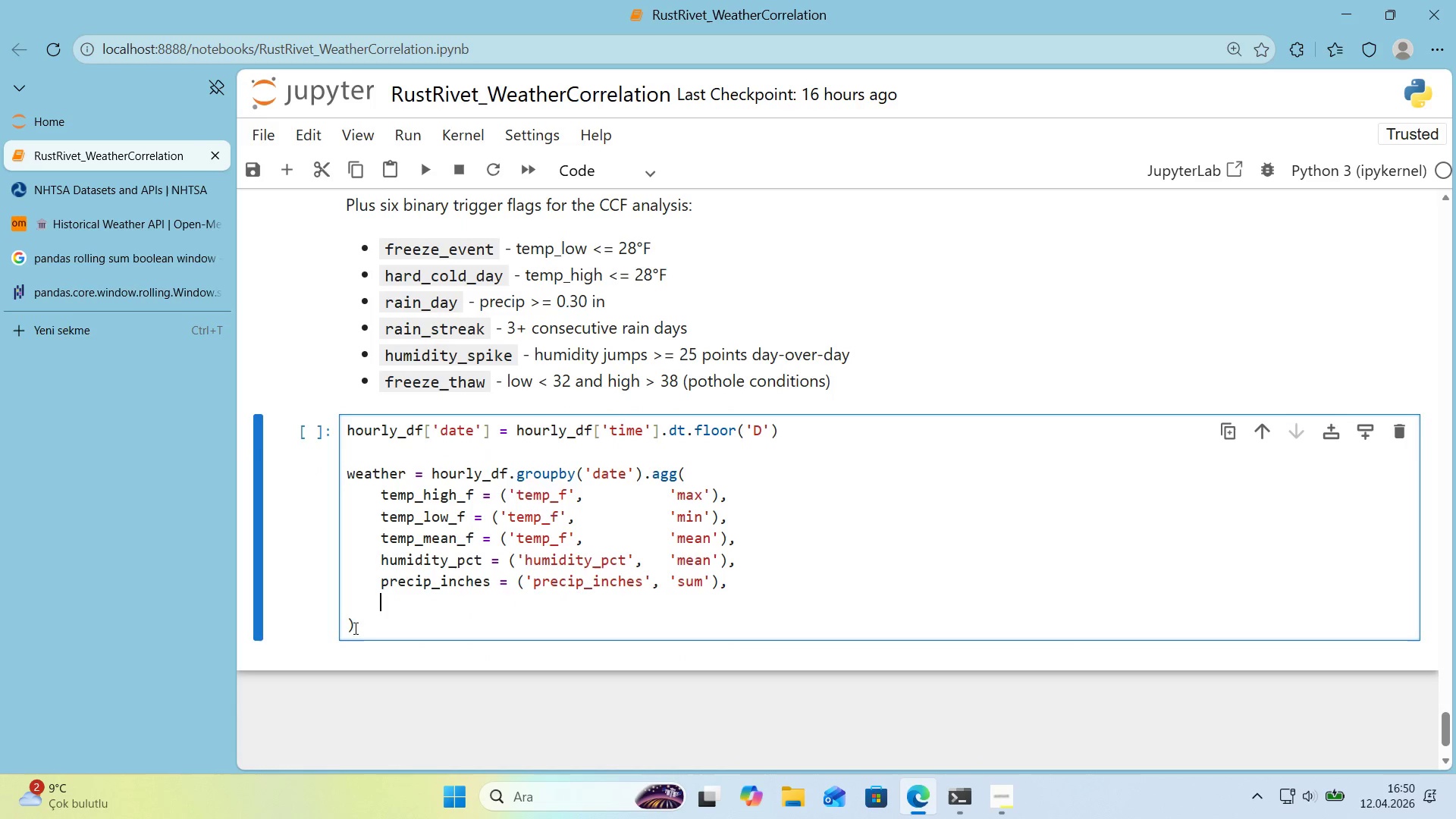 
left_click([356, 604])
 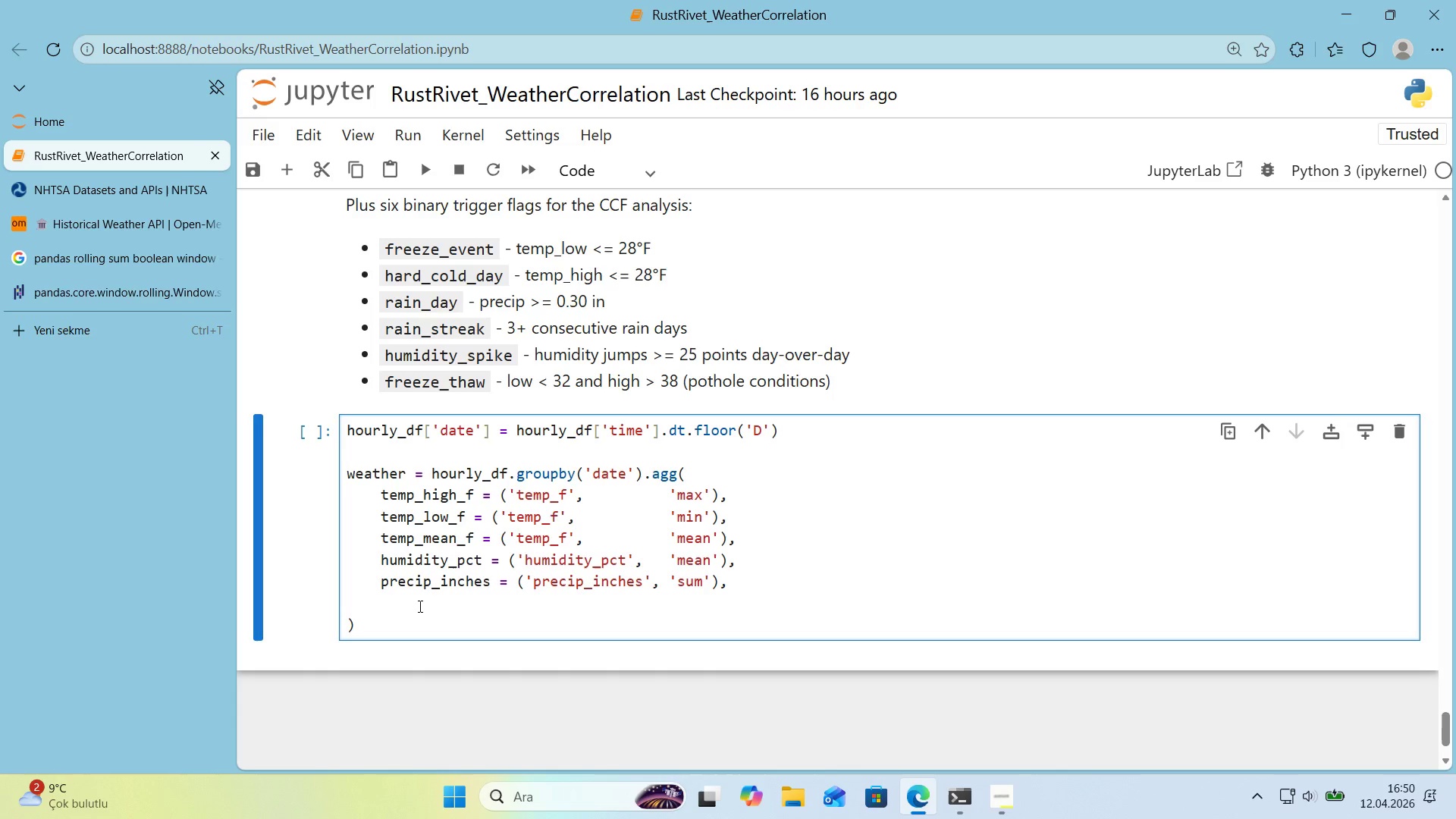 
key(ArrowLeft)
 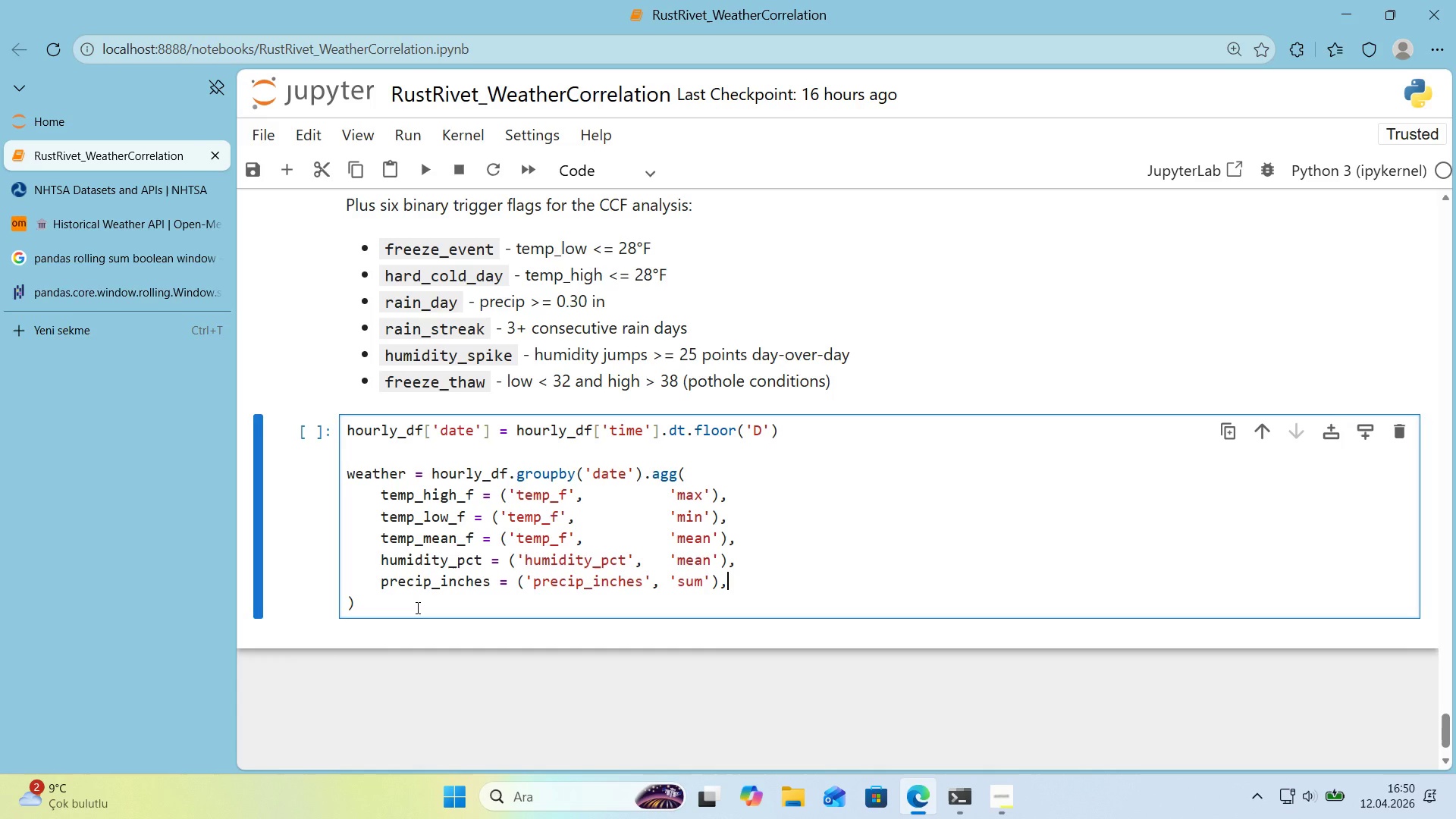 
key(Backspace)
type(.reset_'ndex*()
 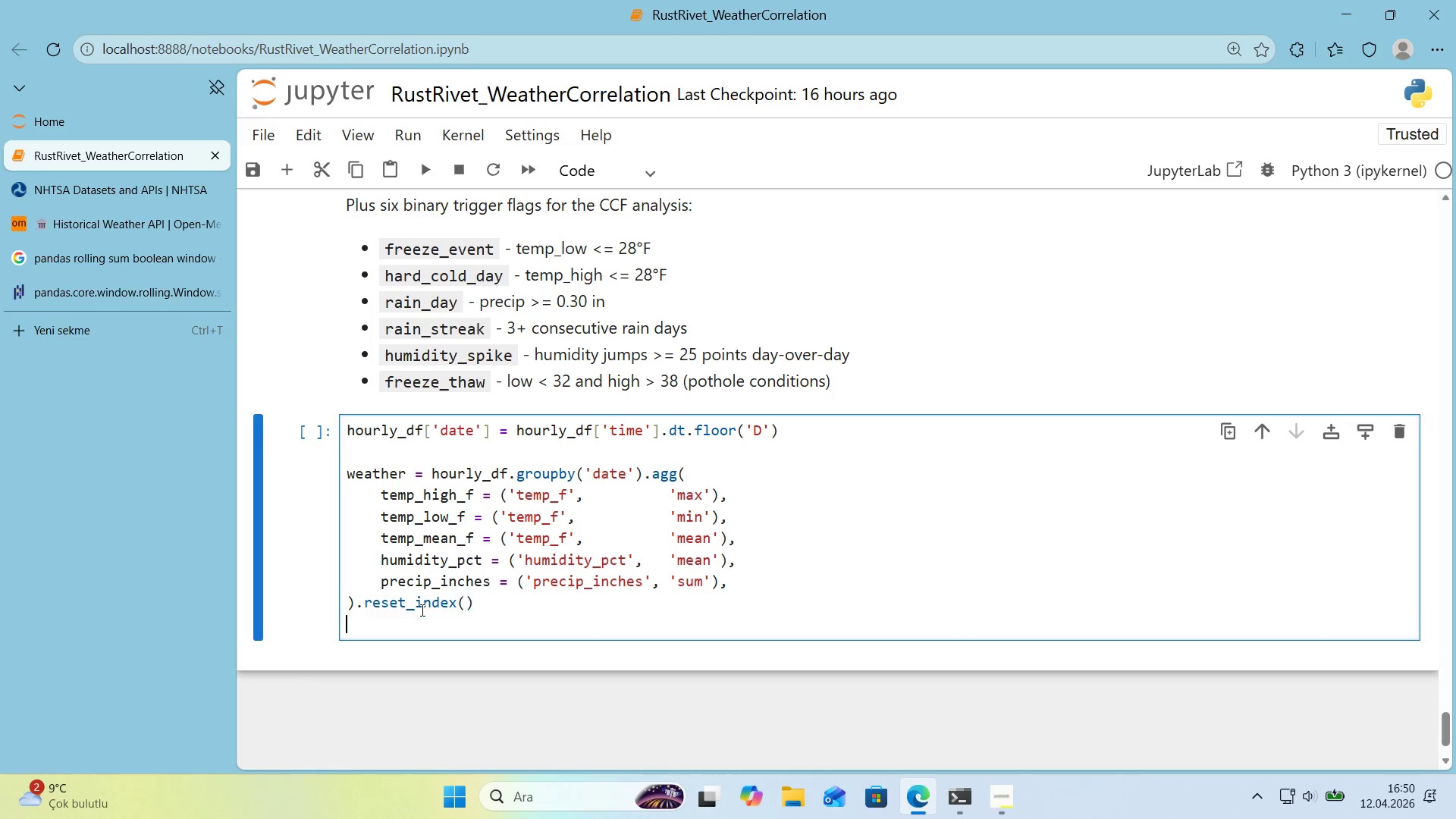 
 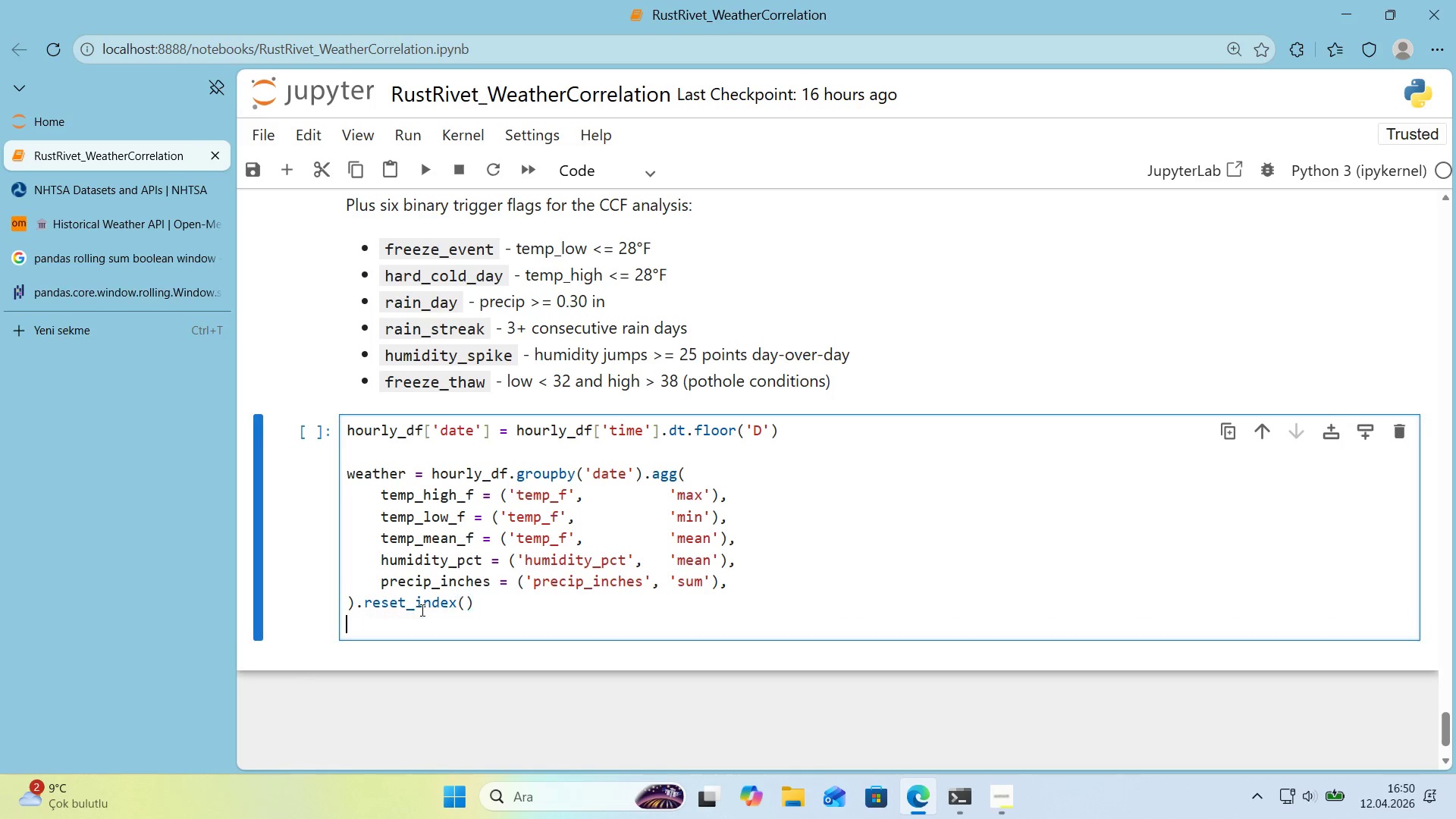 
key(Enter)
 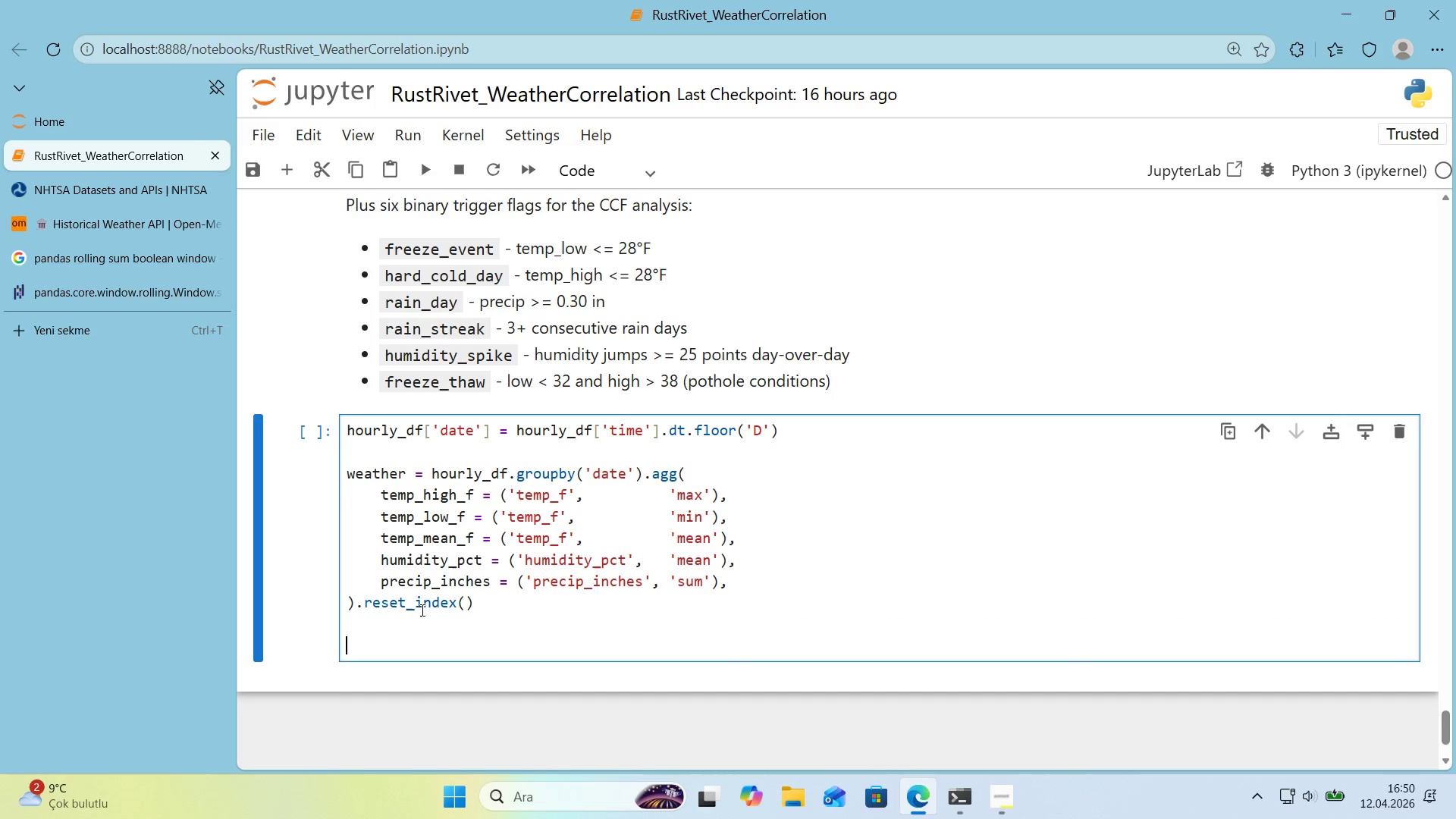 
key(Enter)
 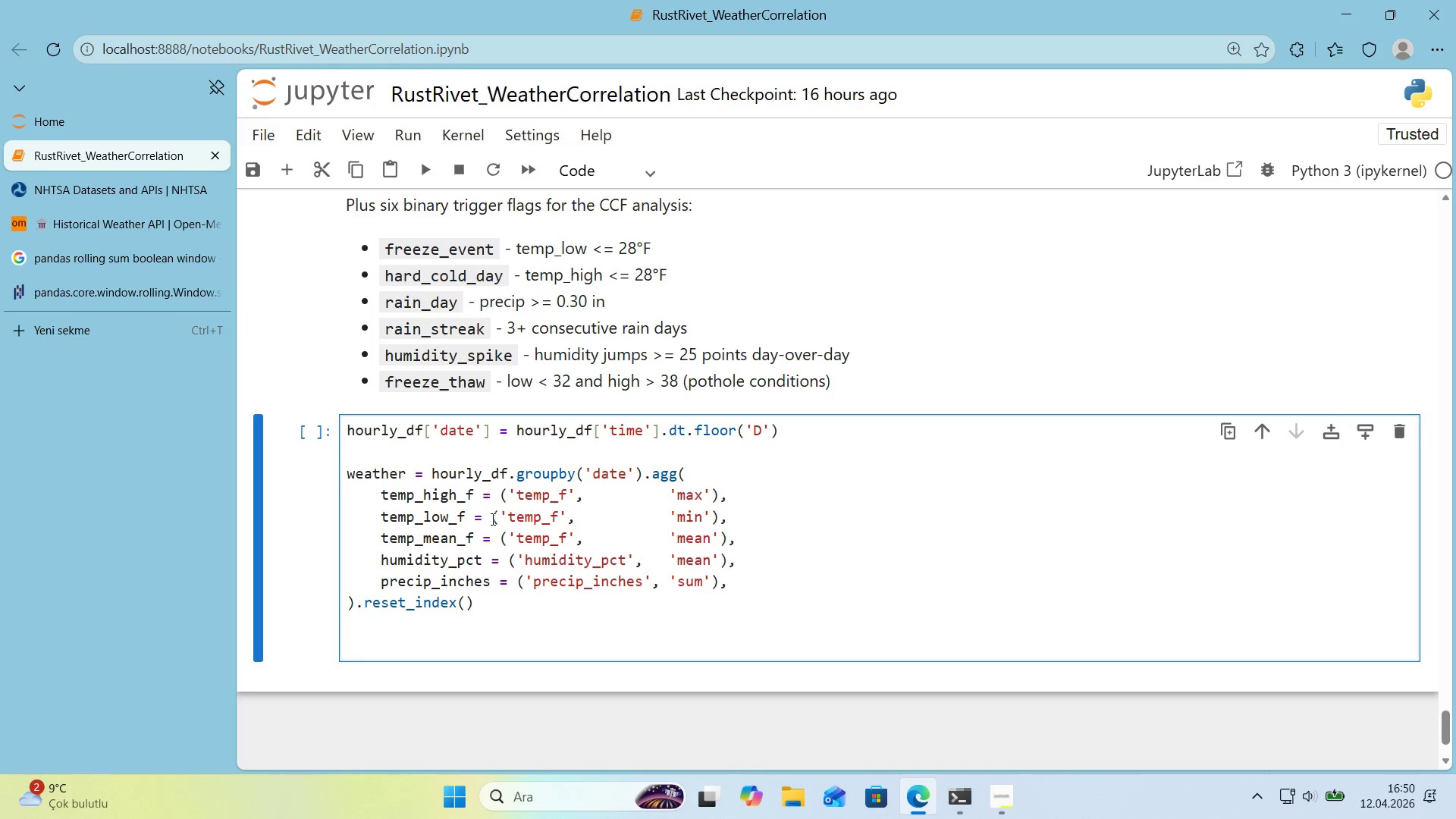 
wait(15.62)
 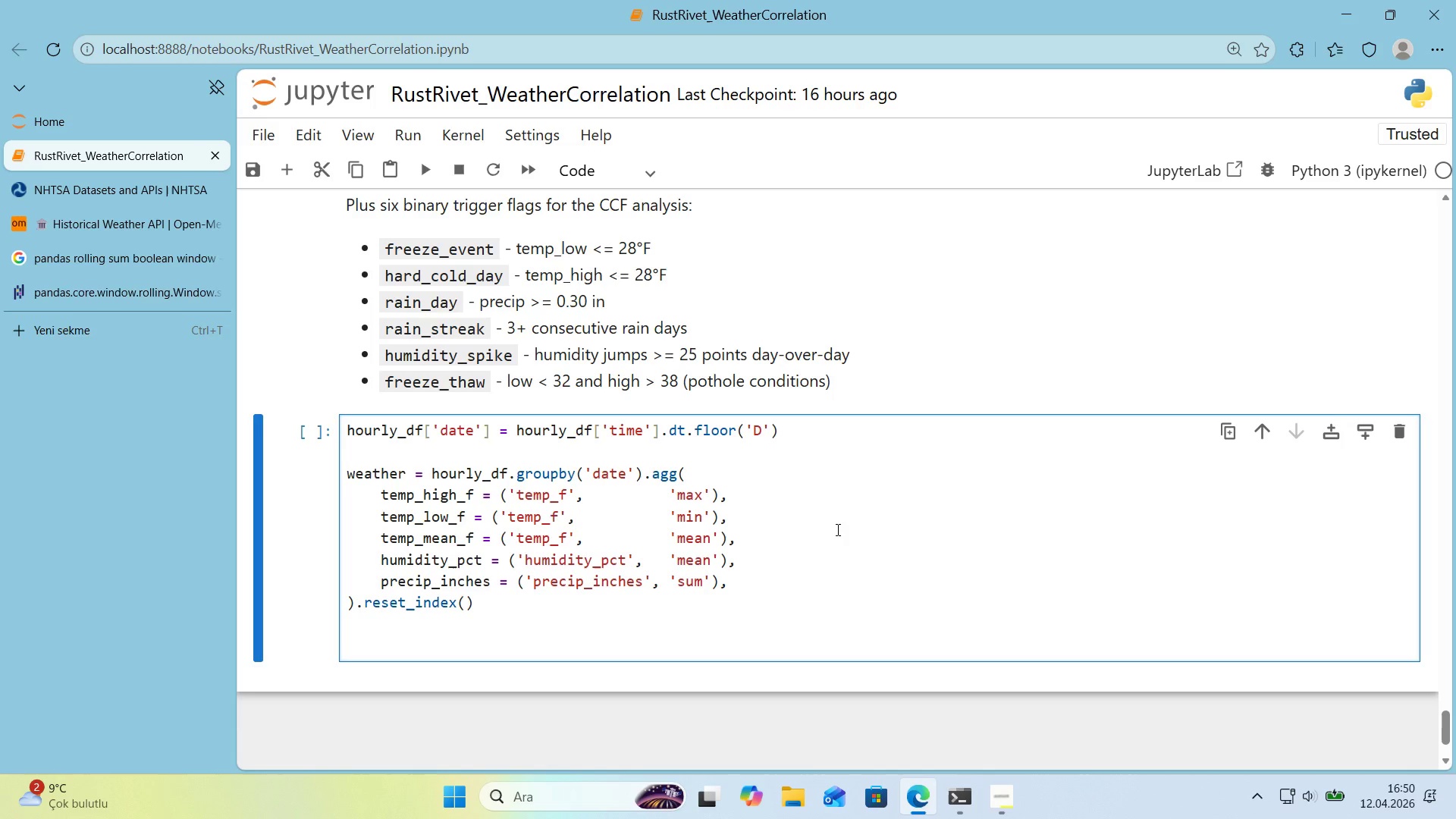 
key(Alt+Control+3)
 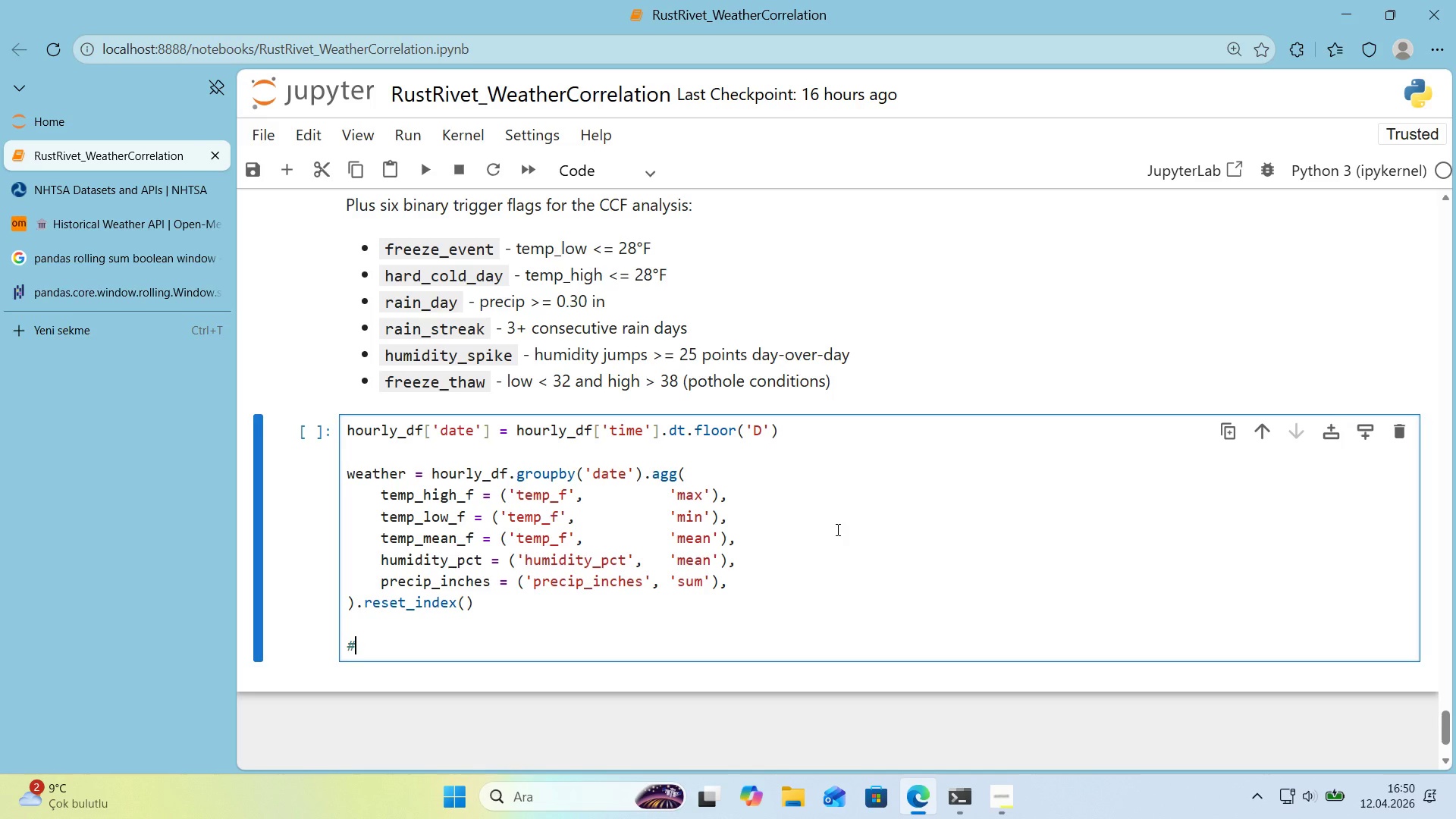 
type( Round for d'splay)
 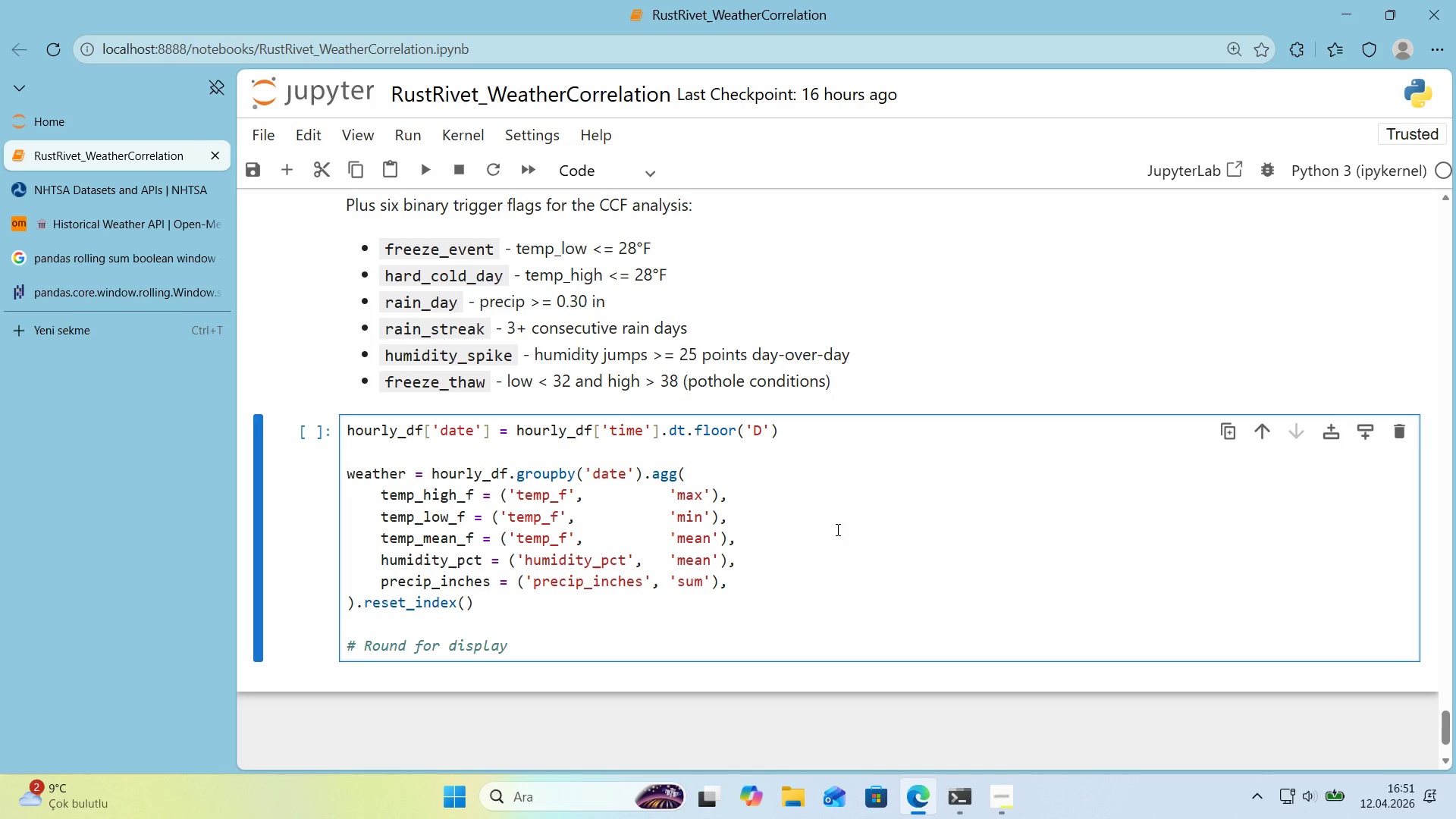 
key(Enter)
 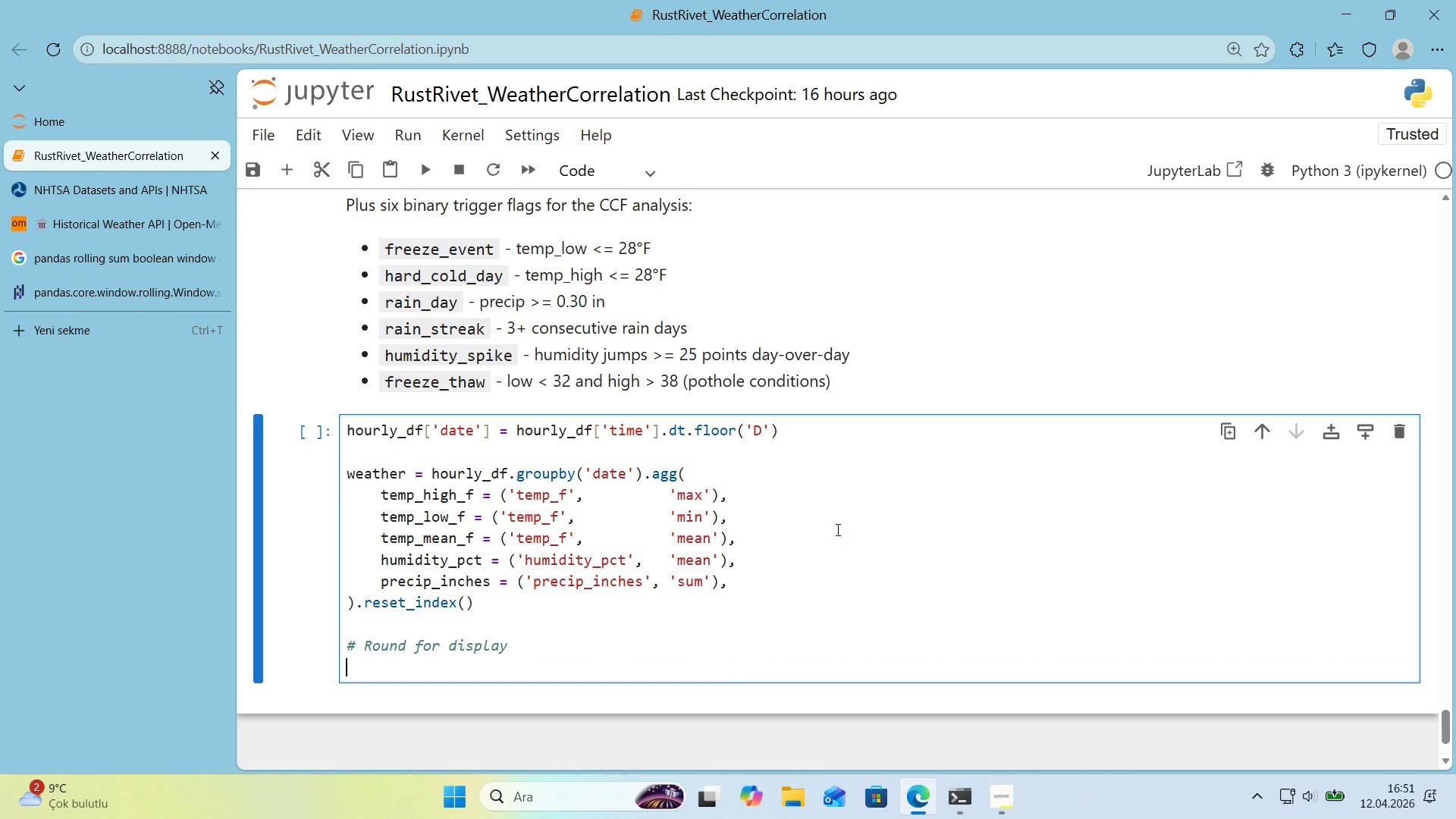 
type(weather)
 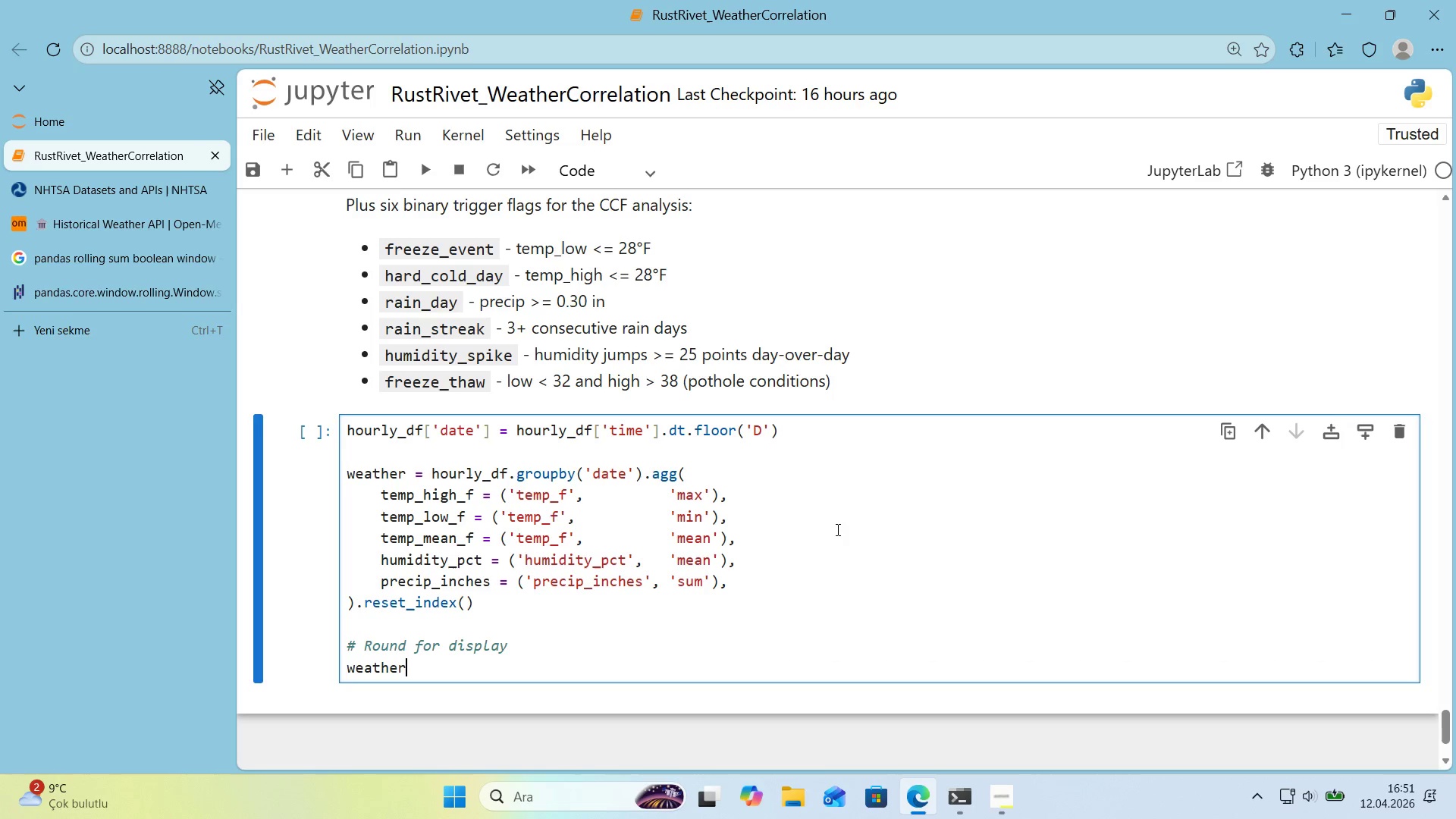 
key(Alt+Control+8)
 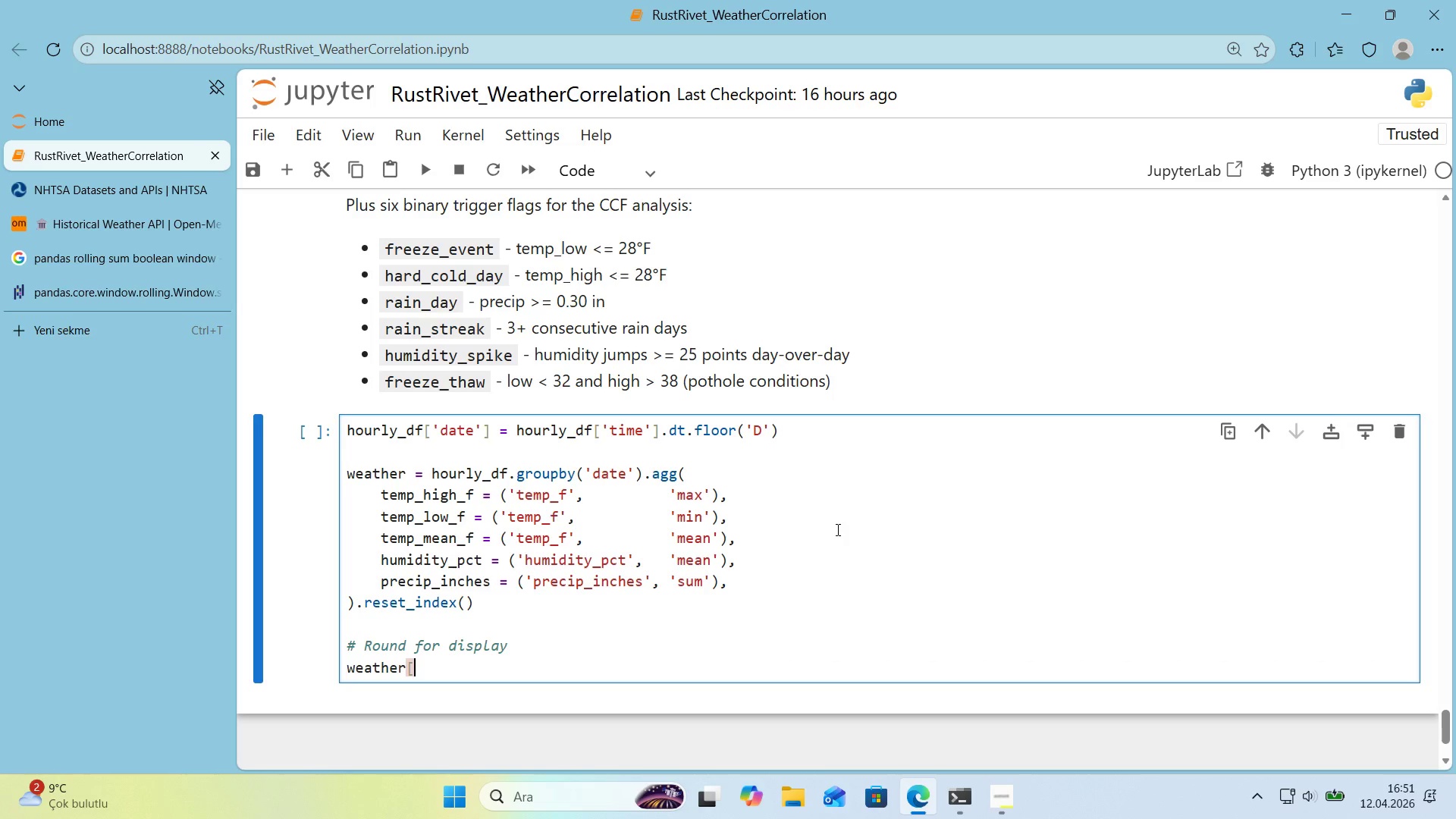 
key(Alt+Control+9)
 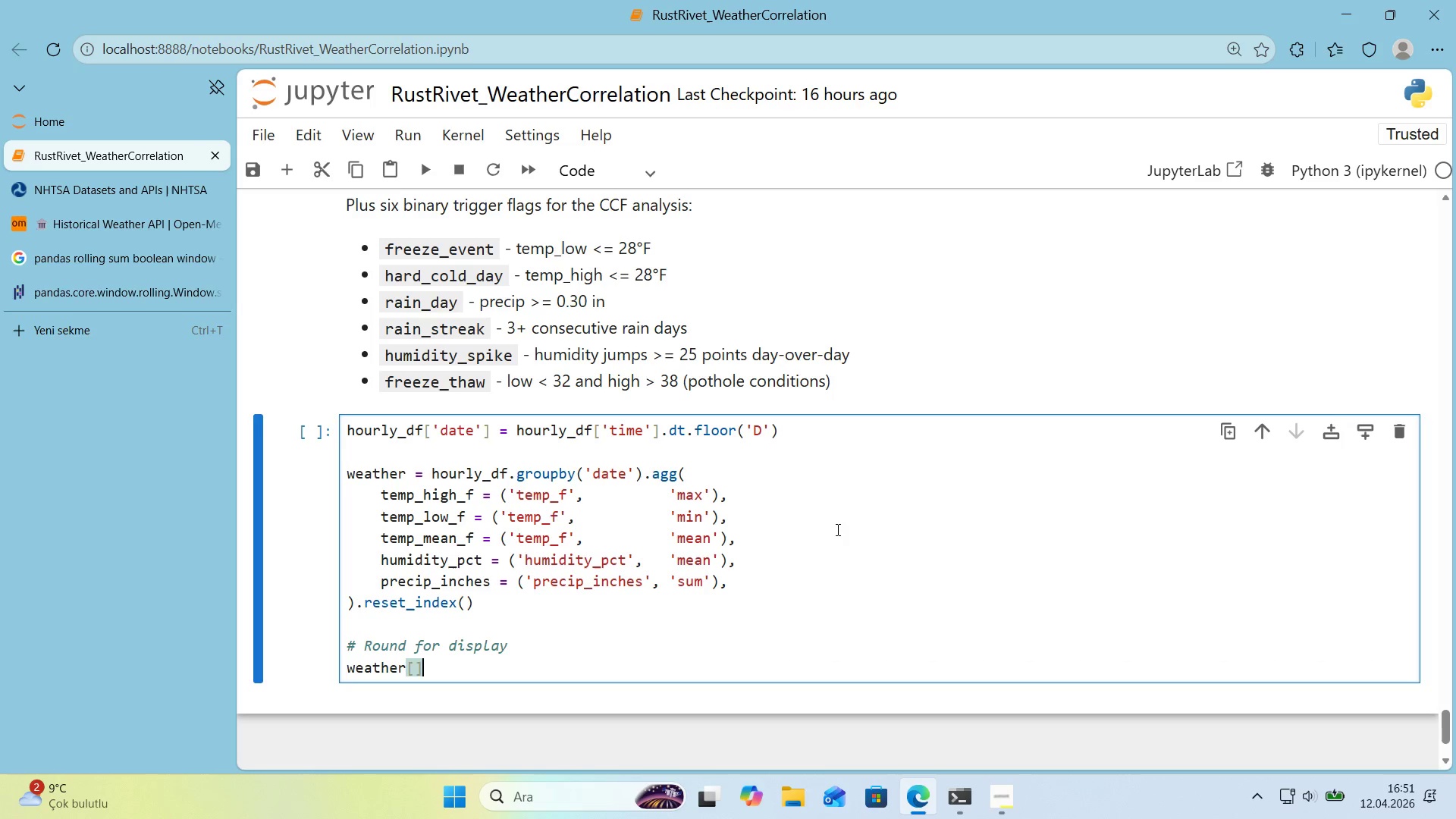 
key(ArrowLeft)
 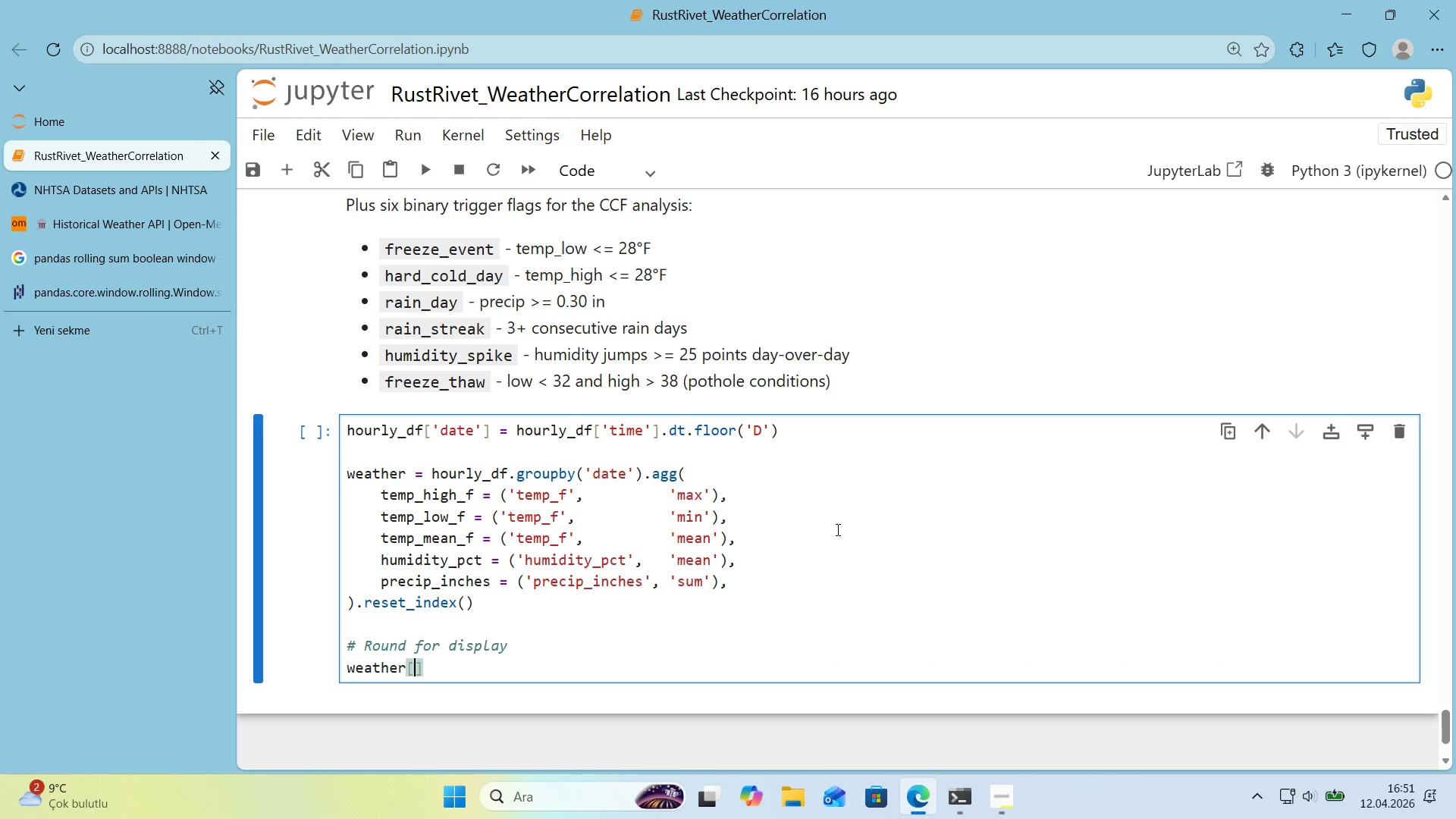 
key(Alt+Control+8)
 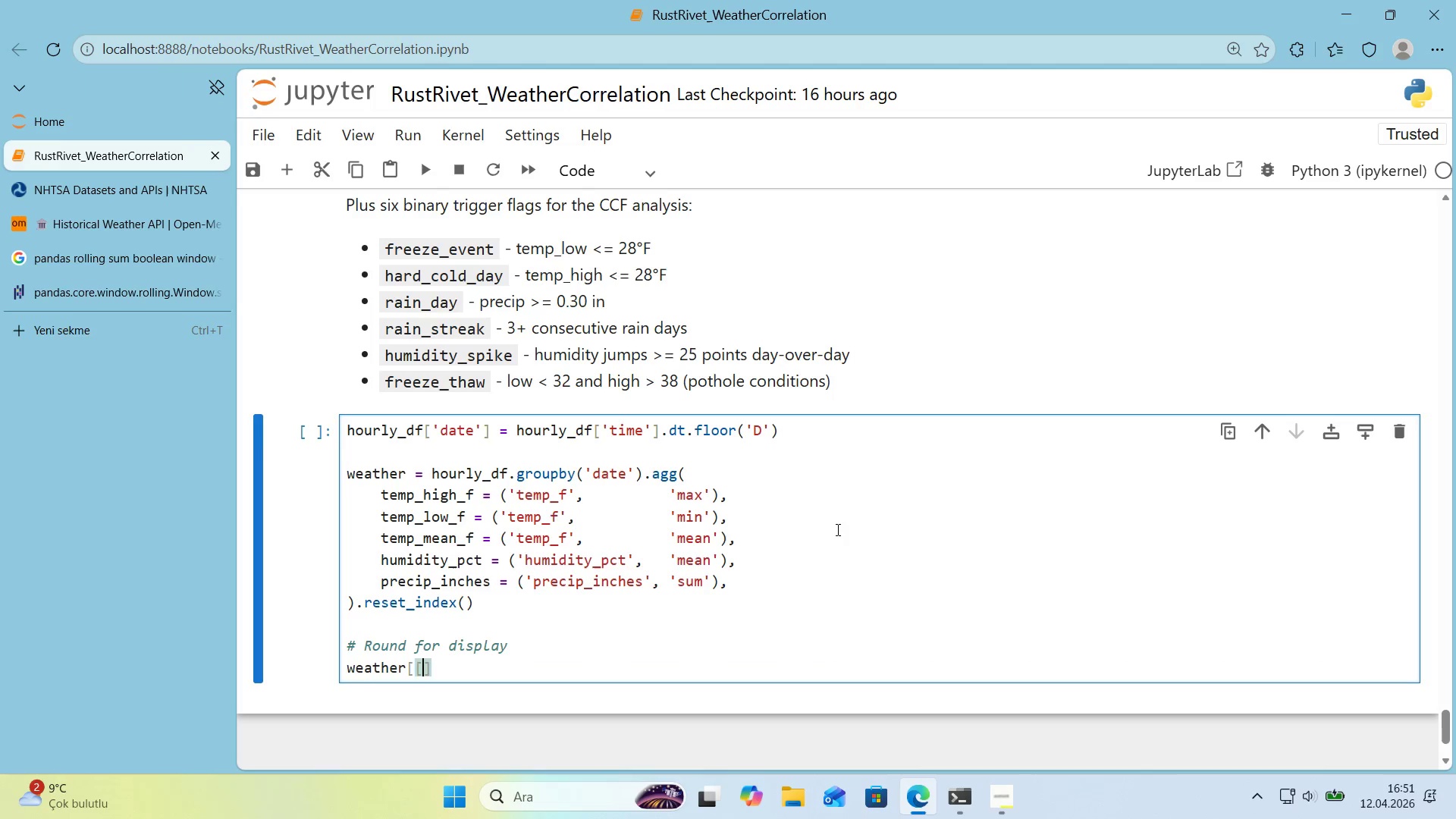 
key(Alt+Control+9)
 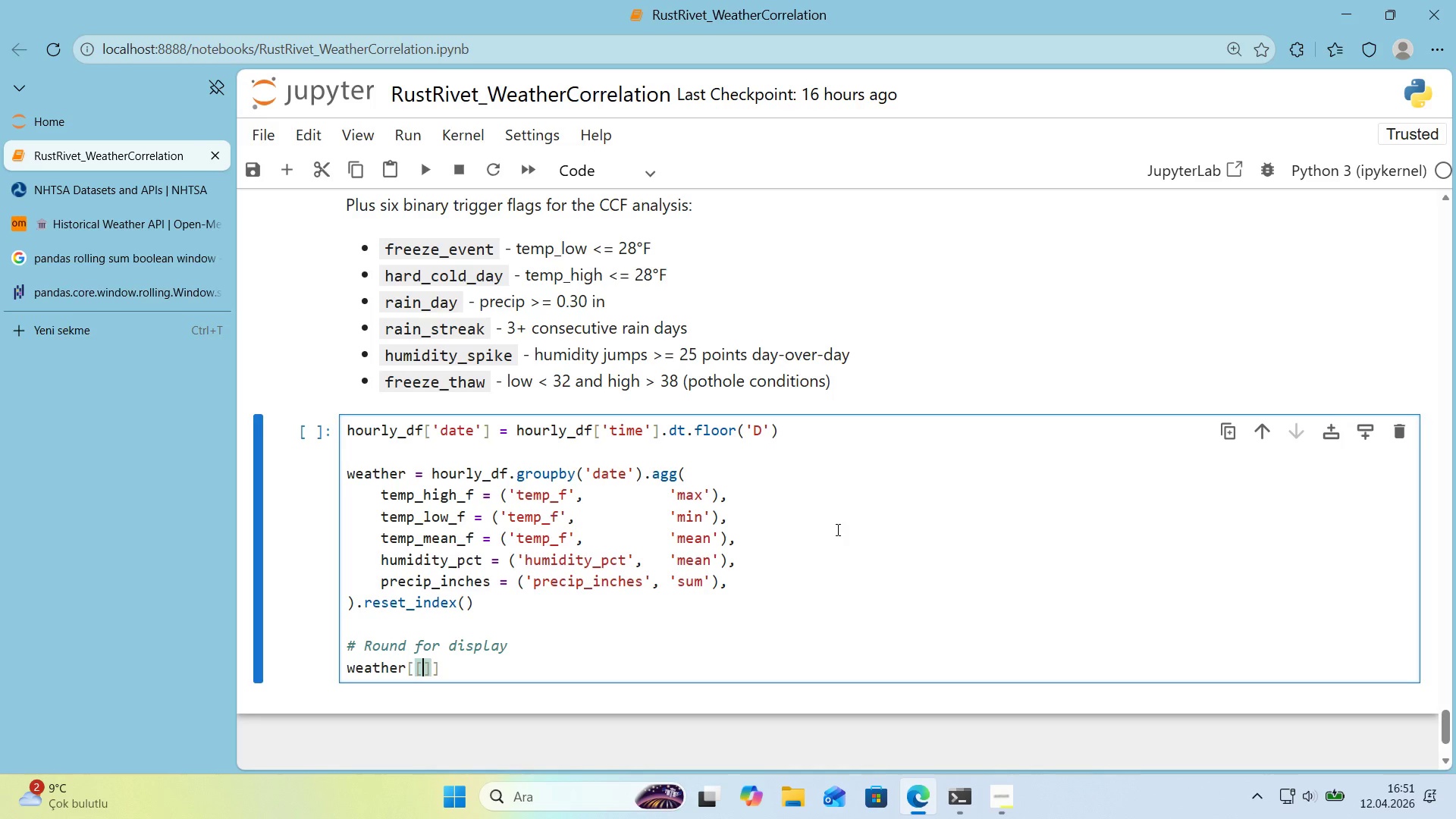 
key(ArrowLeft)
 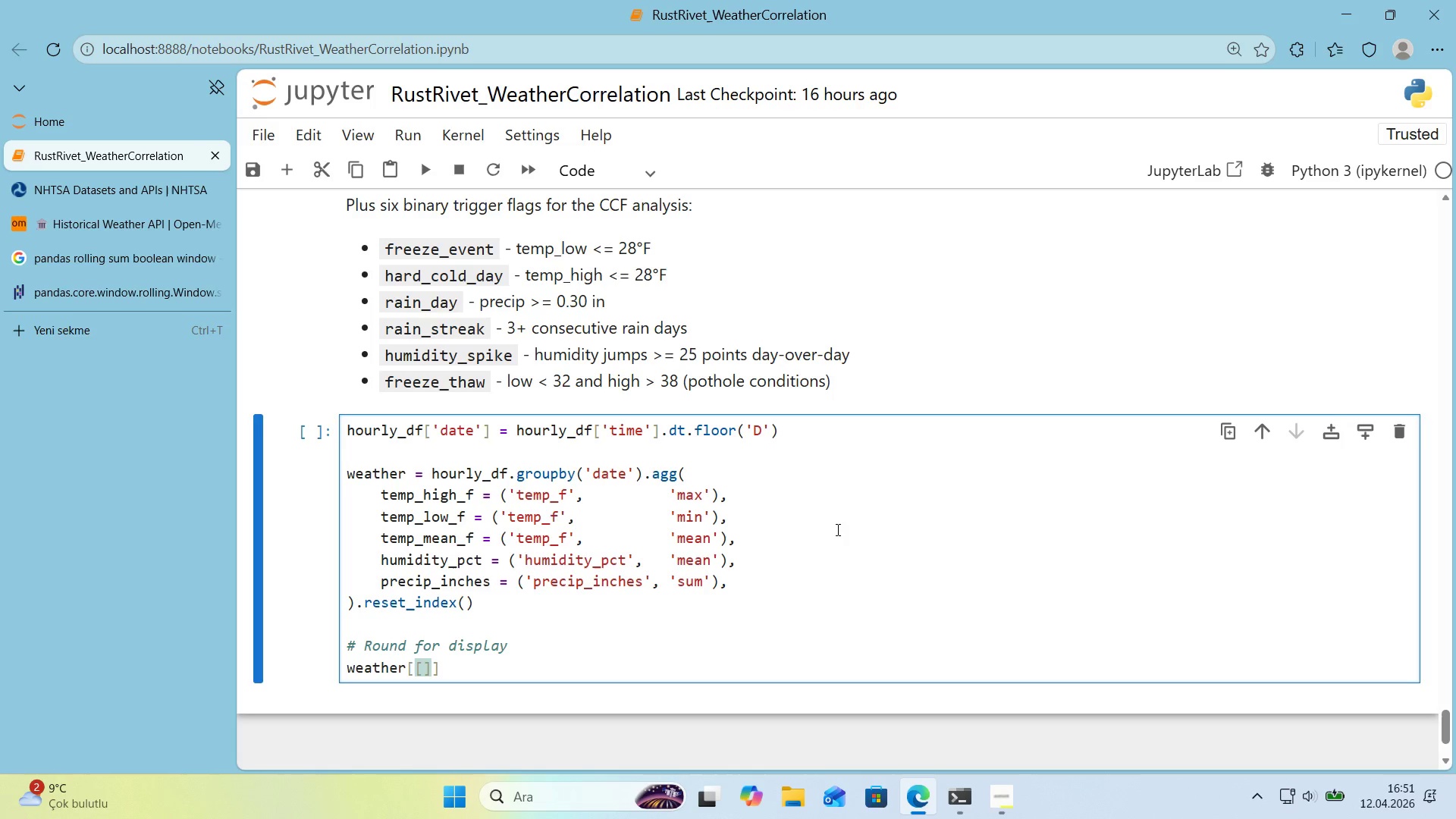 
key(Shift+2)
 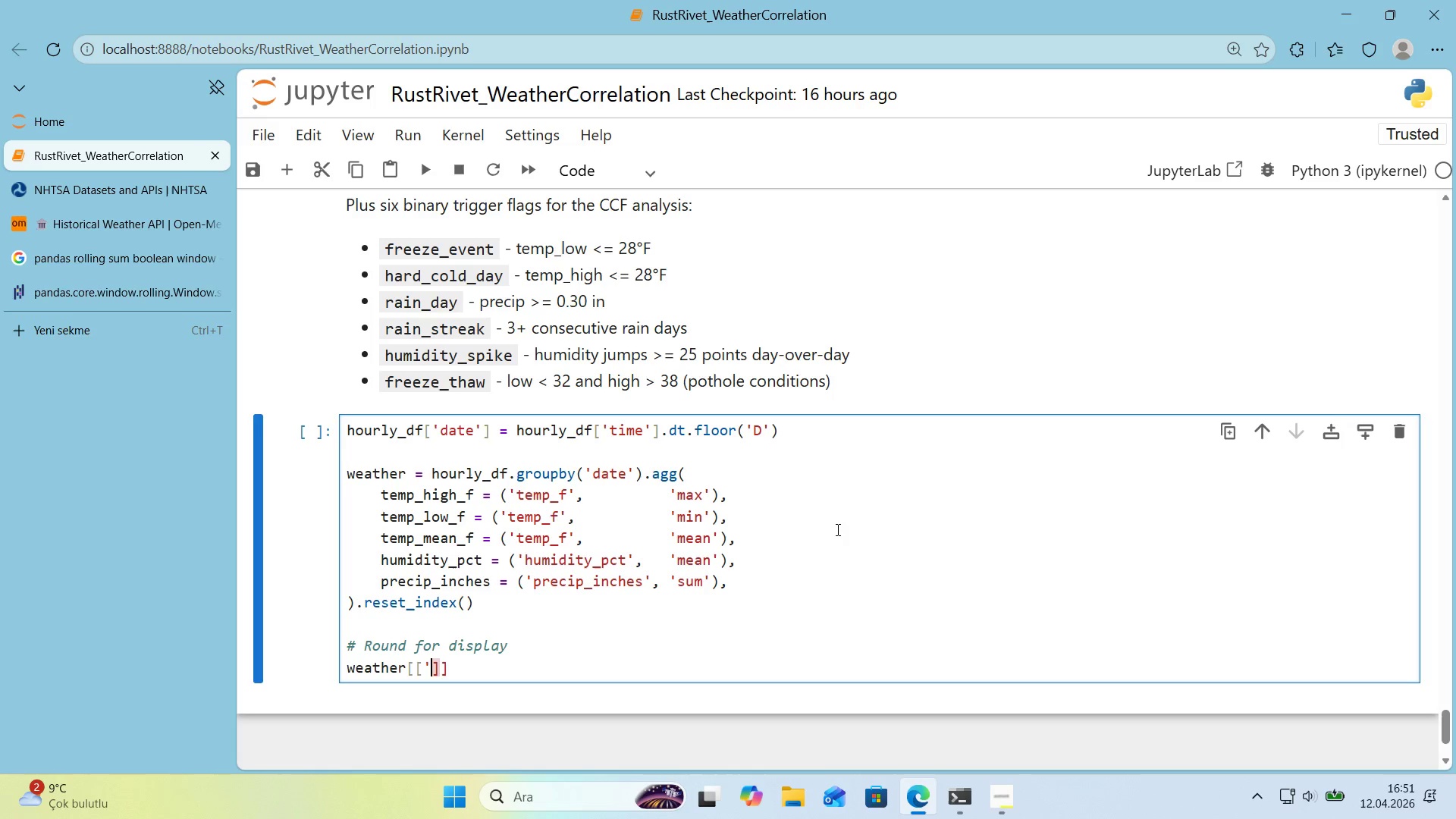 
key(Shift+ShiftRight)
 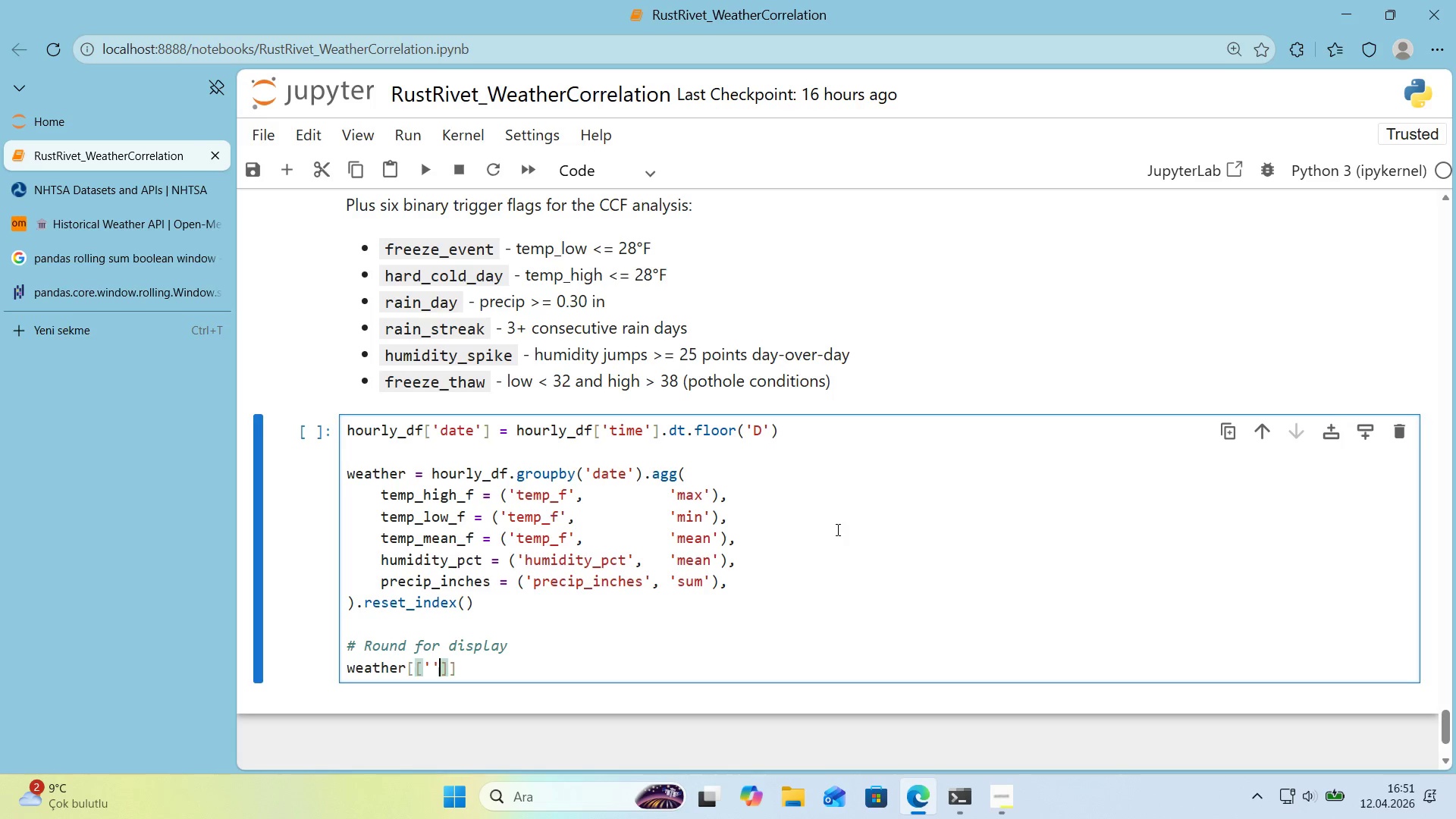 
key(Shift+2)
 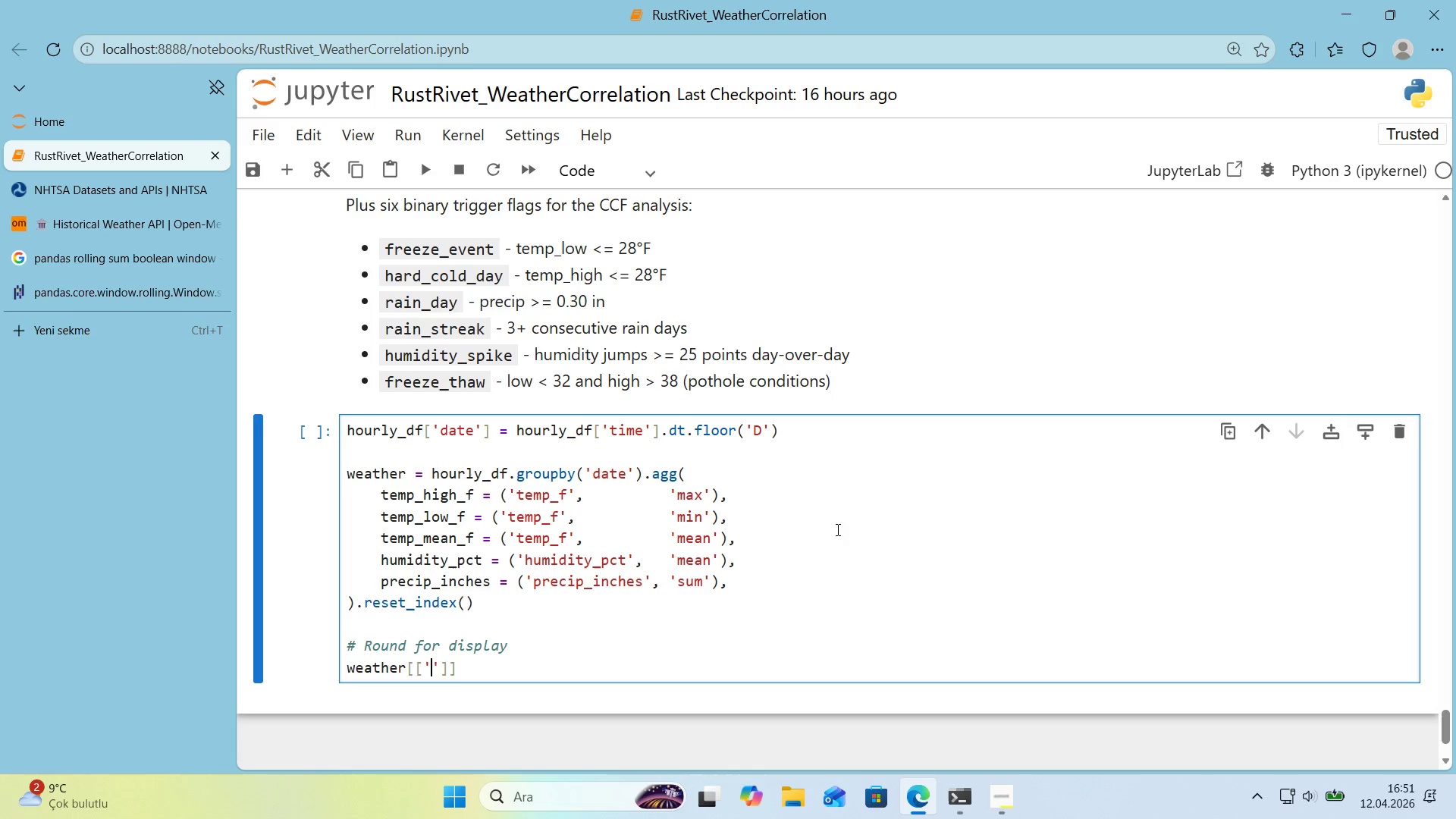 
key(ArrowLeft)
 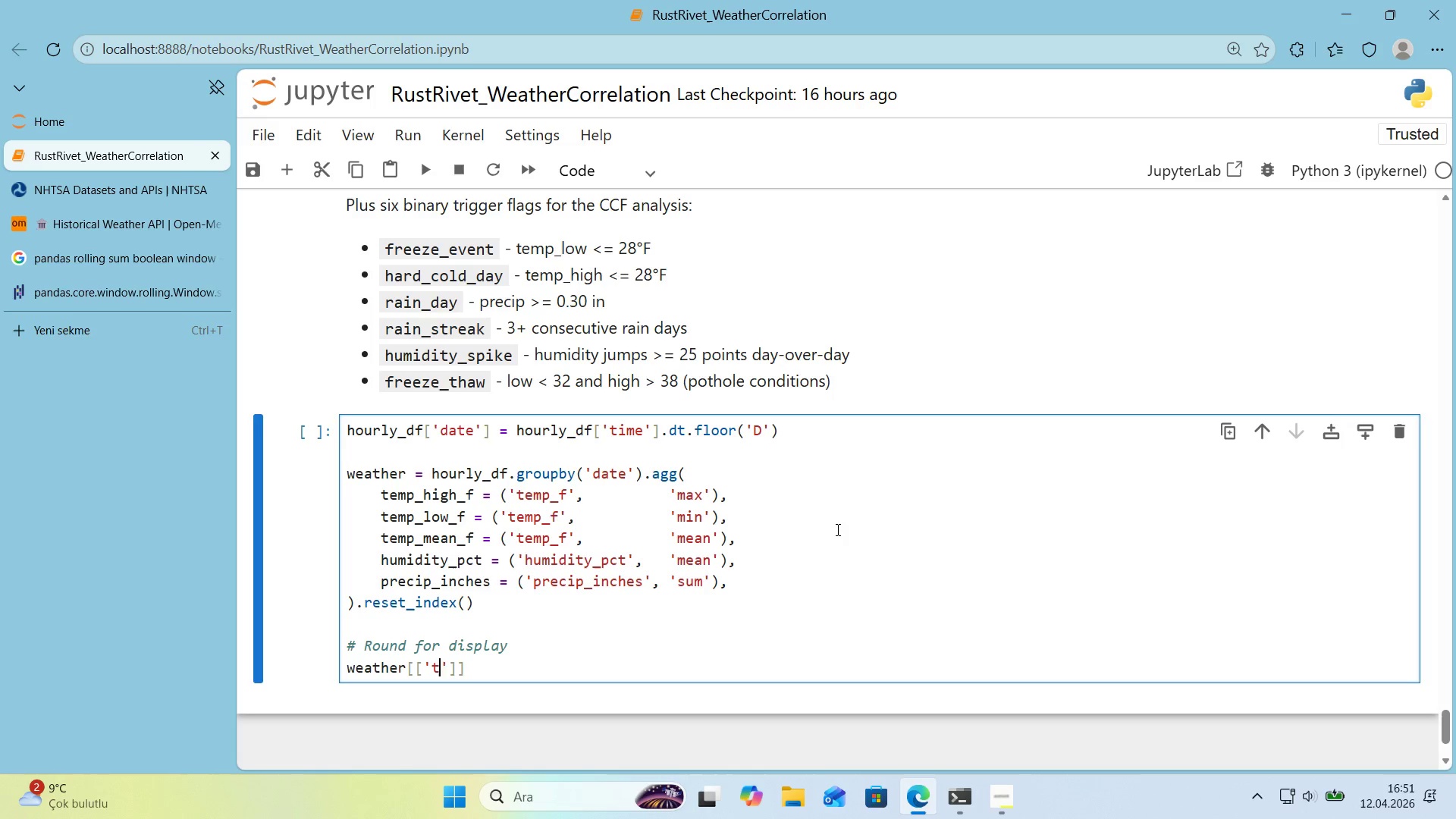 
type(temp_h'gh_f)
 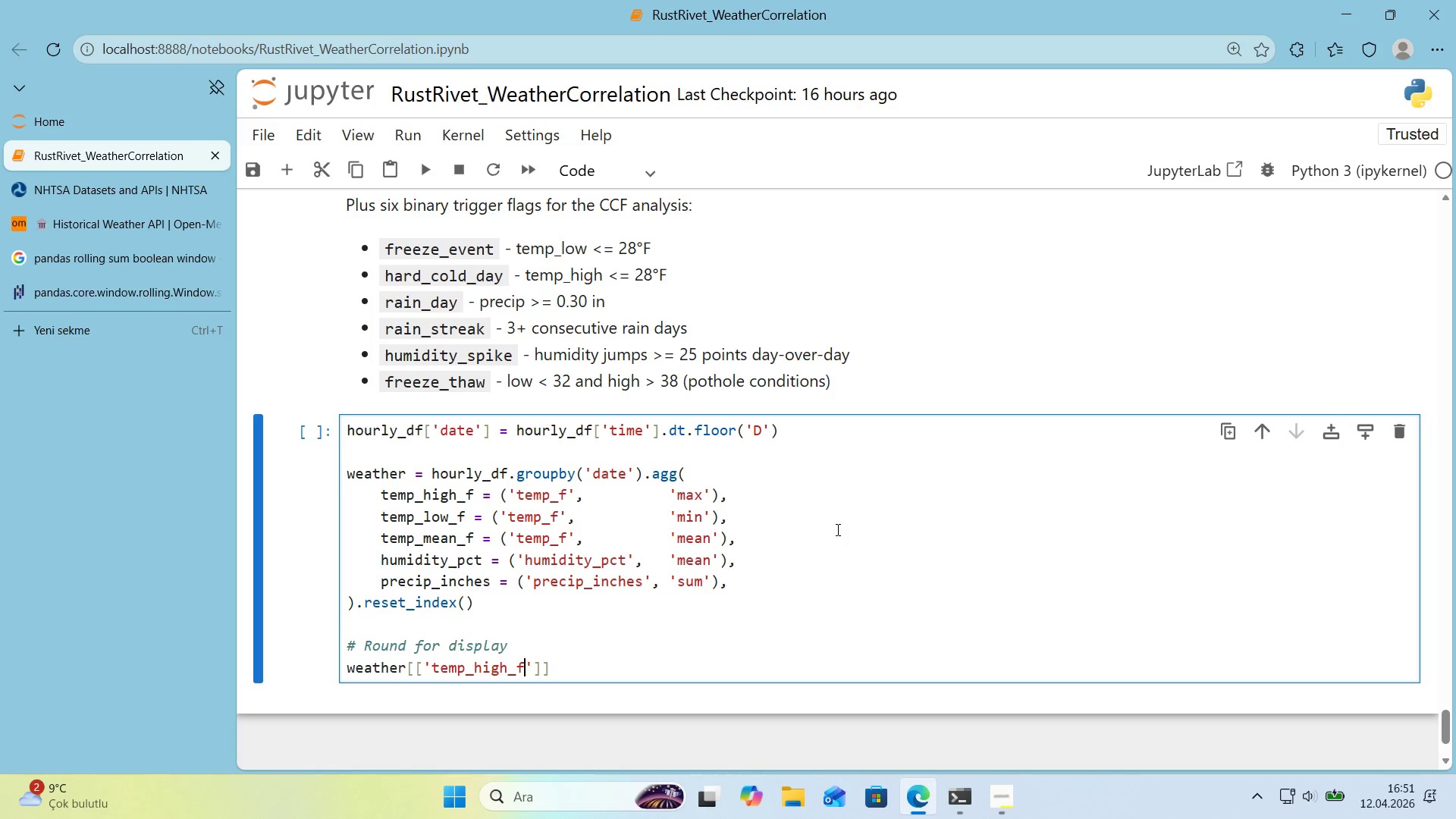 
key(ArrowRight)
 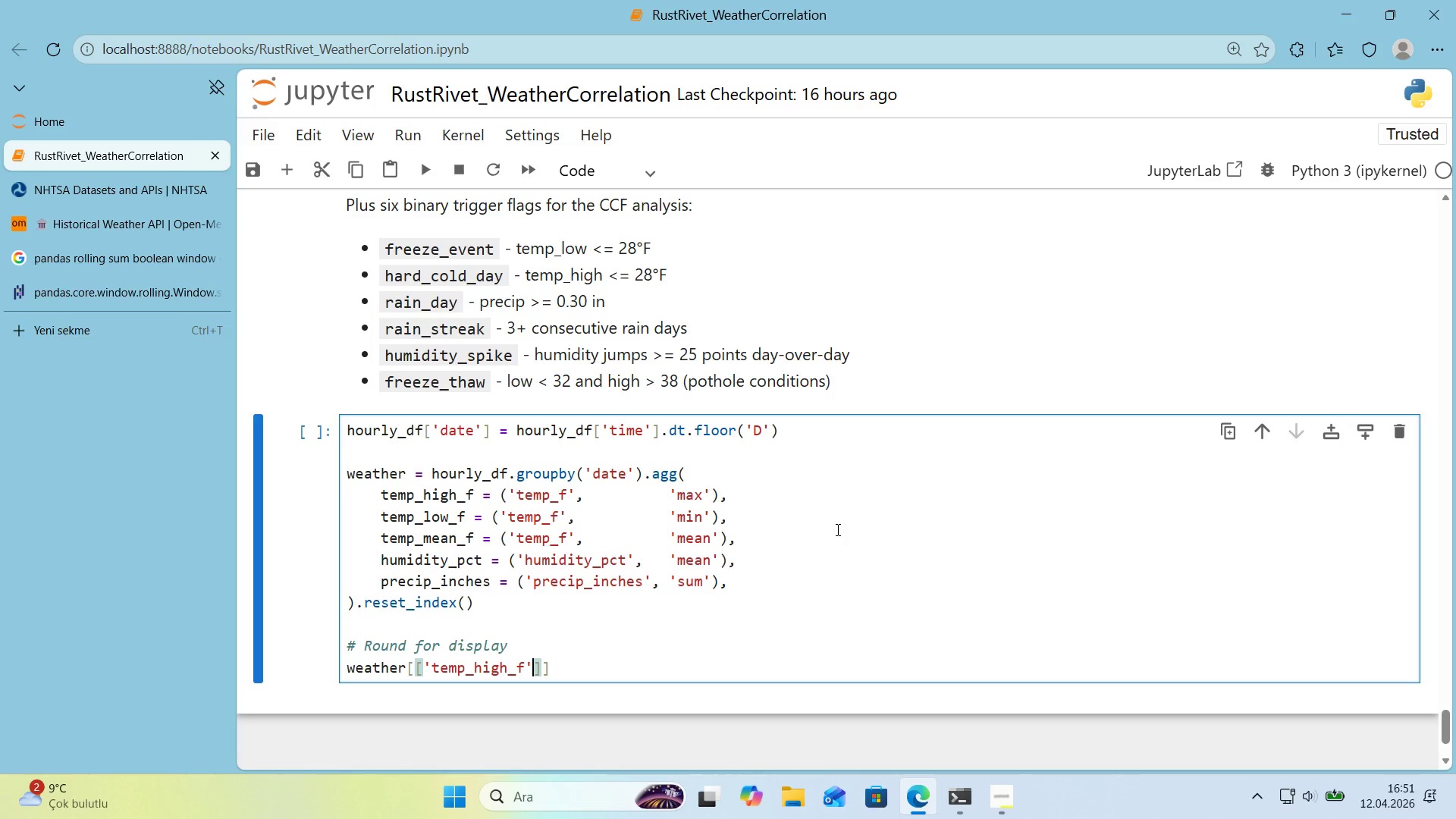 
type(, @@)
 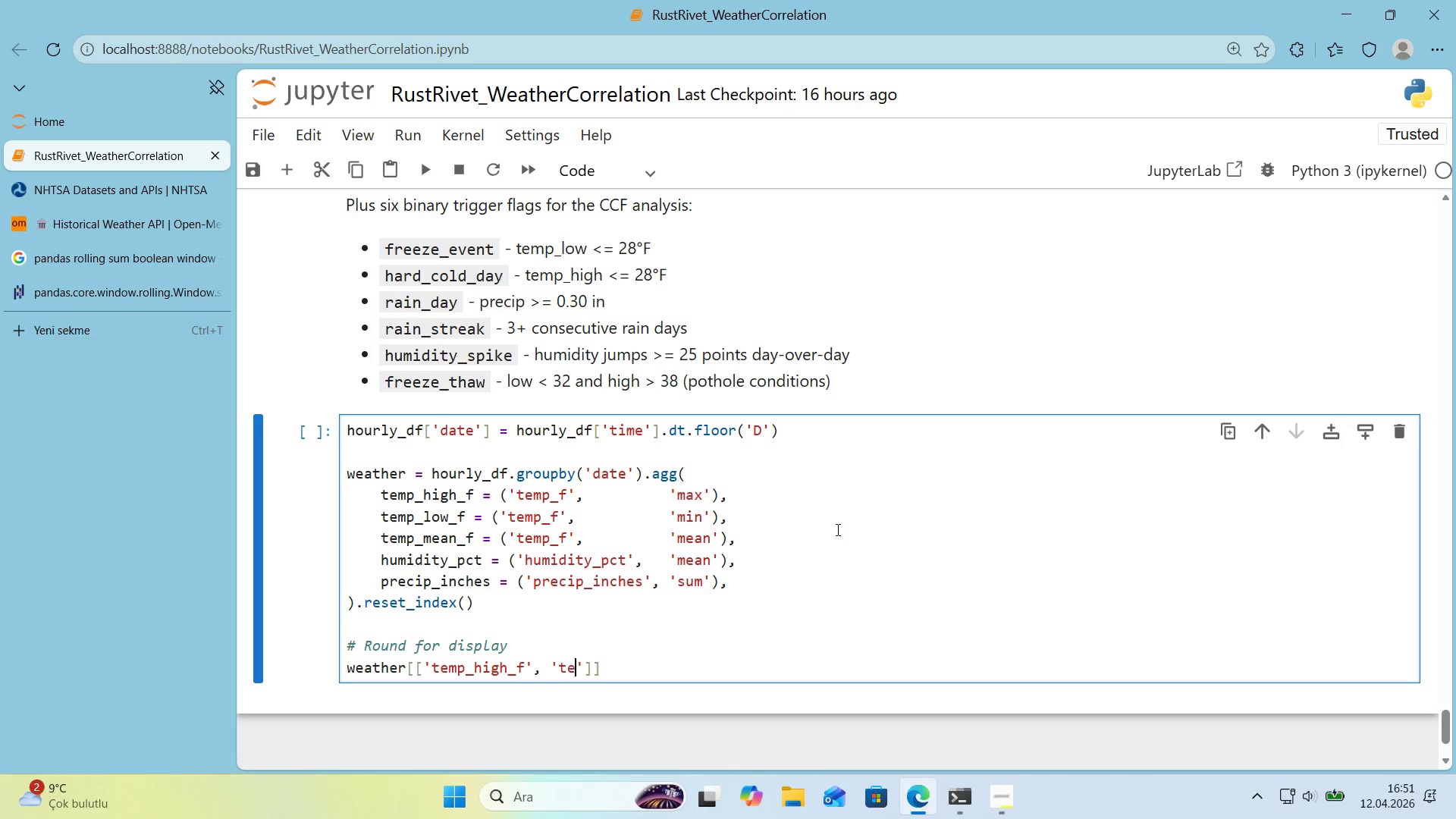 
 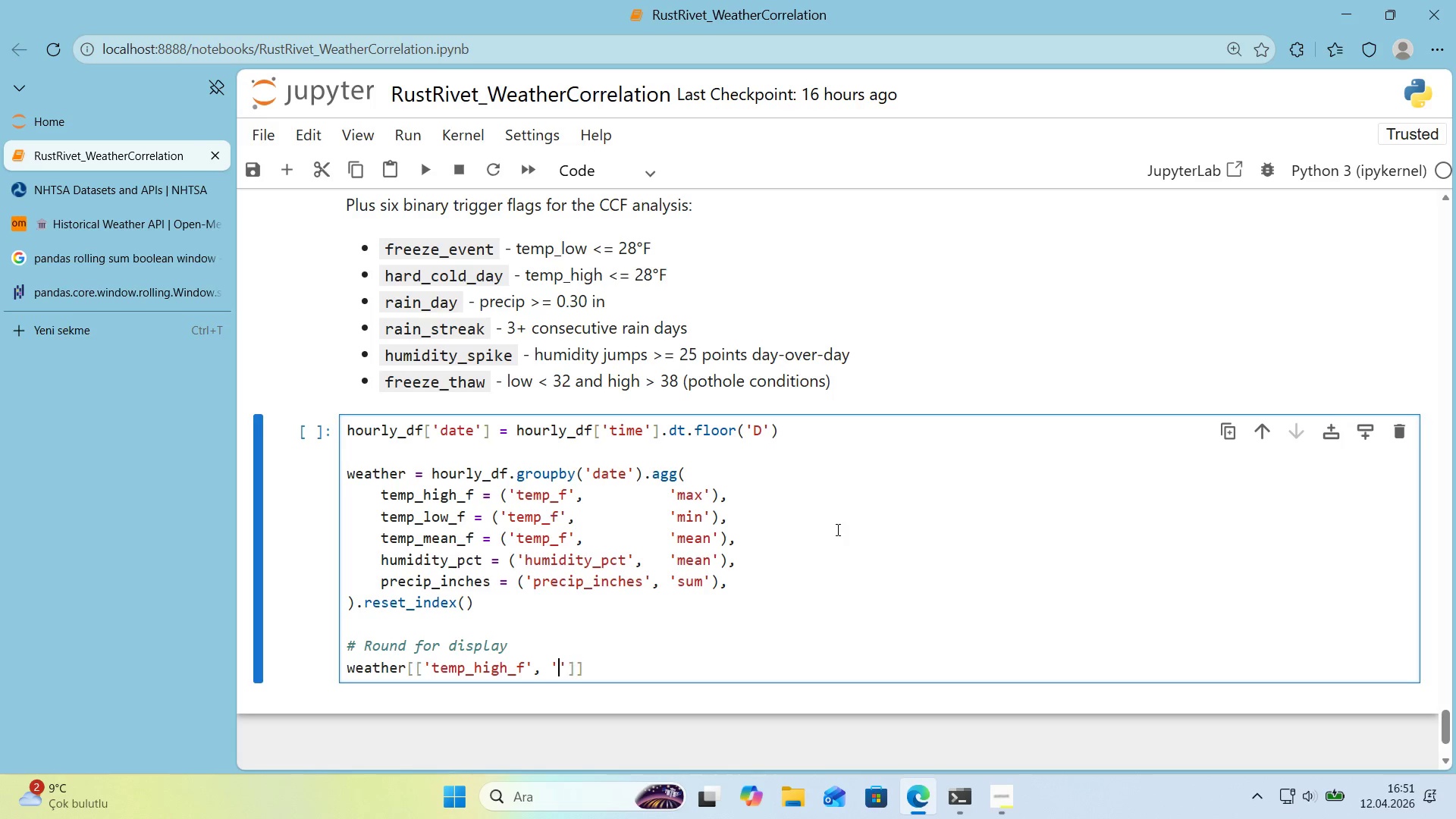 
key(ArrowLeft)
 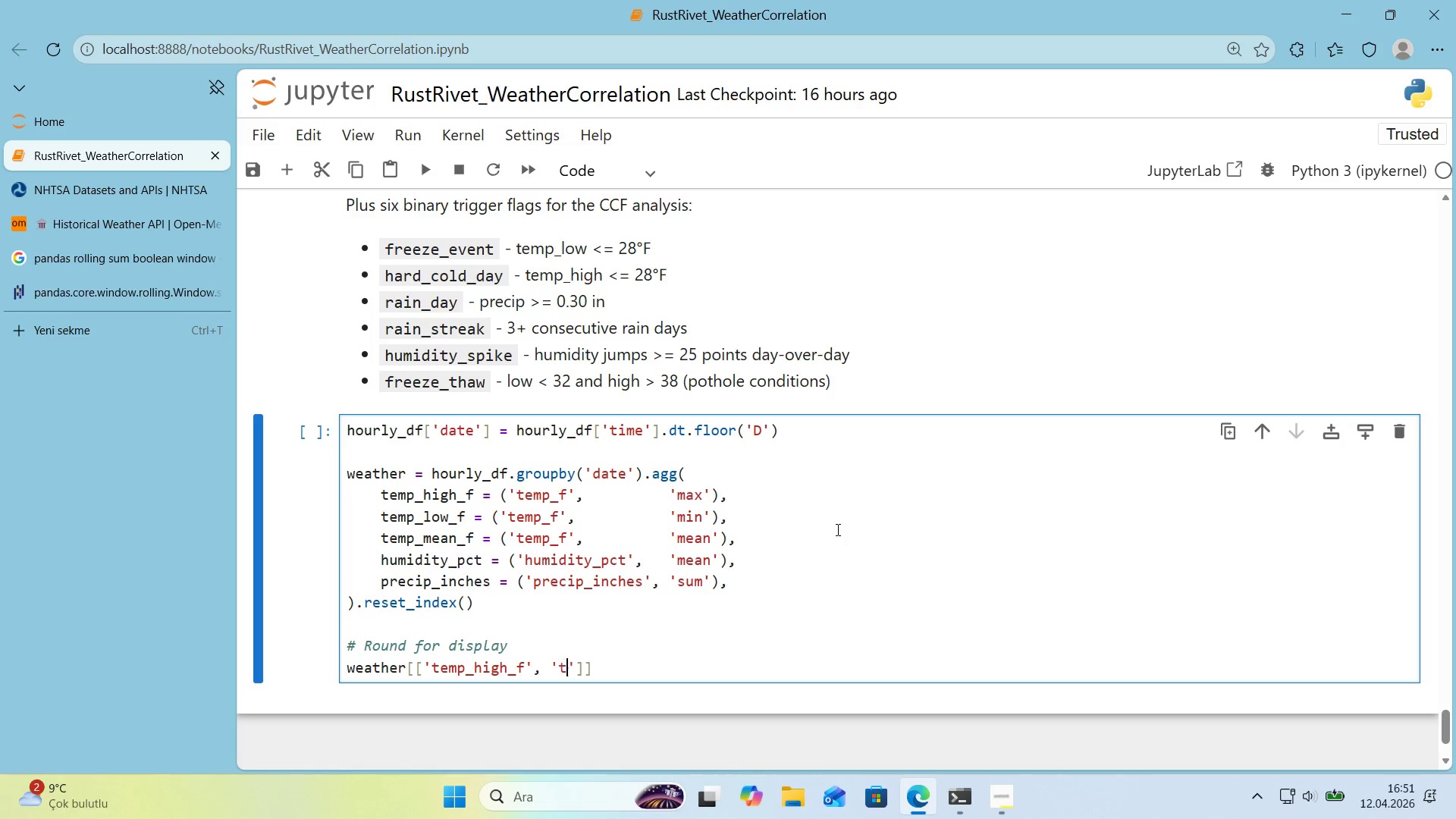 
type(temp)
key(Backspace)
type(_)
key(Backspace)
type(p_low_F)
key(Backspace)
type(F)
key(Backspace)
type(f)
 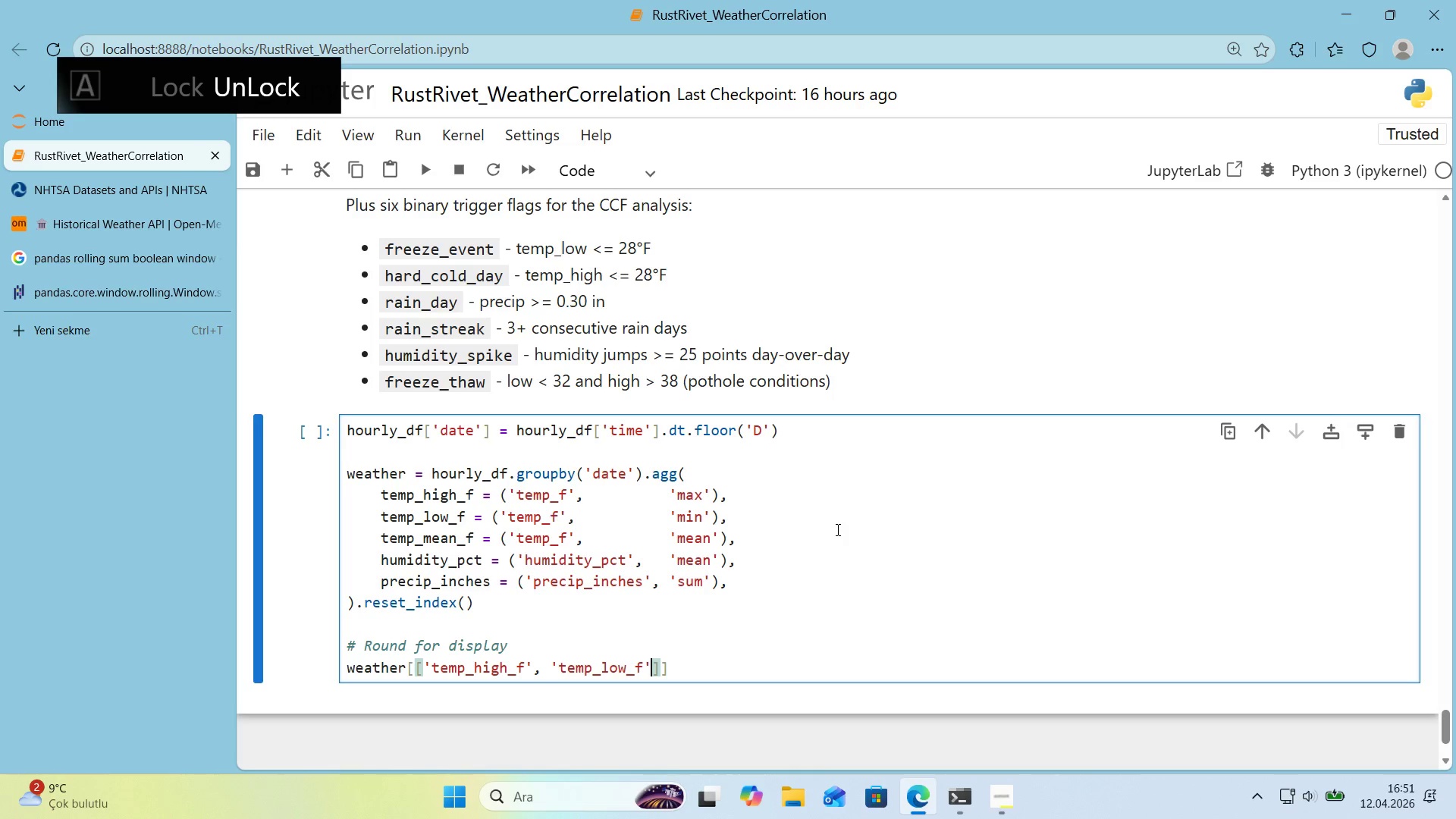 
 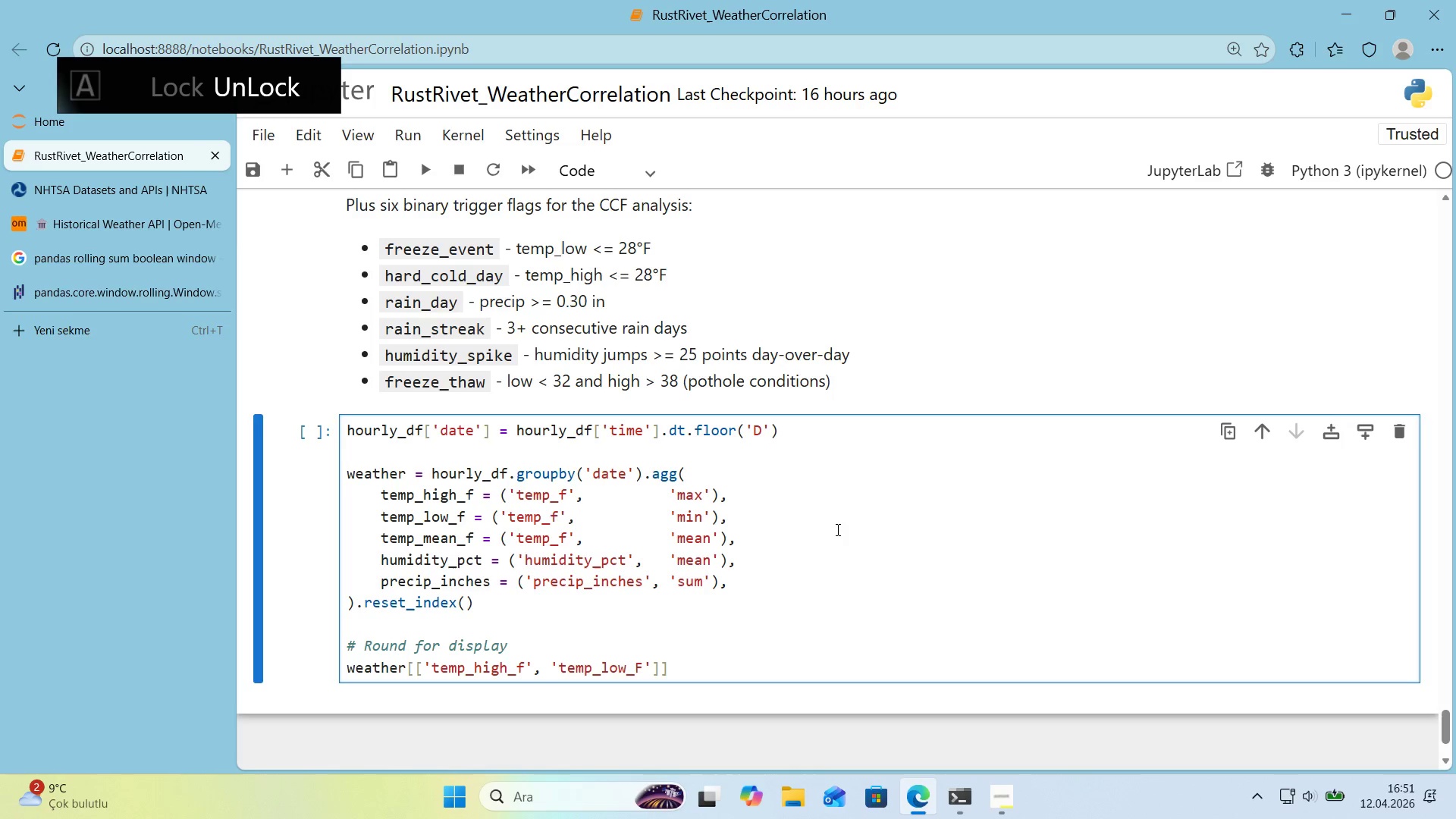 
key(ArrowRight)
 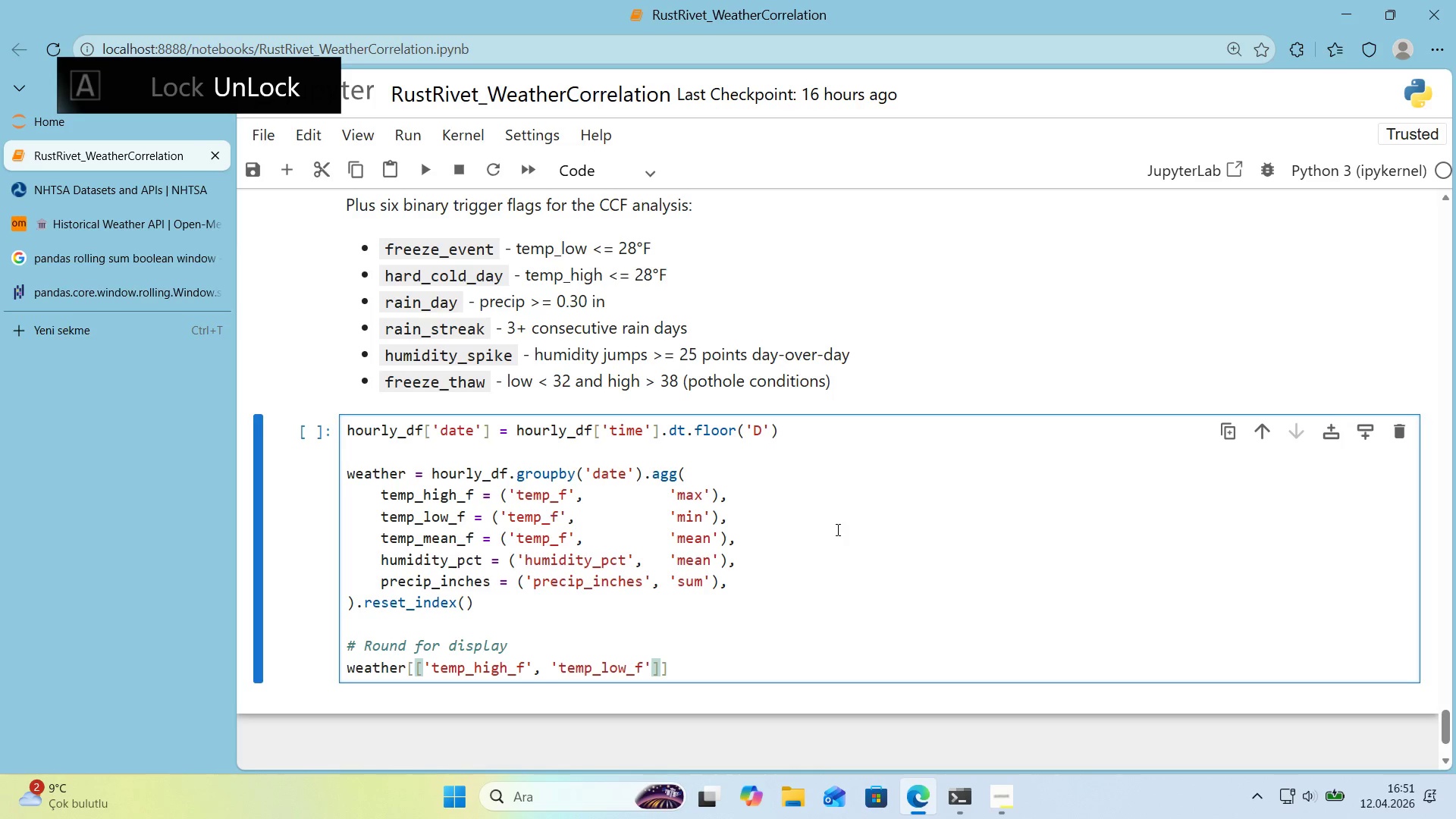 
type(, @@)
 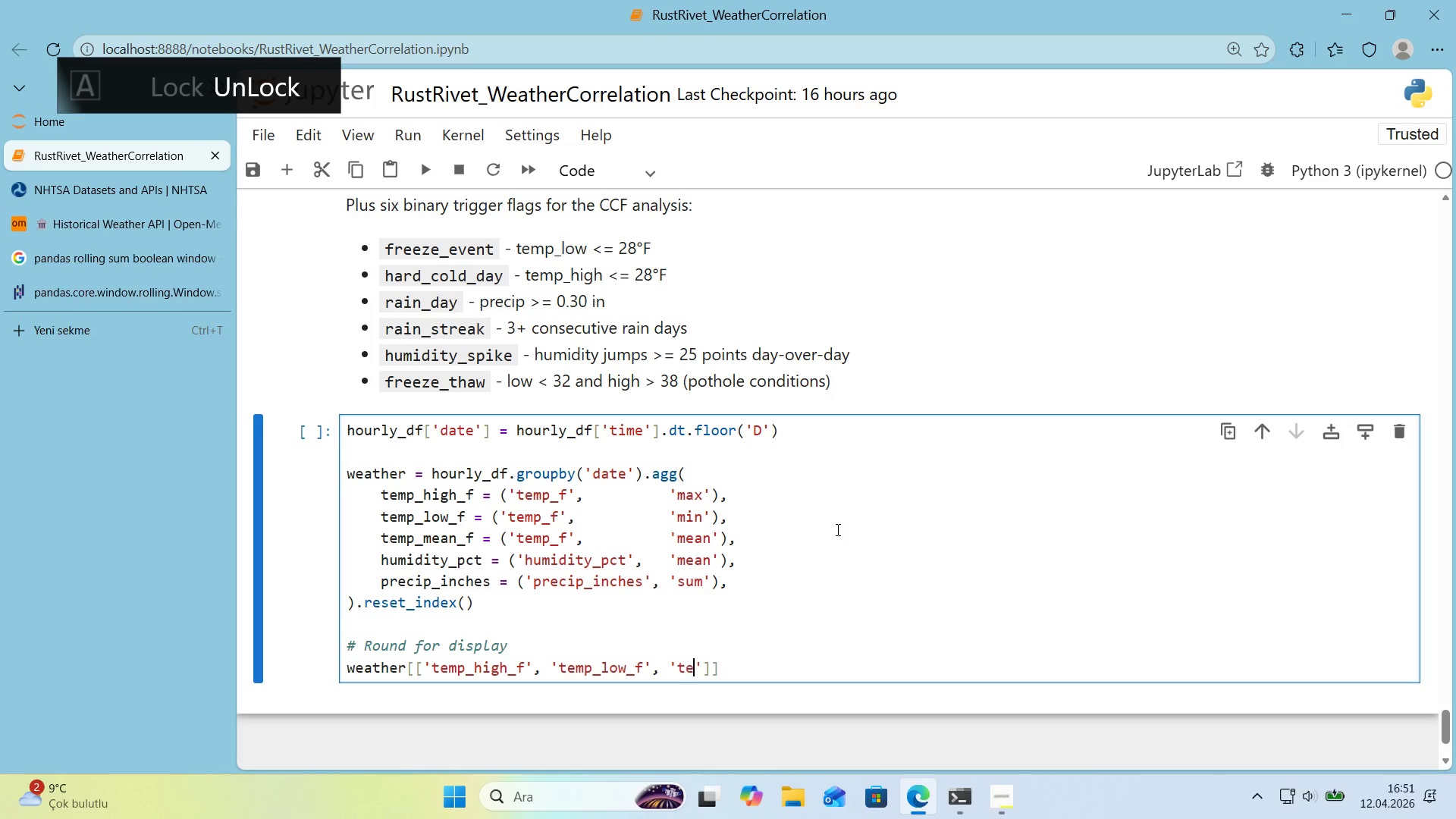 
 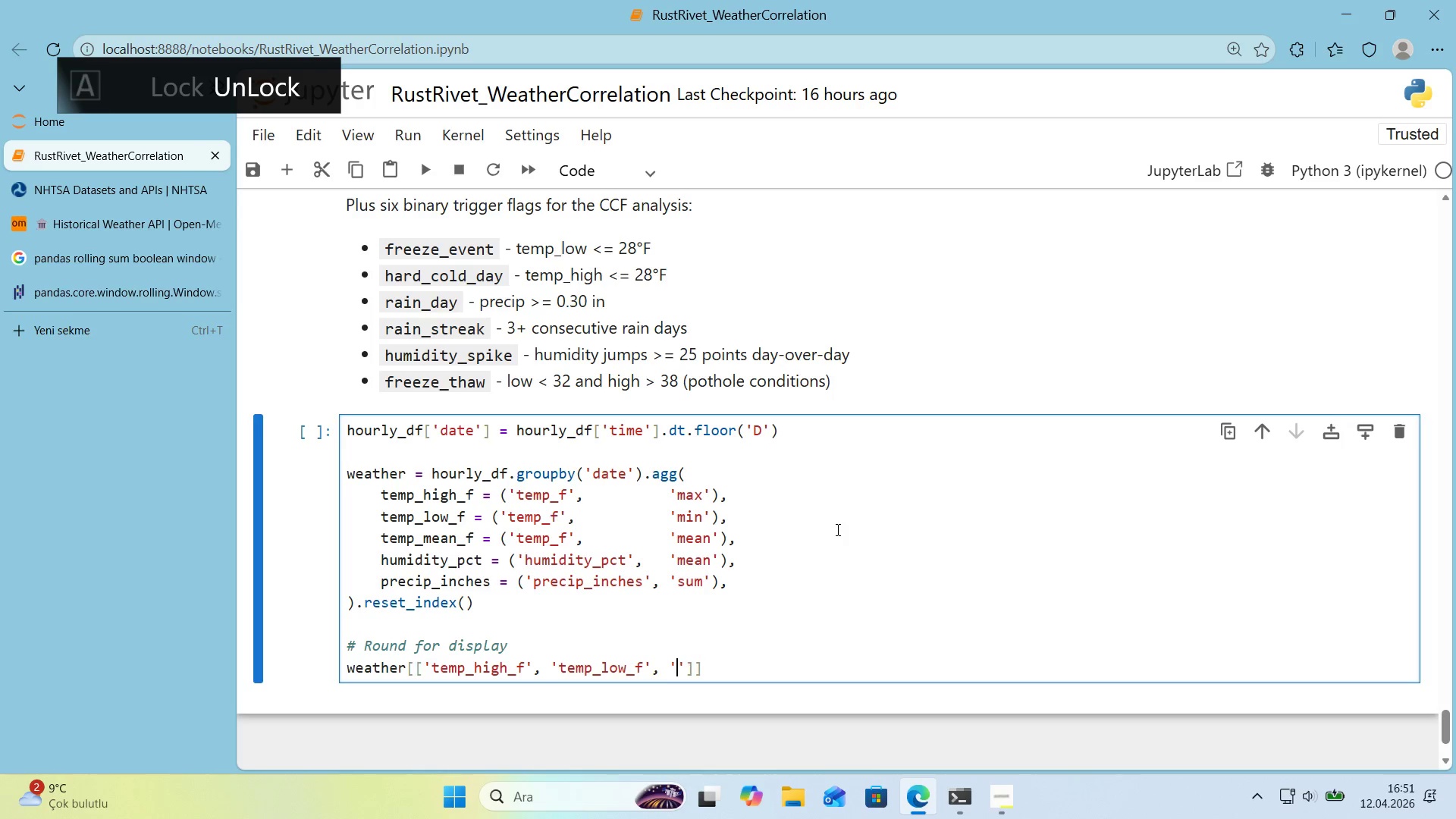 
key(ArrowLeft)
 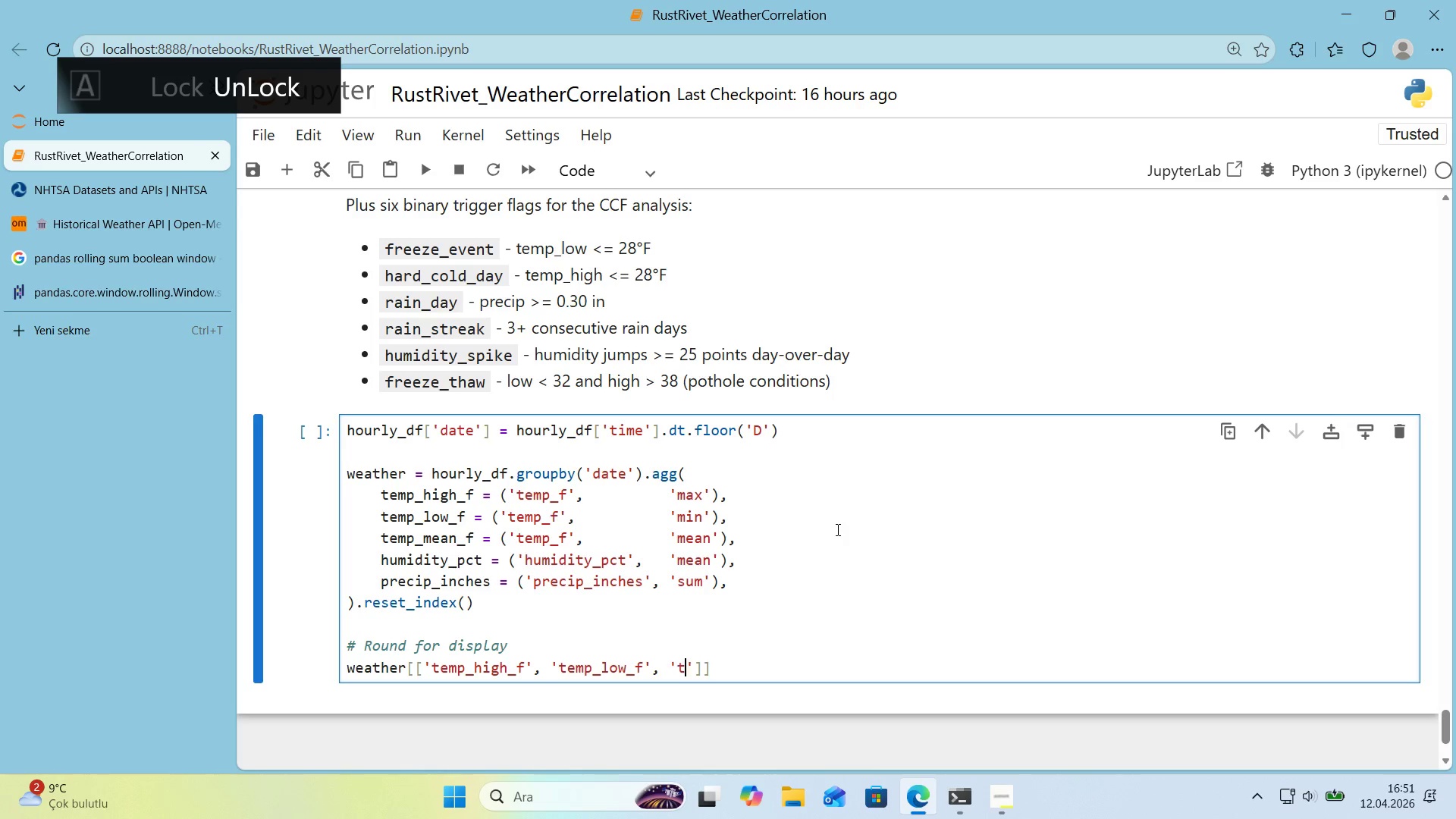 
type(temp_mean_f)
 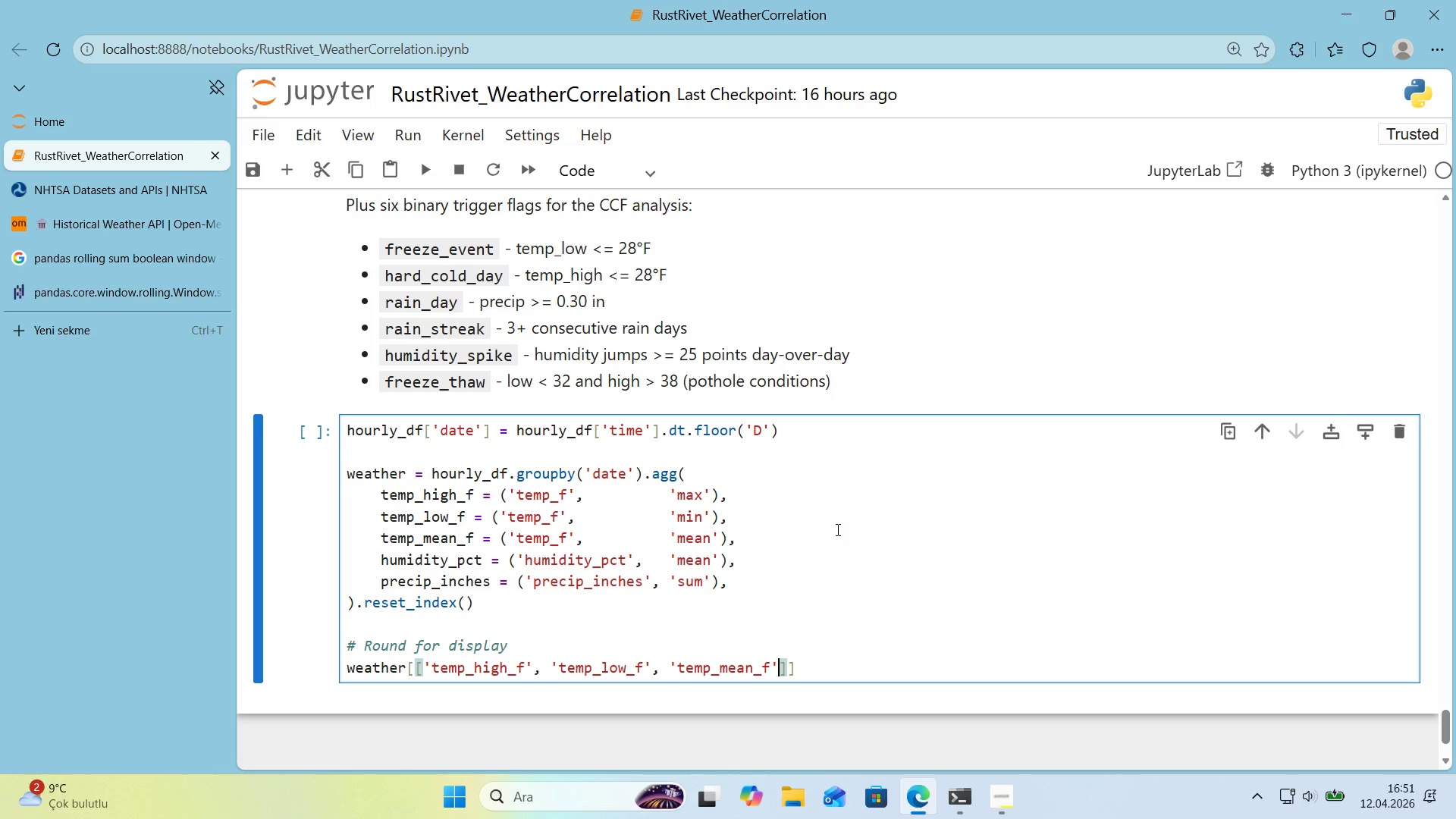 
 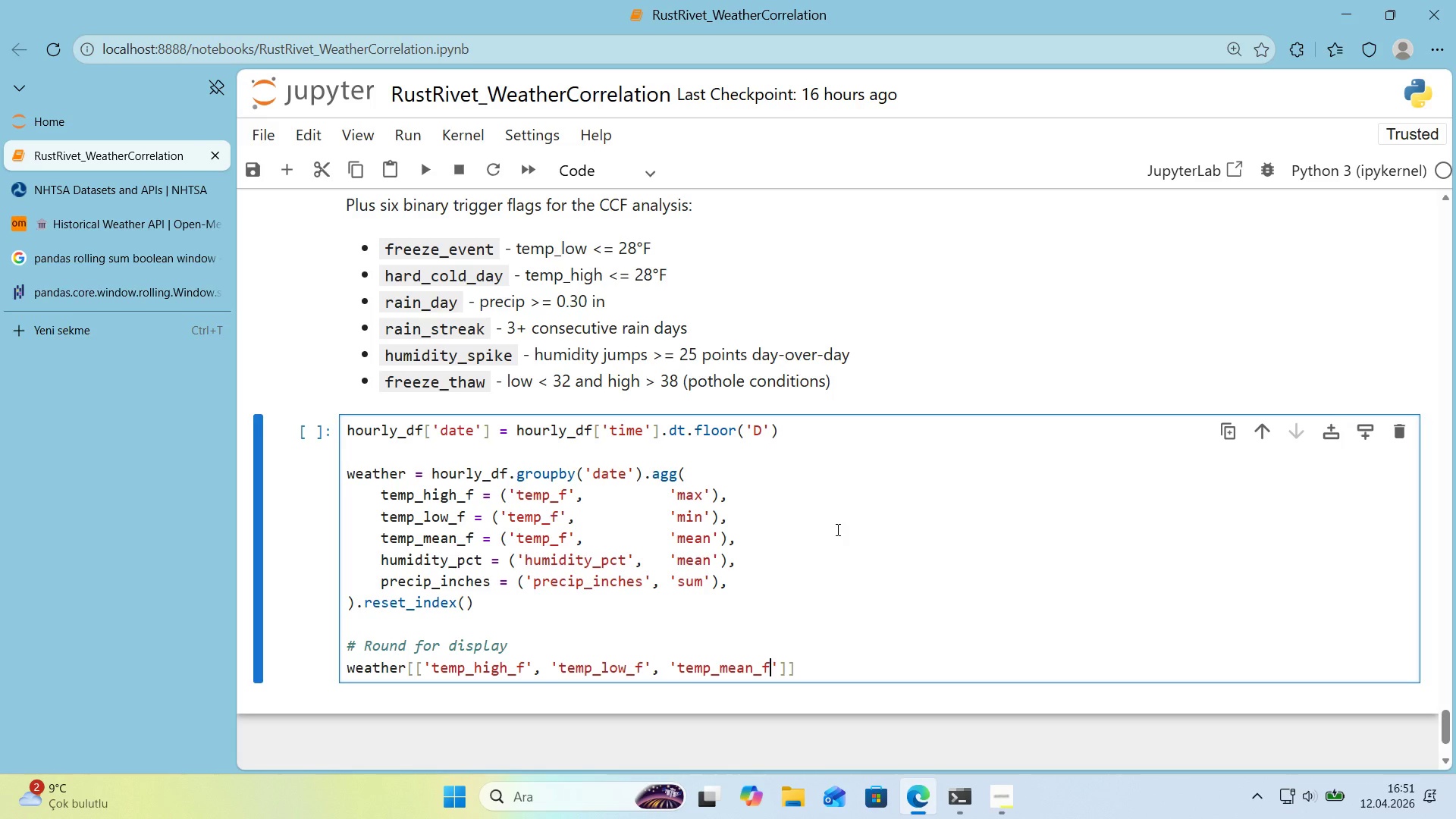 
key(ArrowRight)
 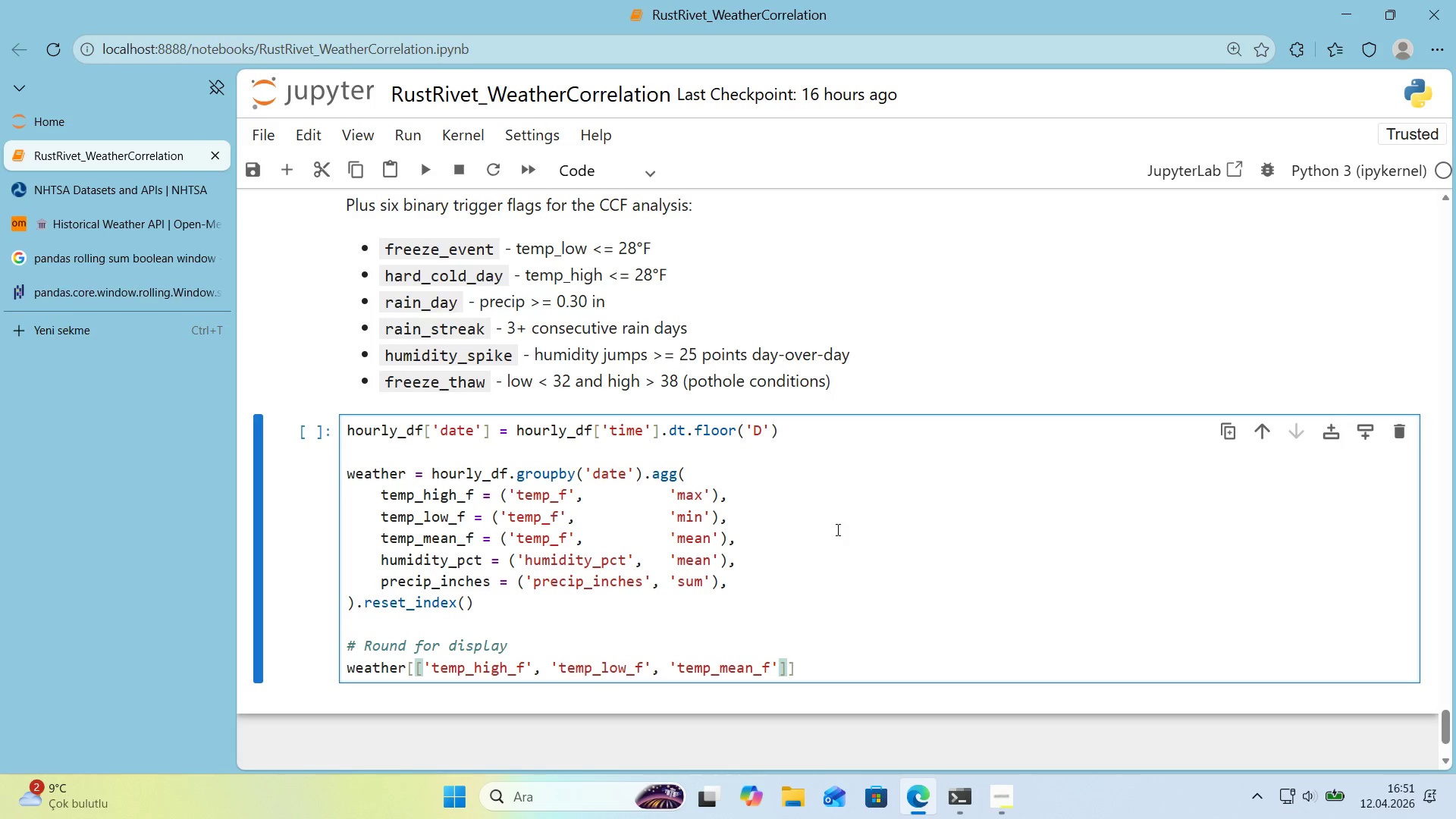 
type(, @@)
 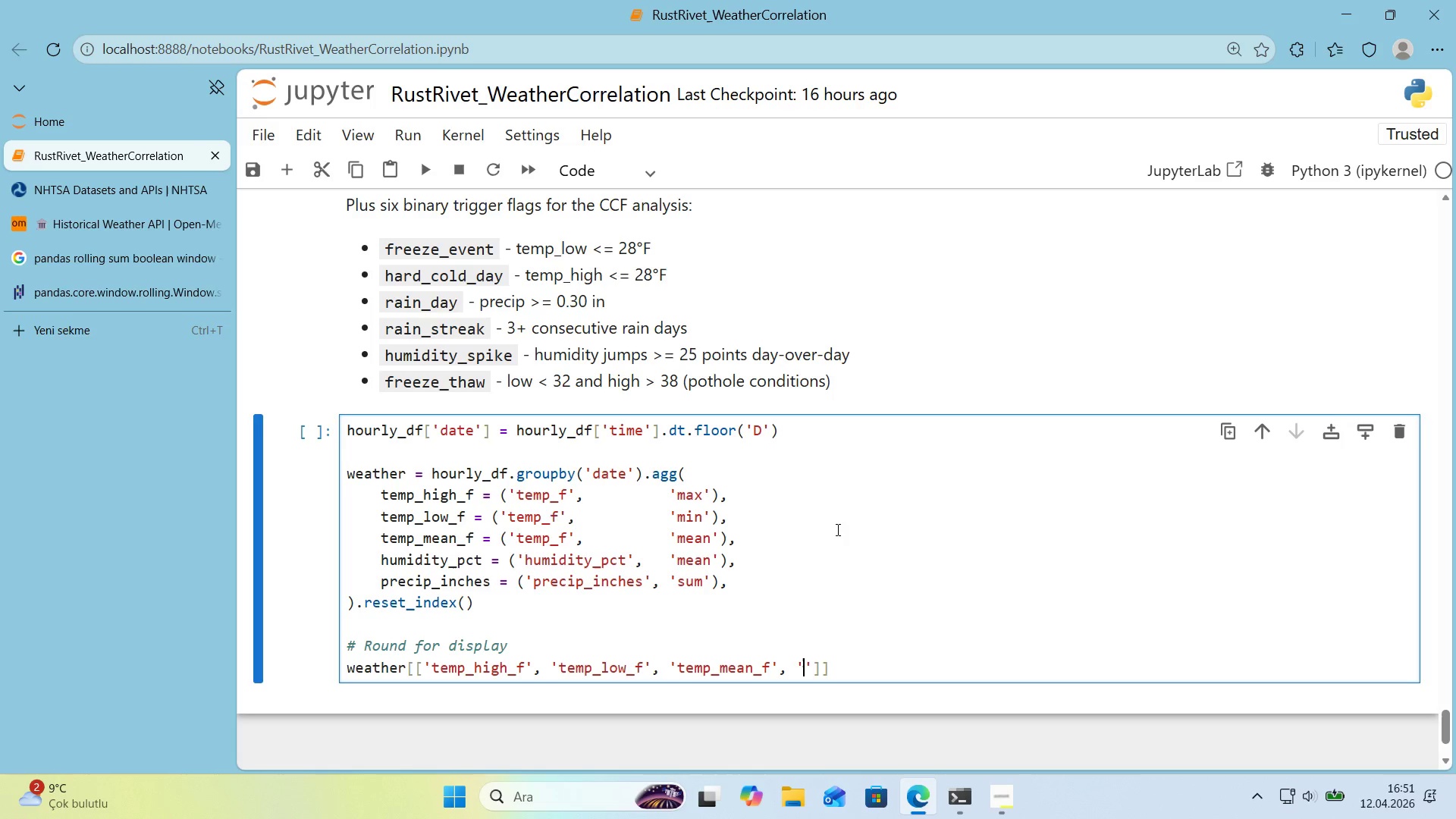 
 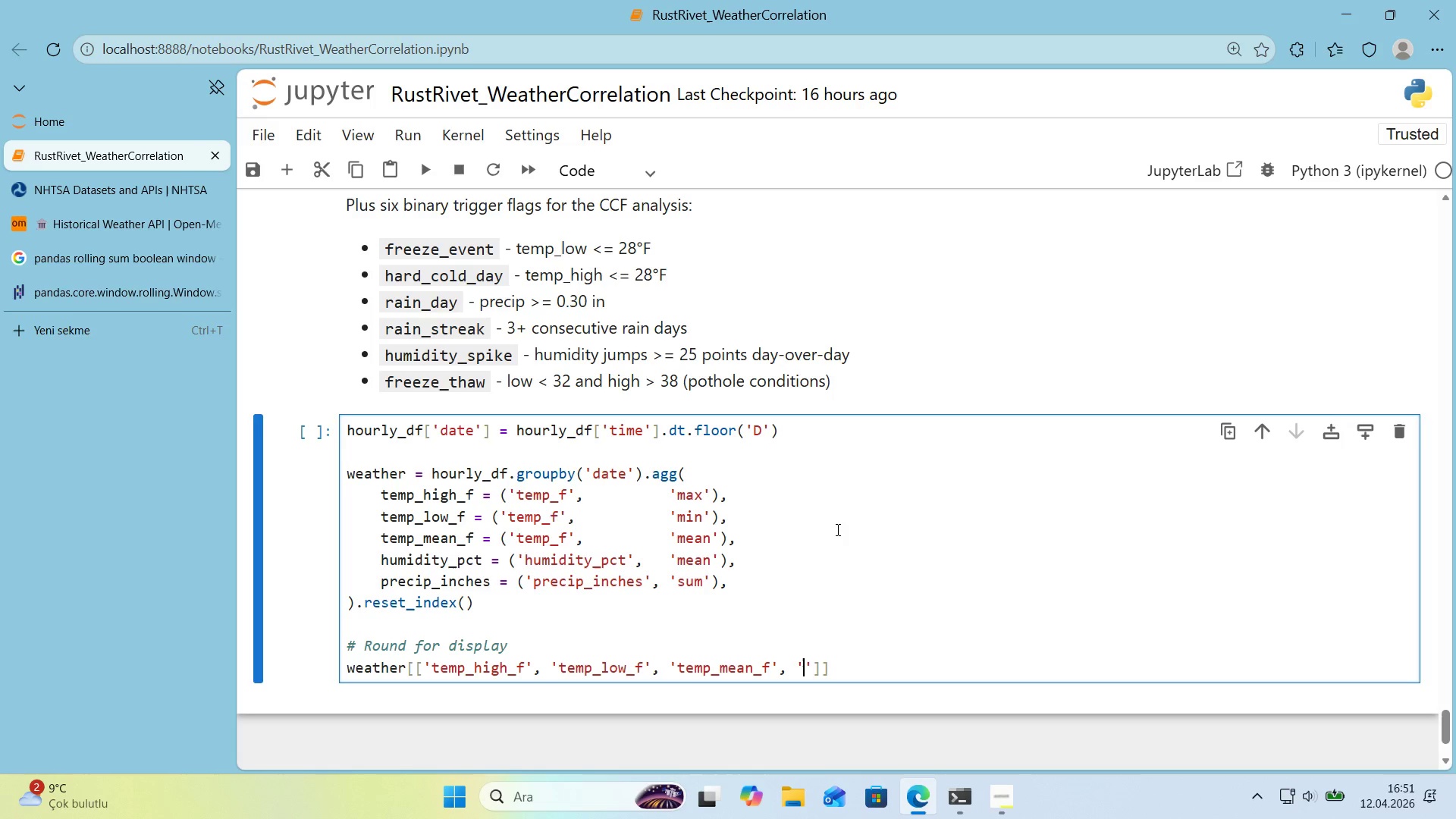 
key(ArrowLeft)
 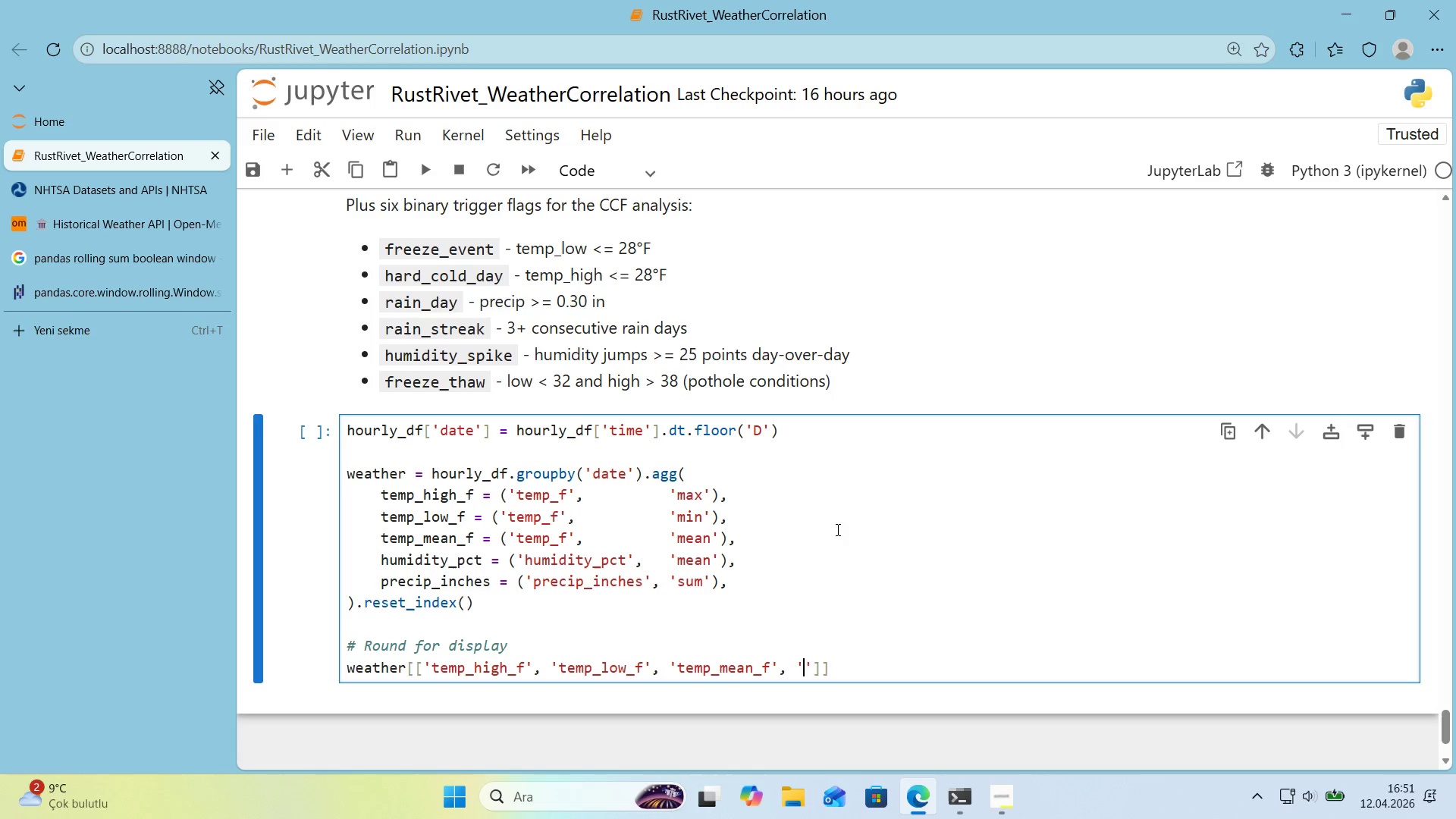 
type(hum'd'ty_pct)
 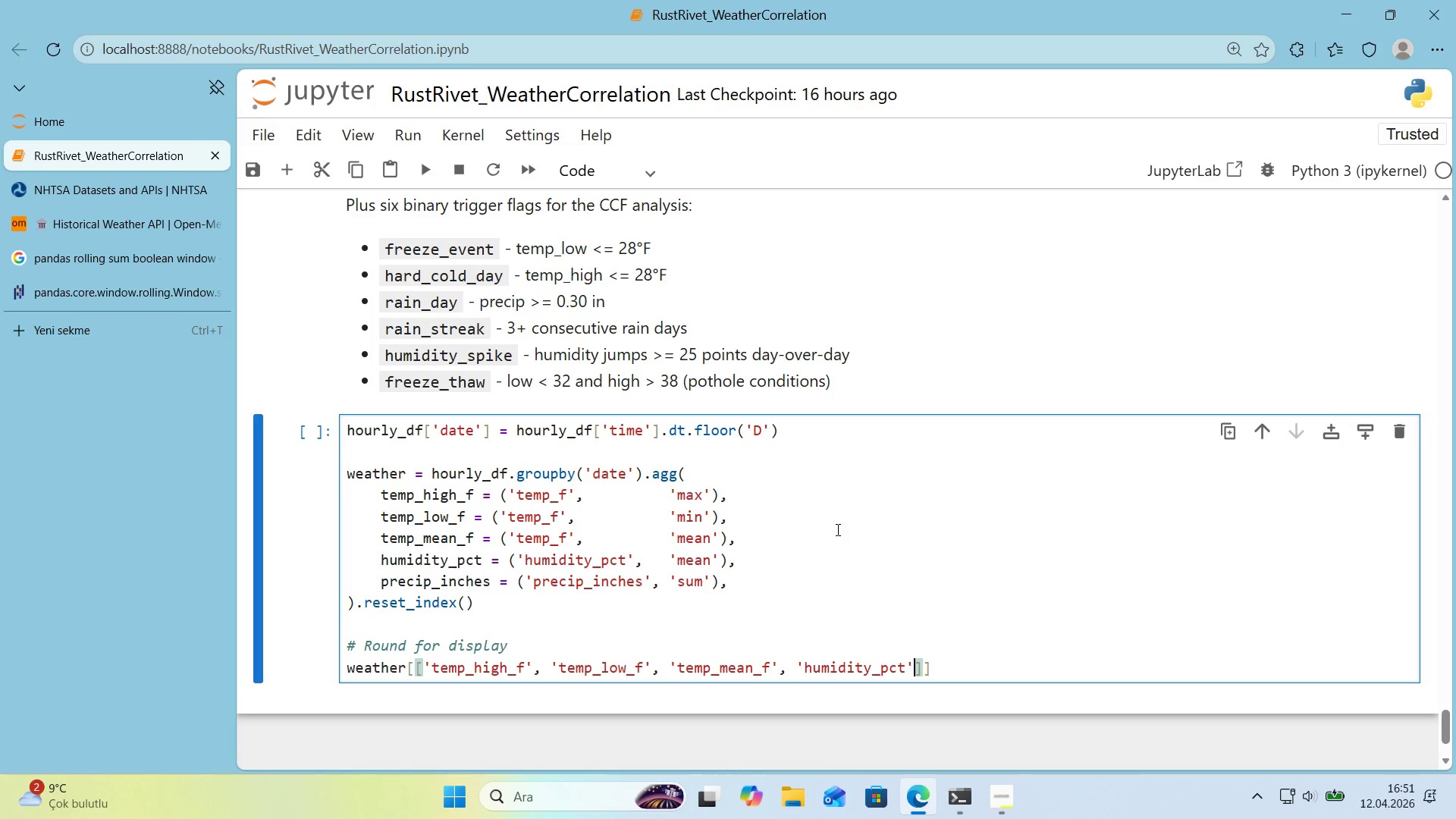 
 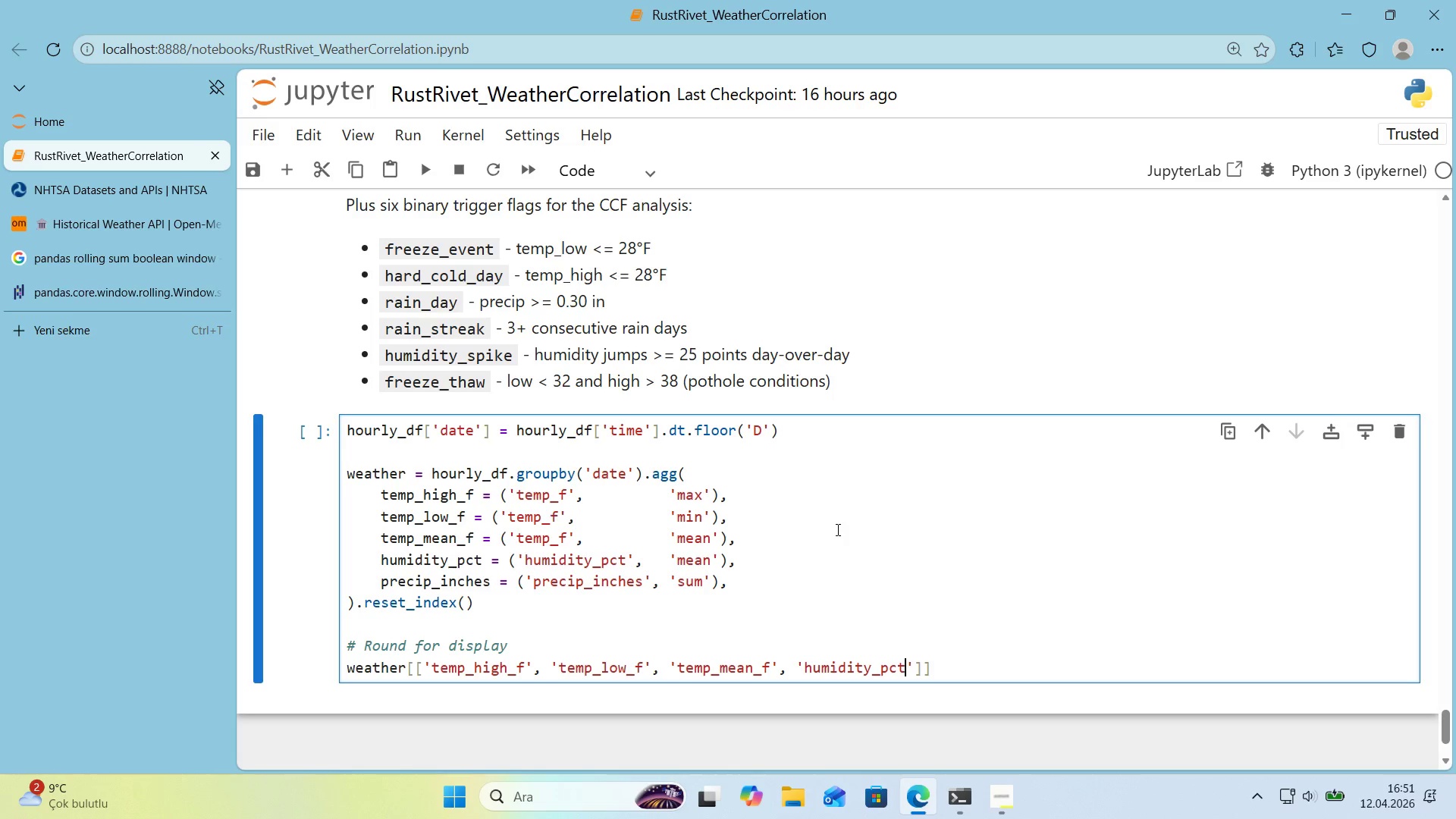 
key(ArrowRight)
 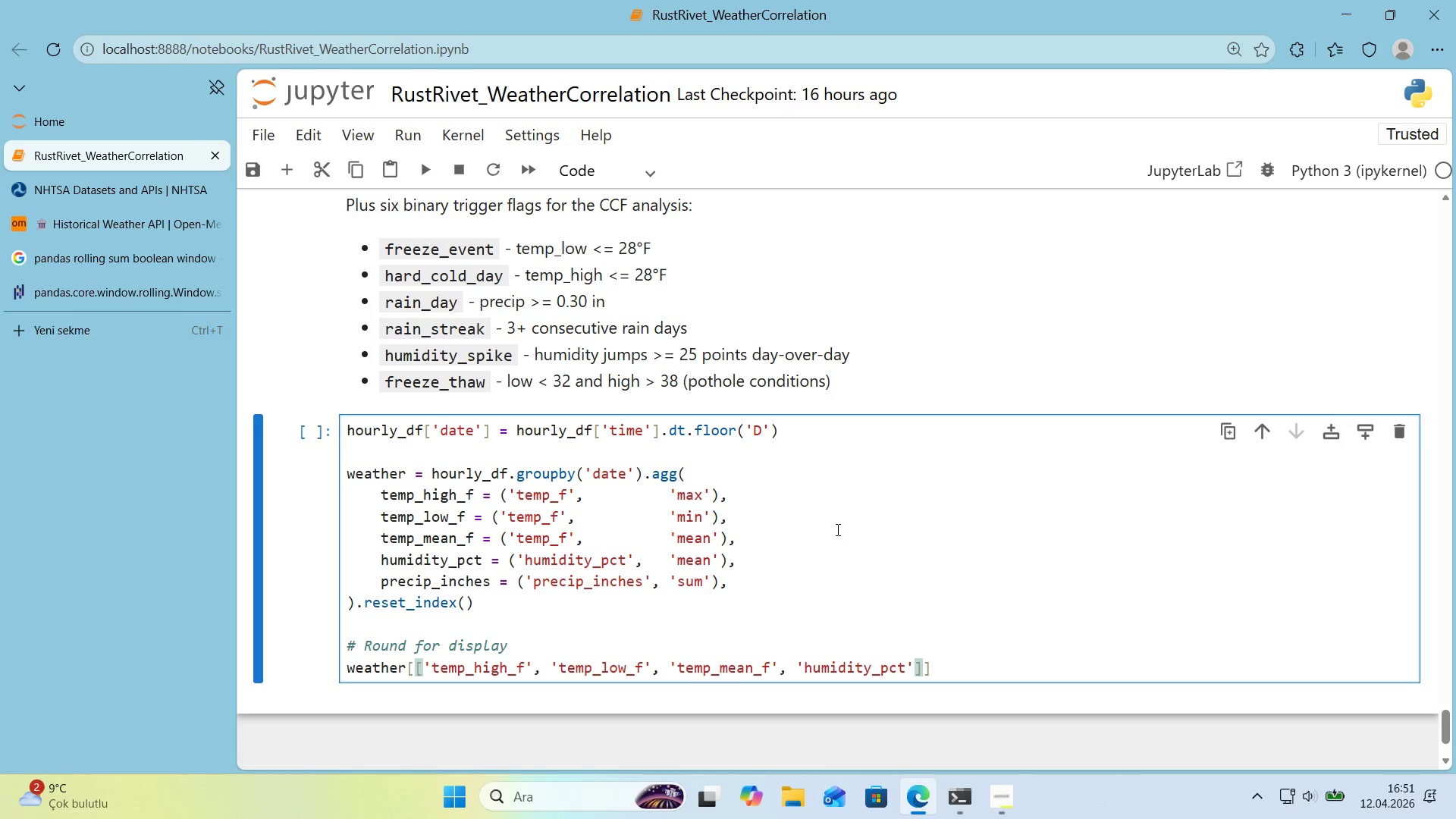 
type(, @@)
 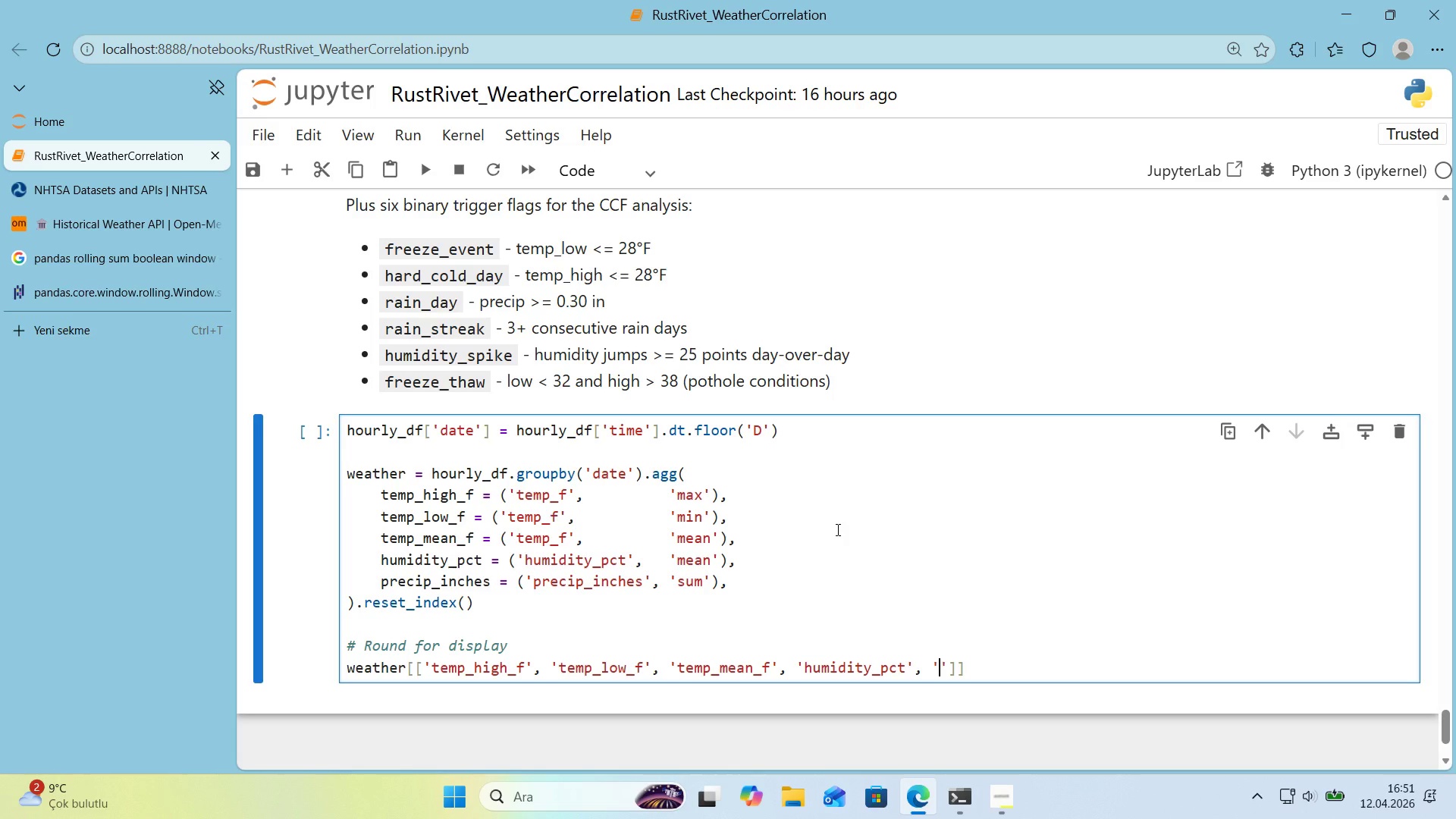 
 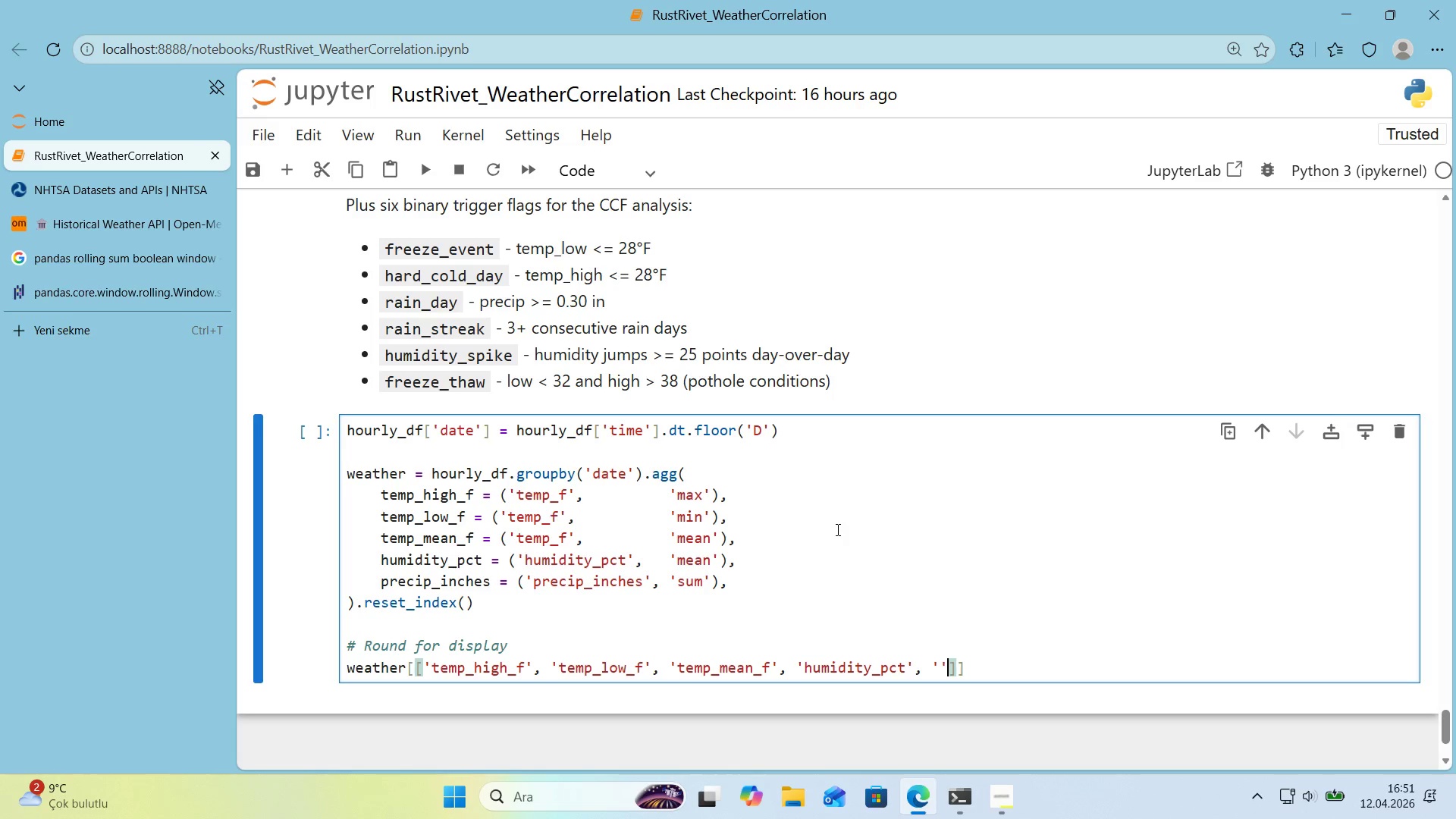 
key(ArrowLeft)
 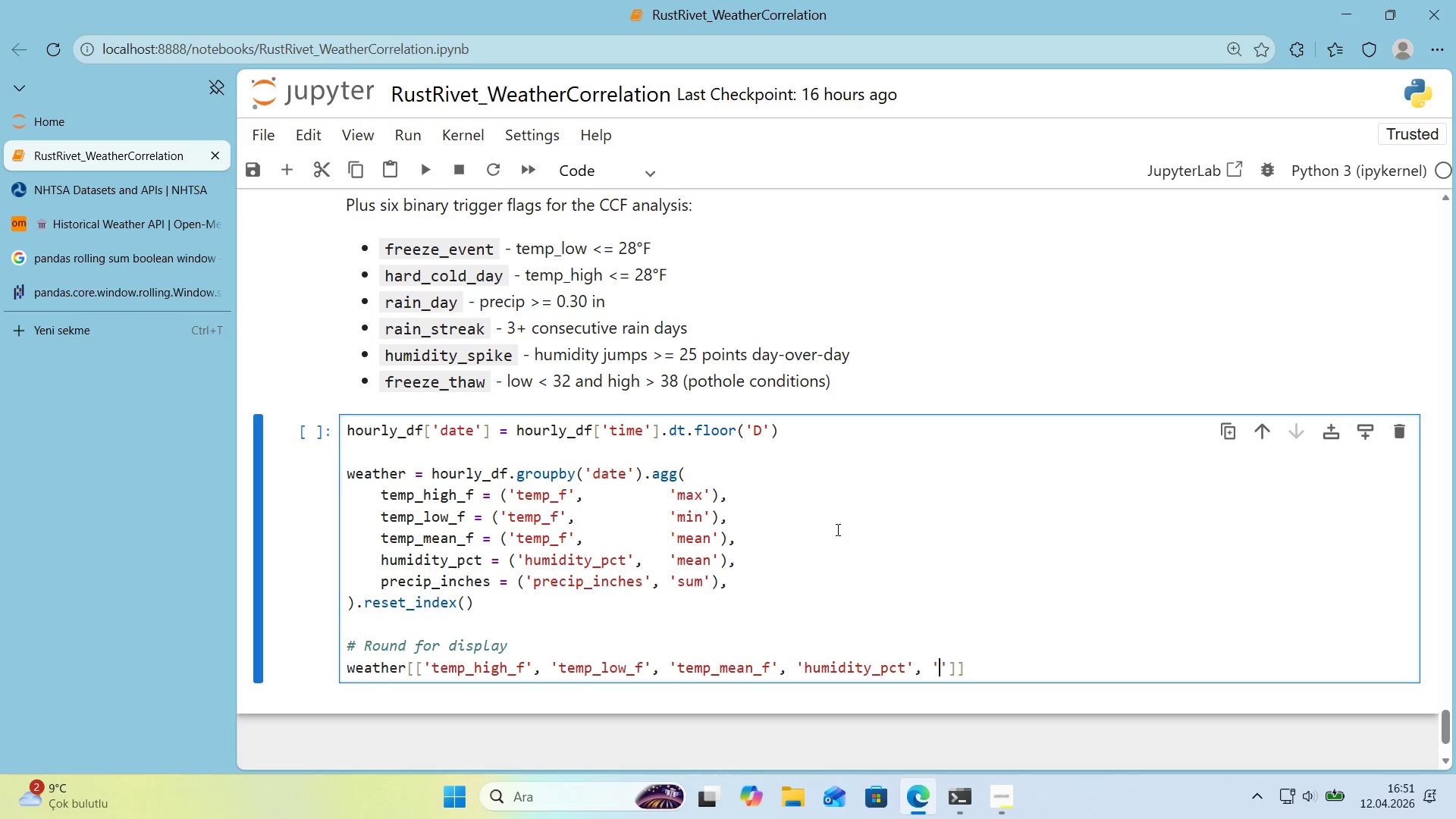 
type(prec'p_'nches)
 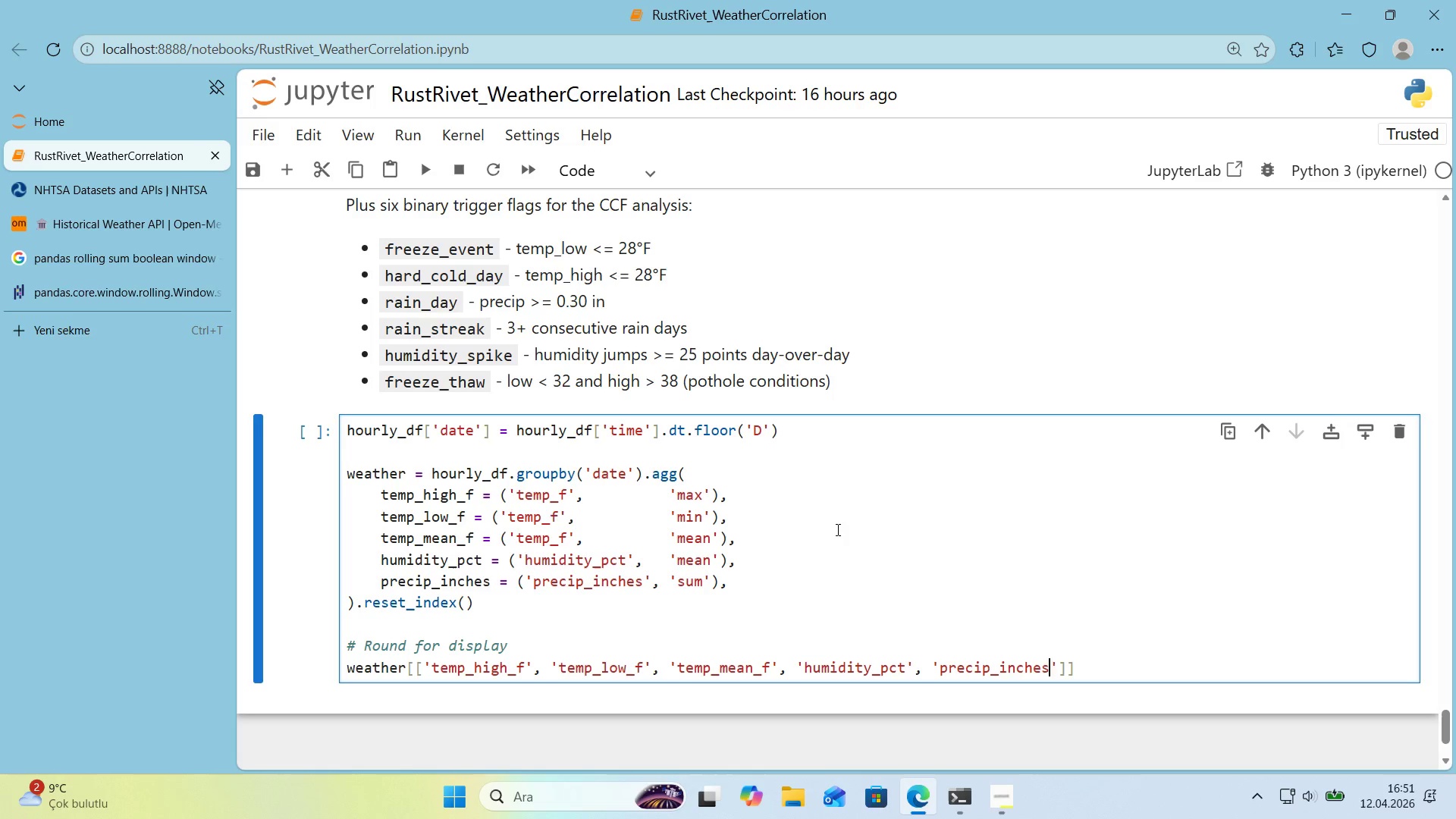 
key(ArrowRight)
 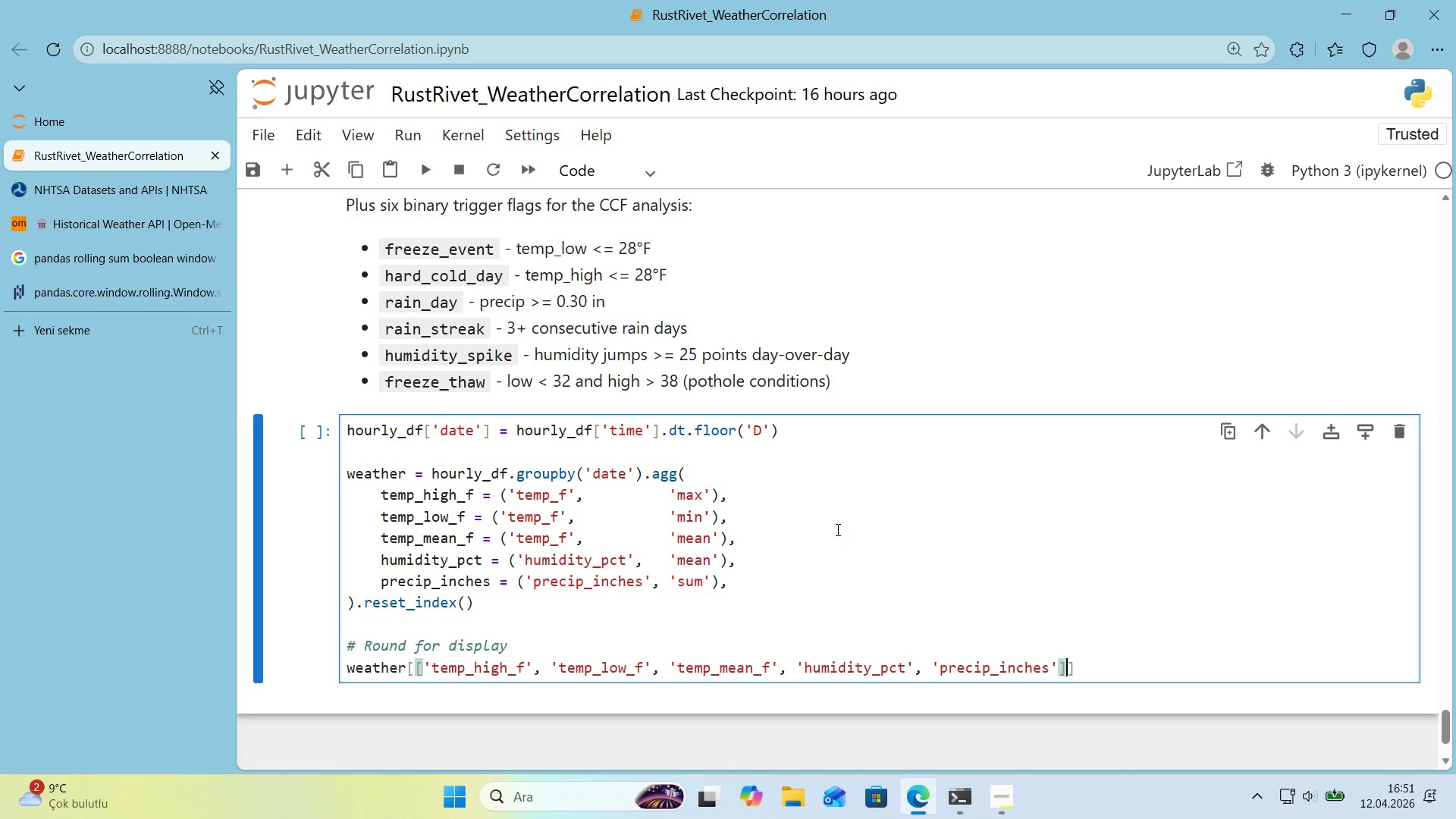 
key(ArrowRight)
 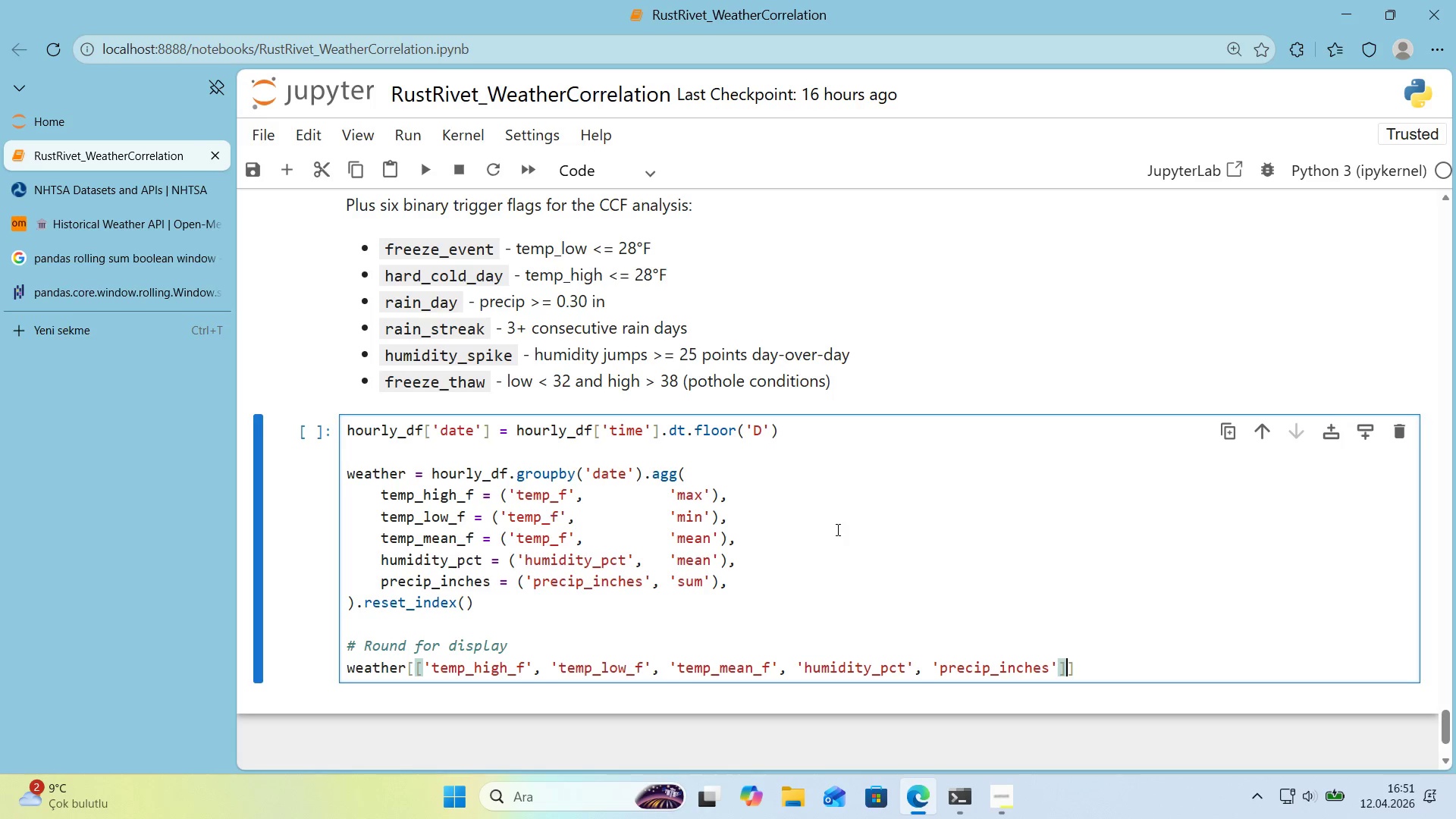 
key(ArrowRight)
 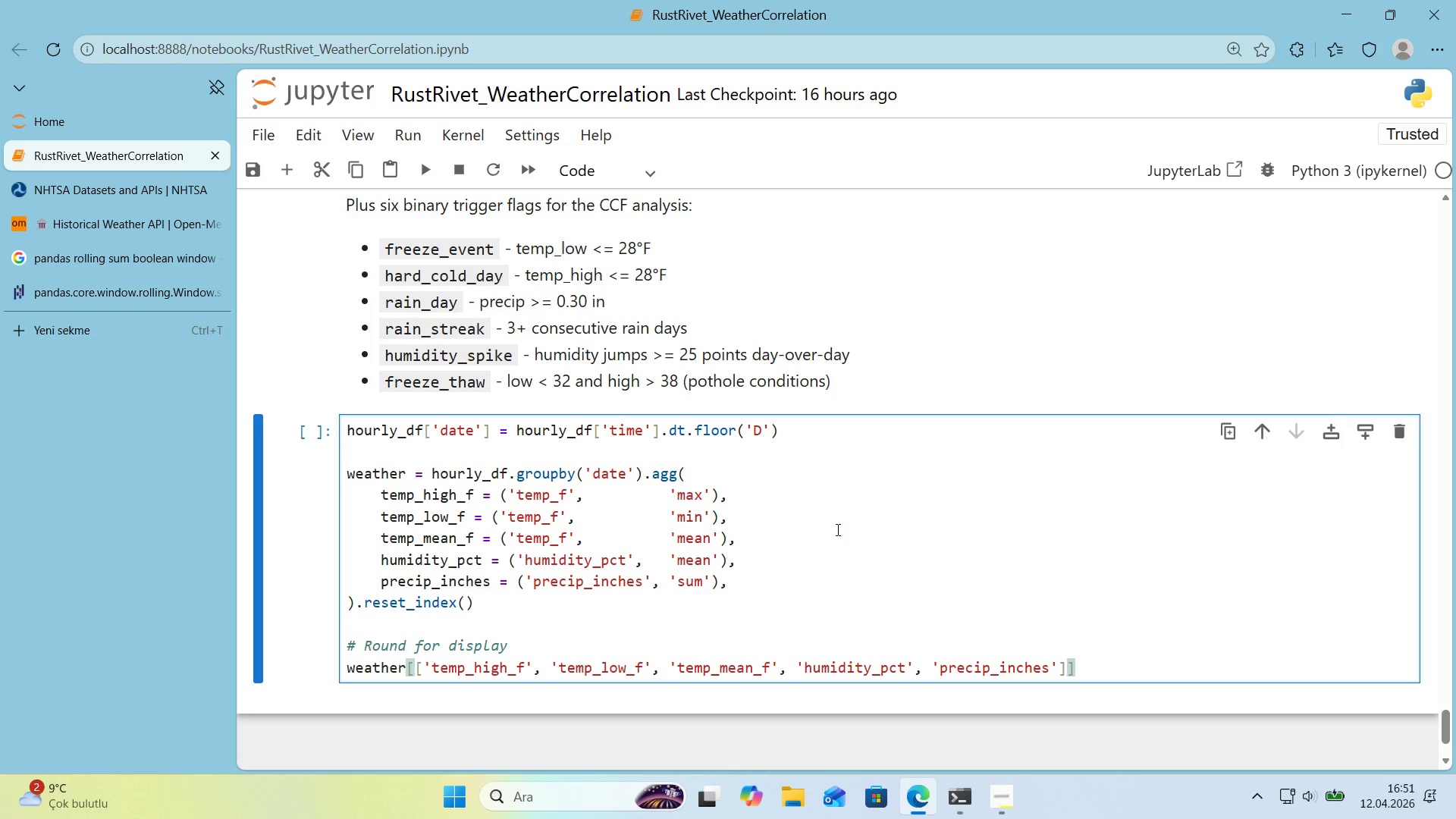 
key(Space)
 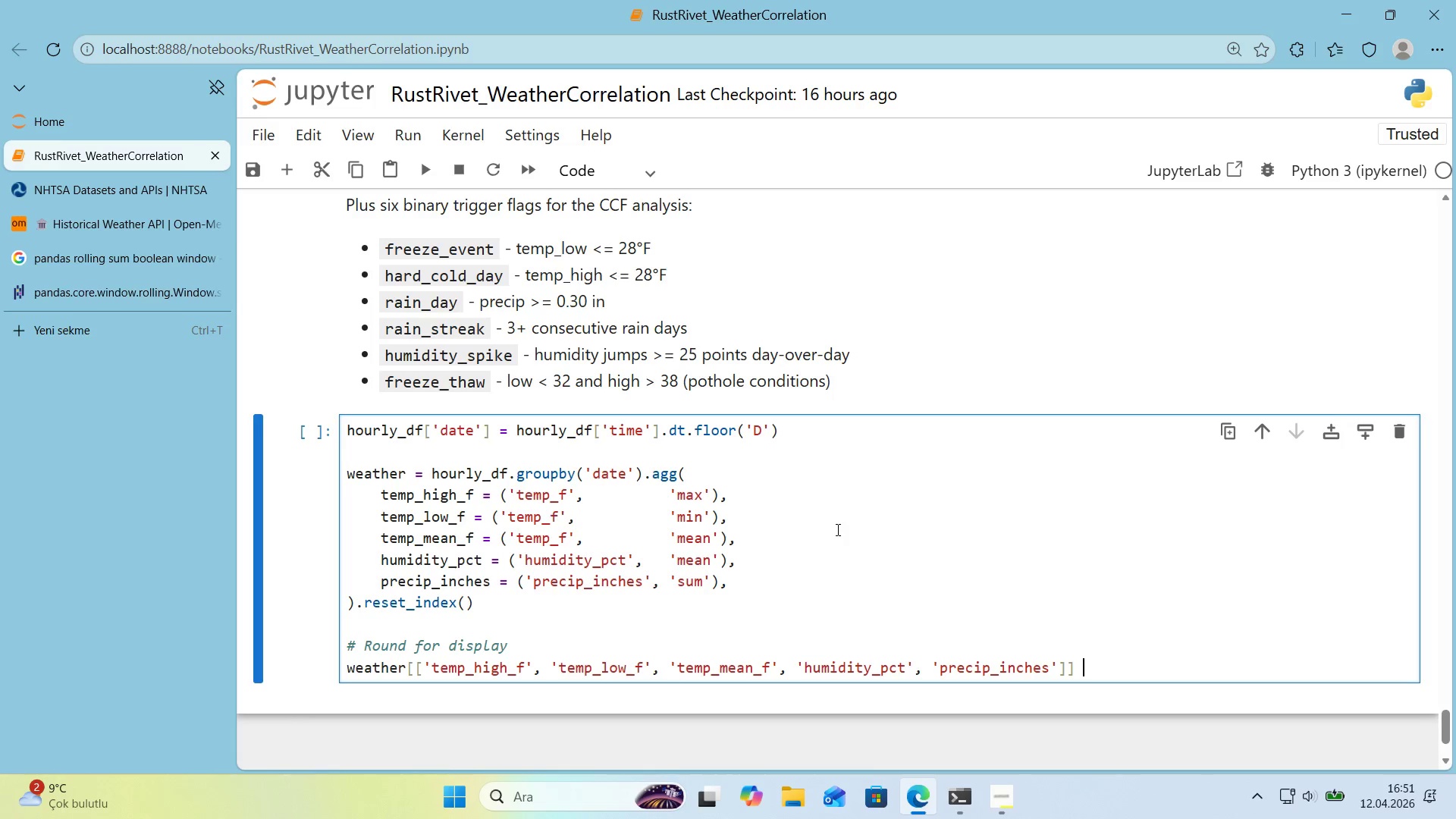 
key(Shift+0)
 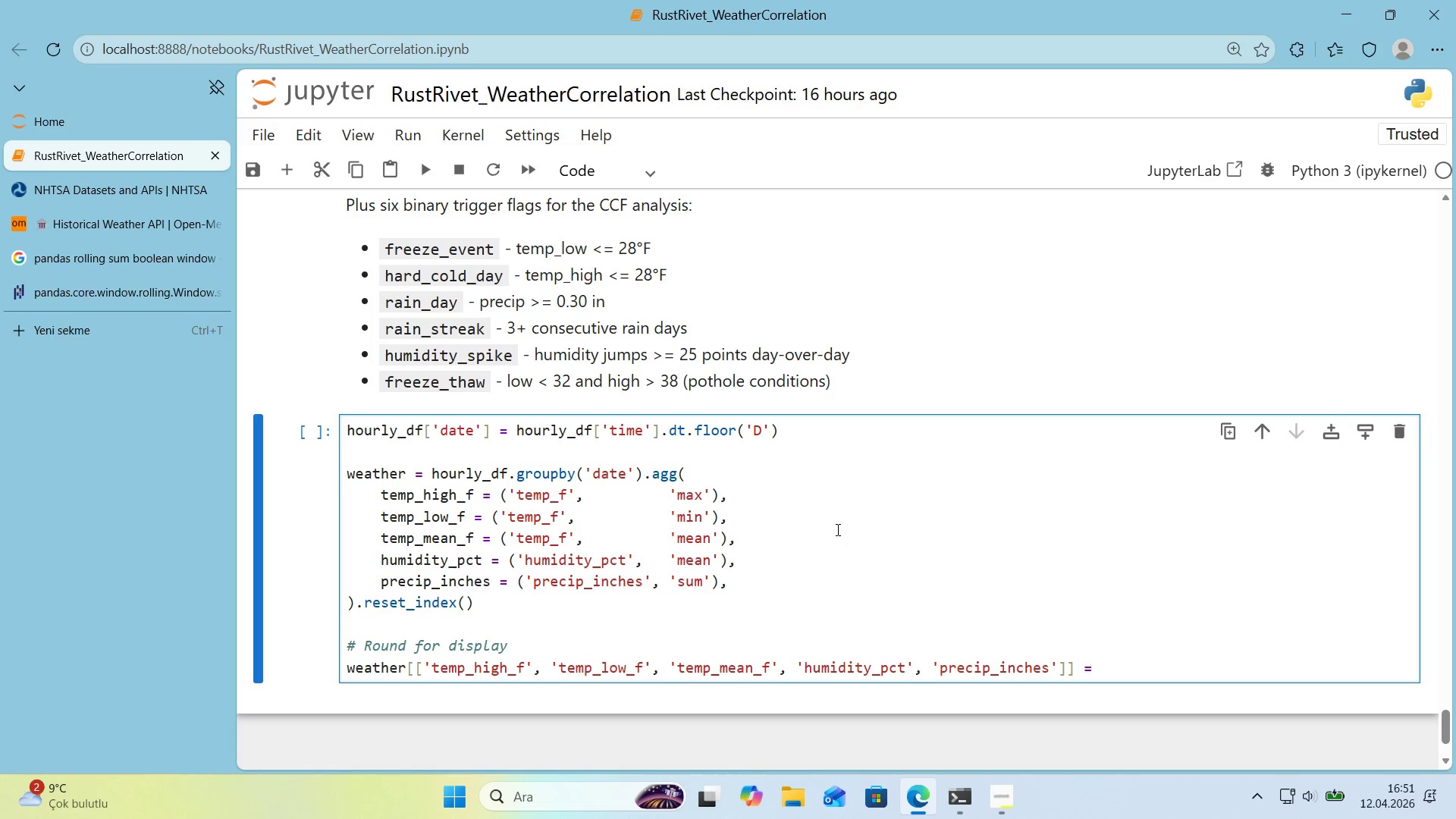 
key(Space)
 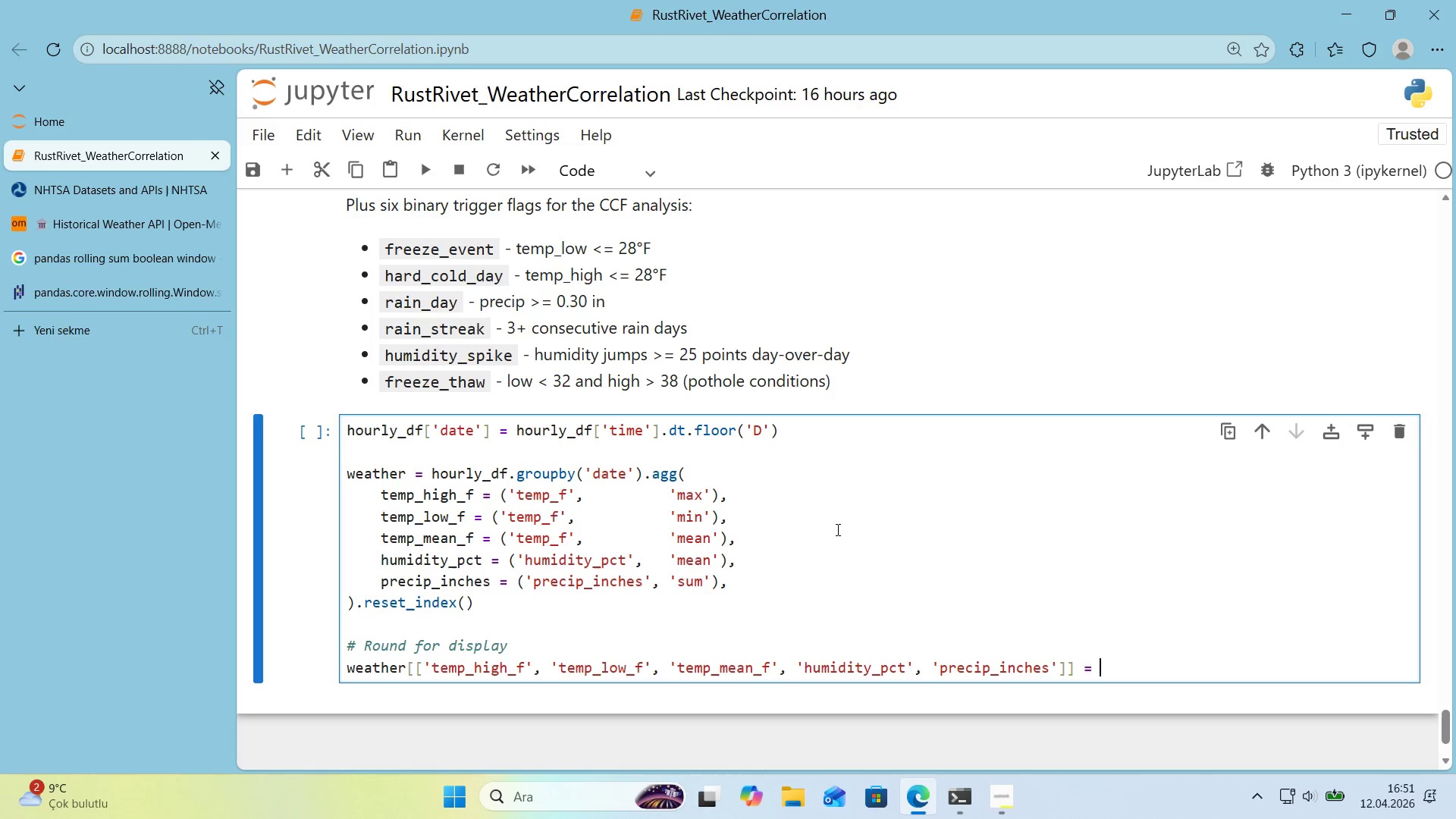 
key(Alt+Control+IntlYen)
 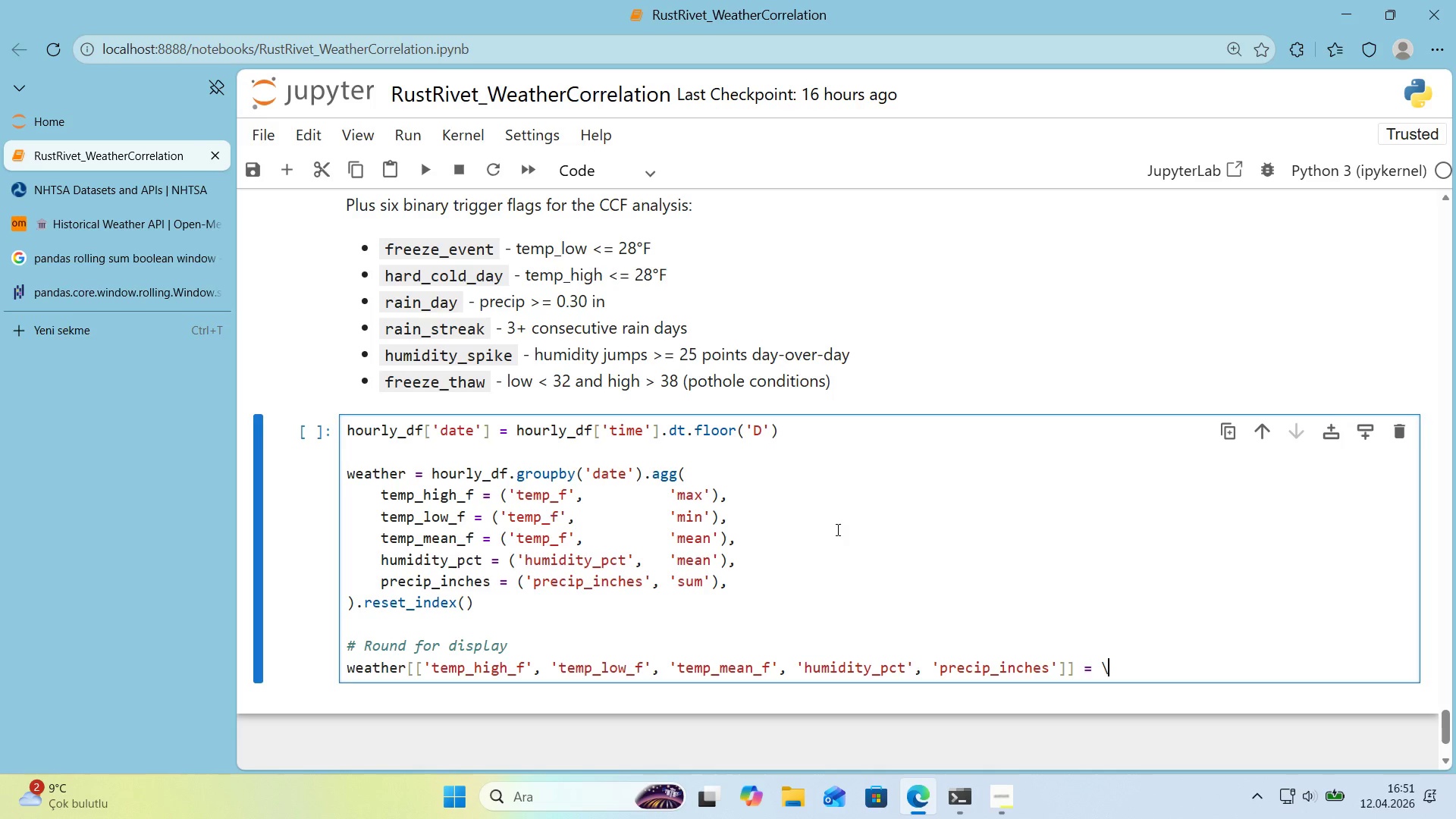 
key(Enter)
 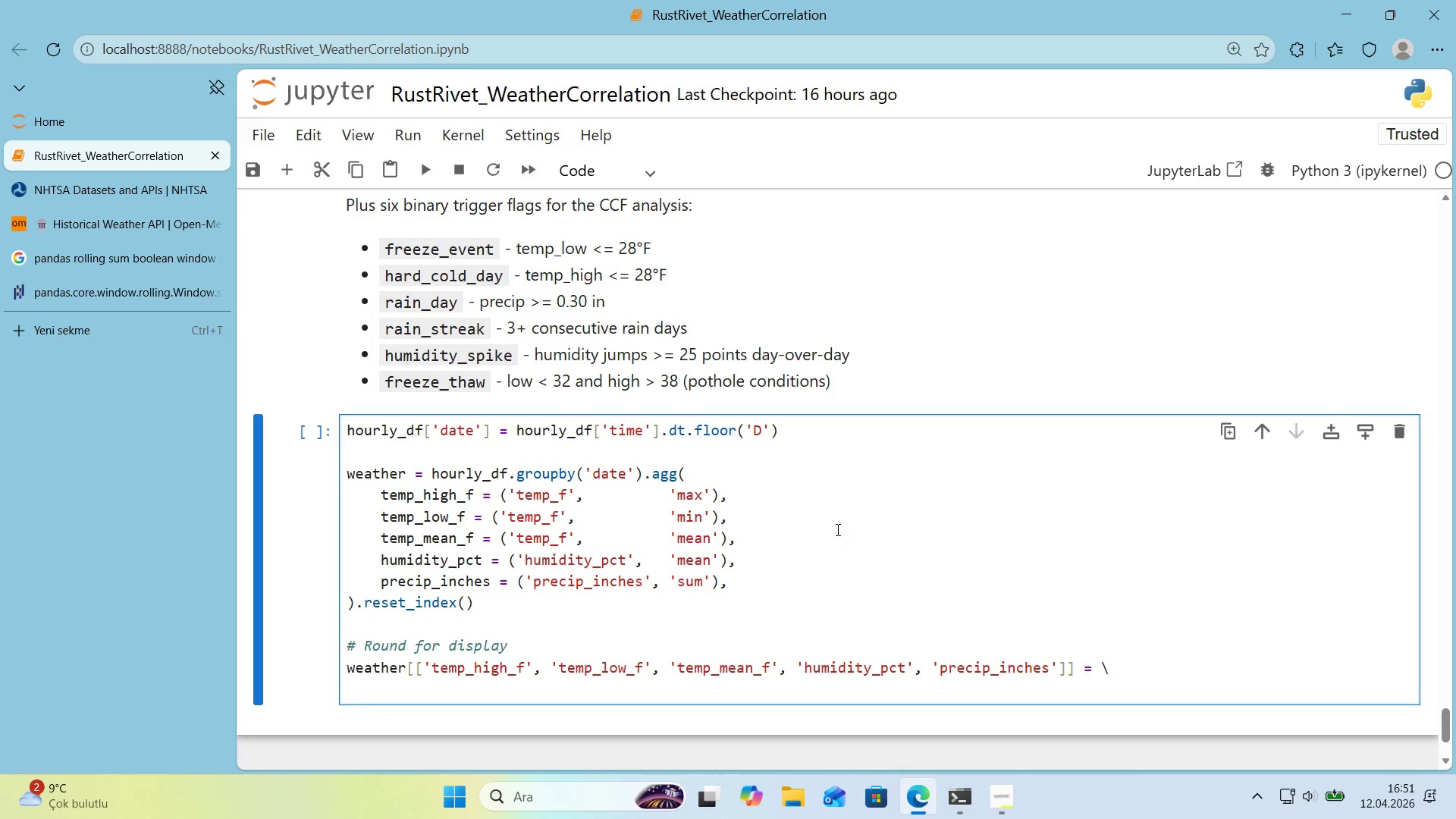 
key(Tab)
type(weather)
 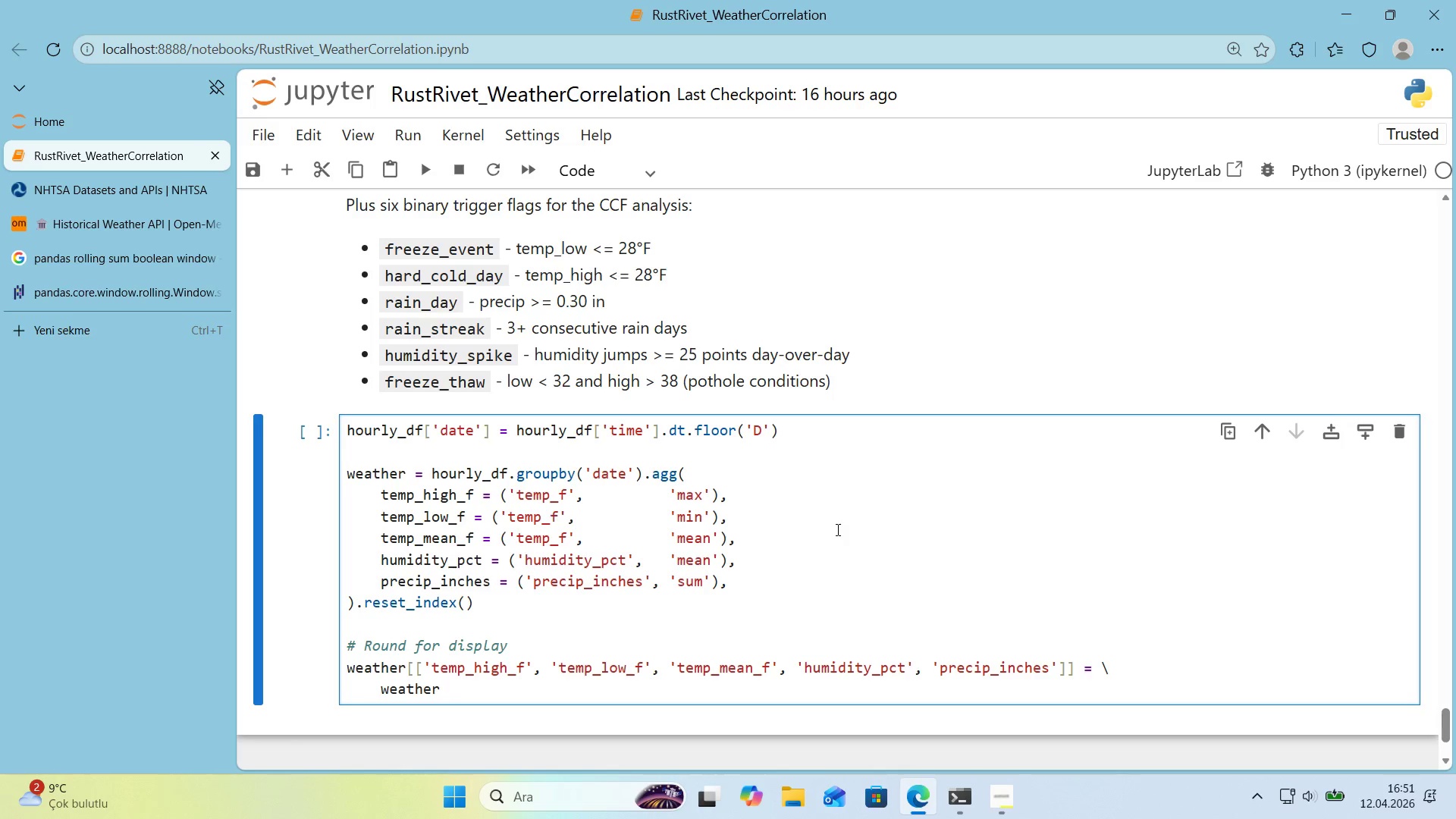 
key(Alt+Control+8)
 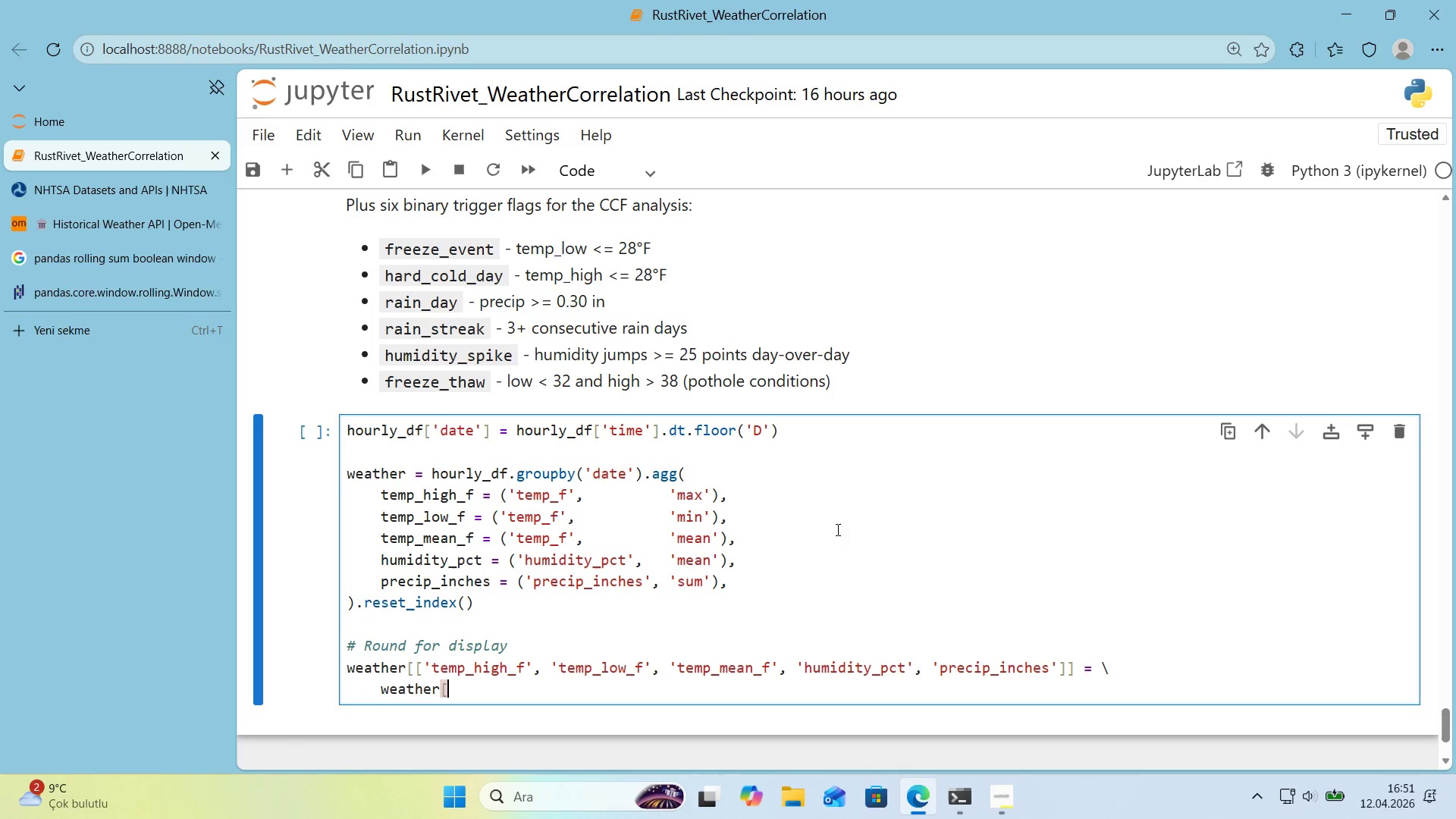 
key(Alt+Control+9)
 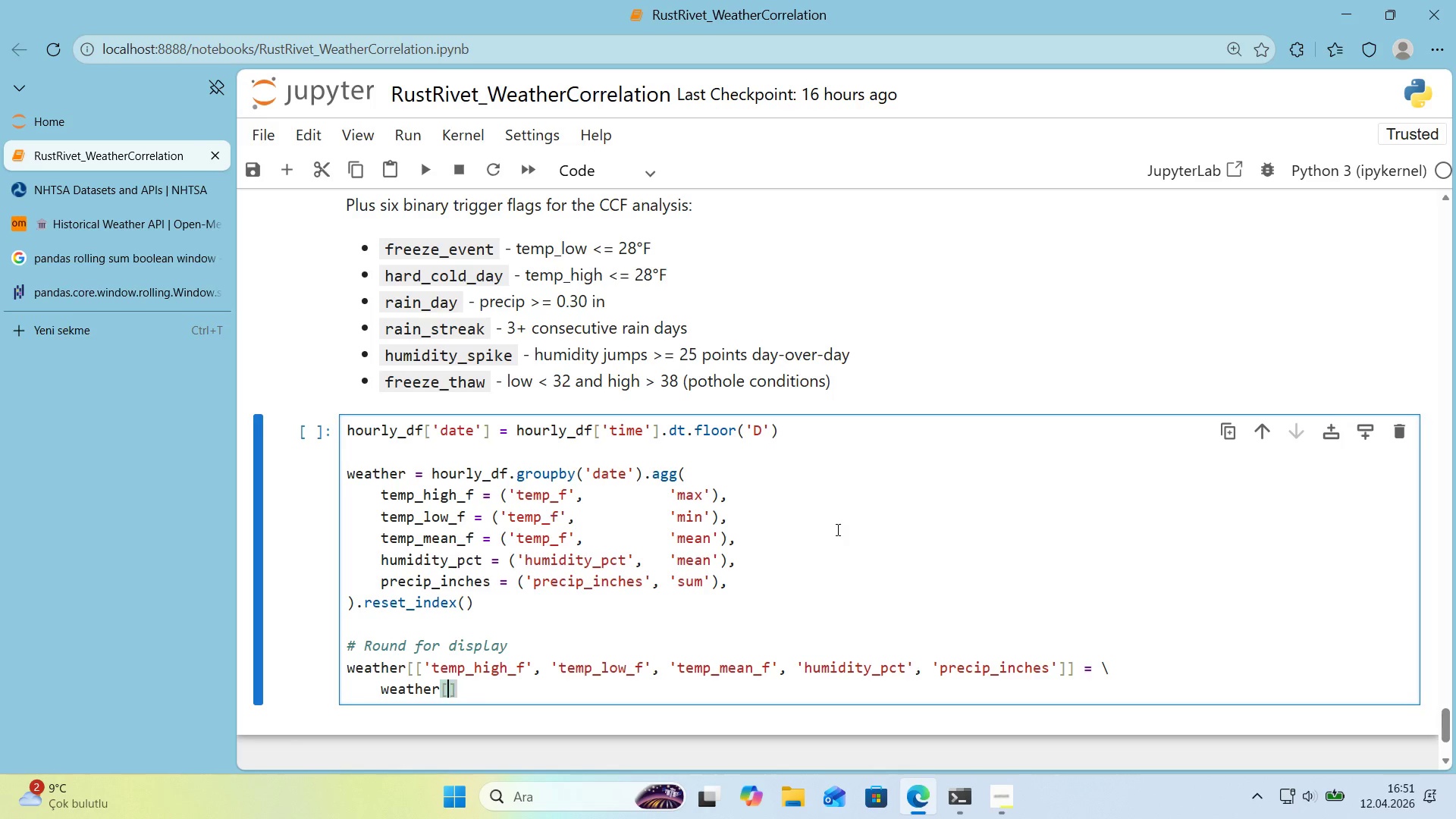 
key(ArrowLeft)
 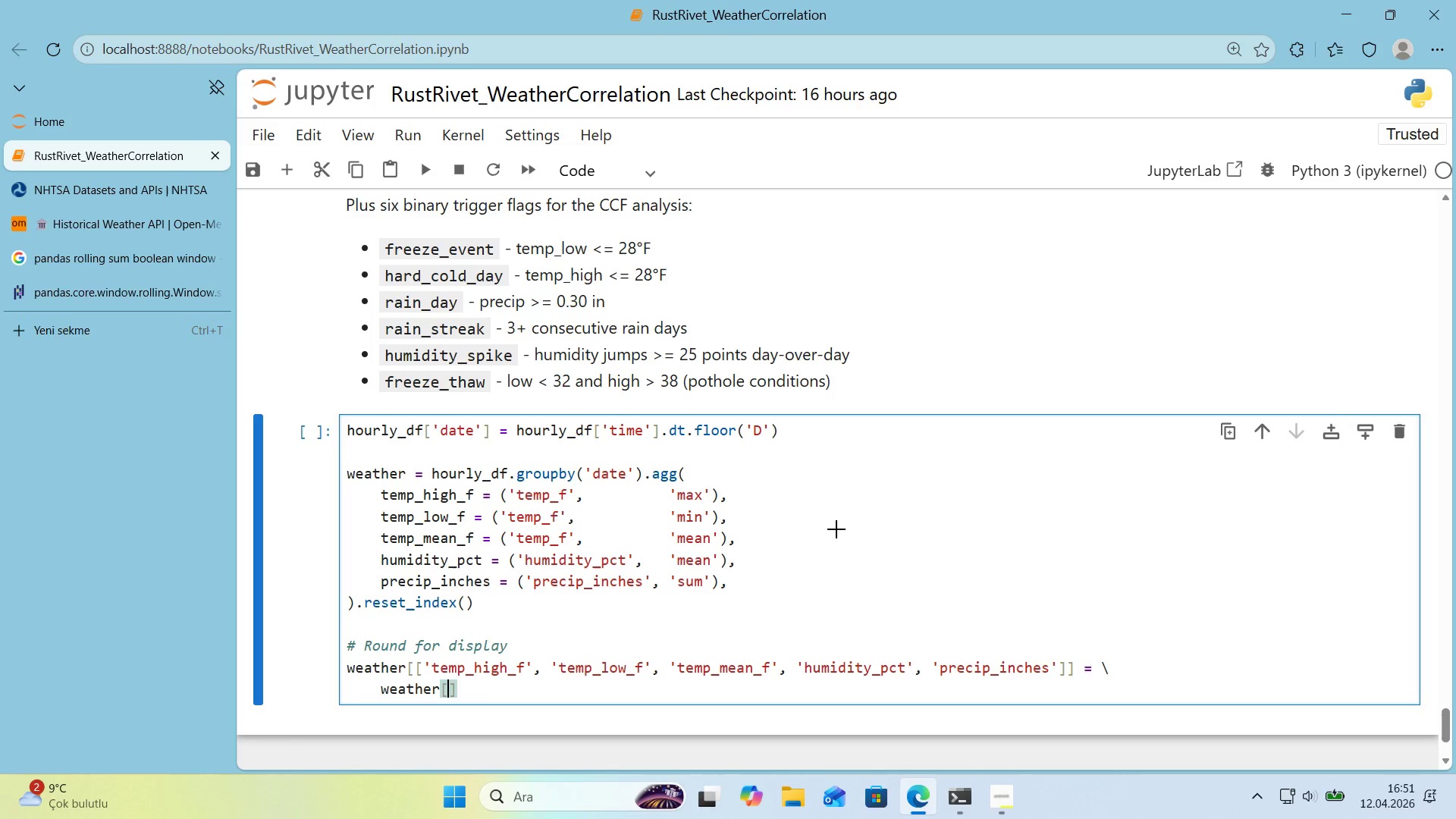 
key(Alt+Control+8)
 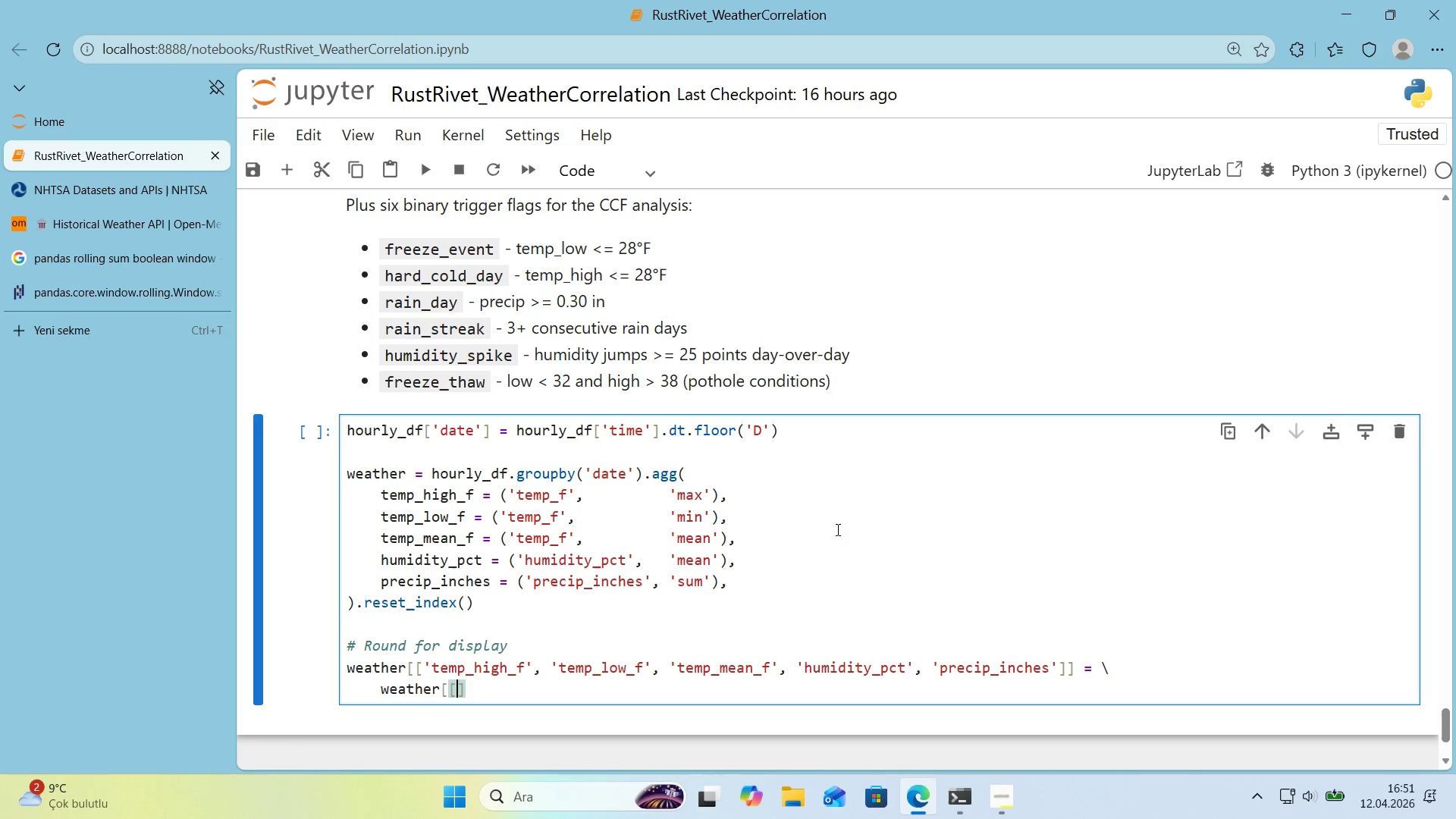 
key(Alt+Control+9)
 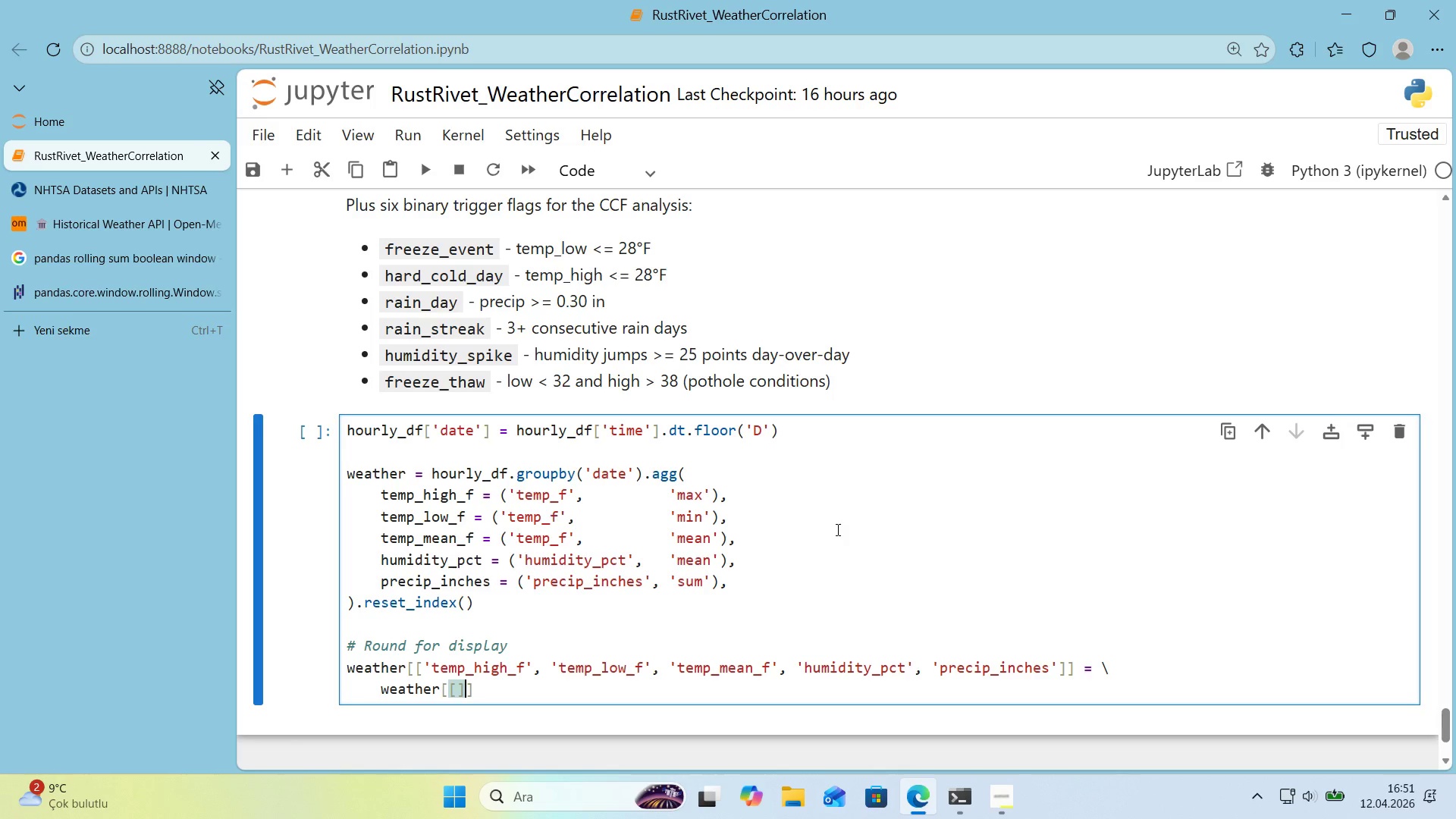 
key(ArrowLeft)
 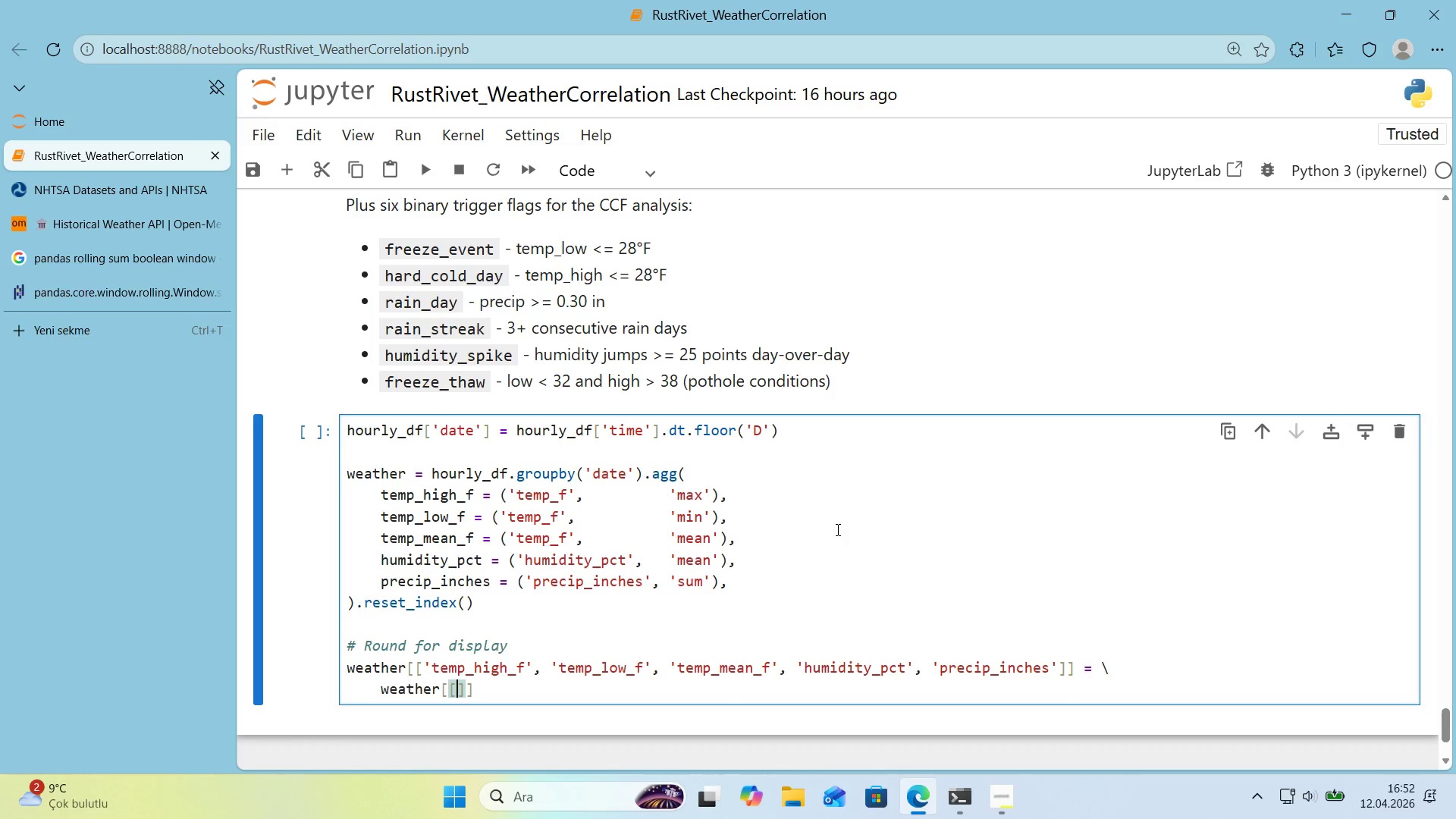 
type(@@)
 